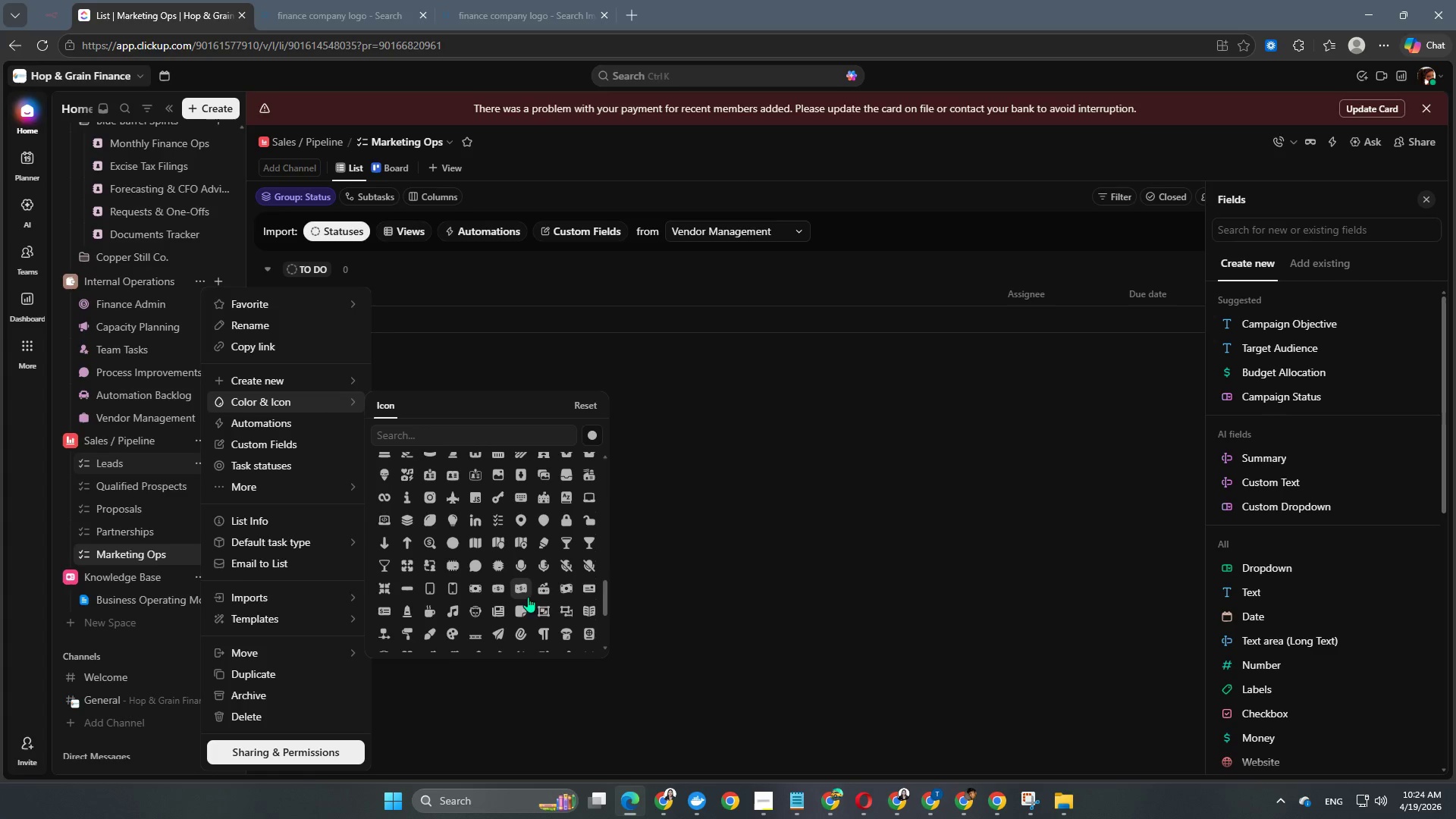 
scroll: coordinate [528, 597], scroll_direction: down, amount: 1.0
 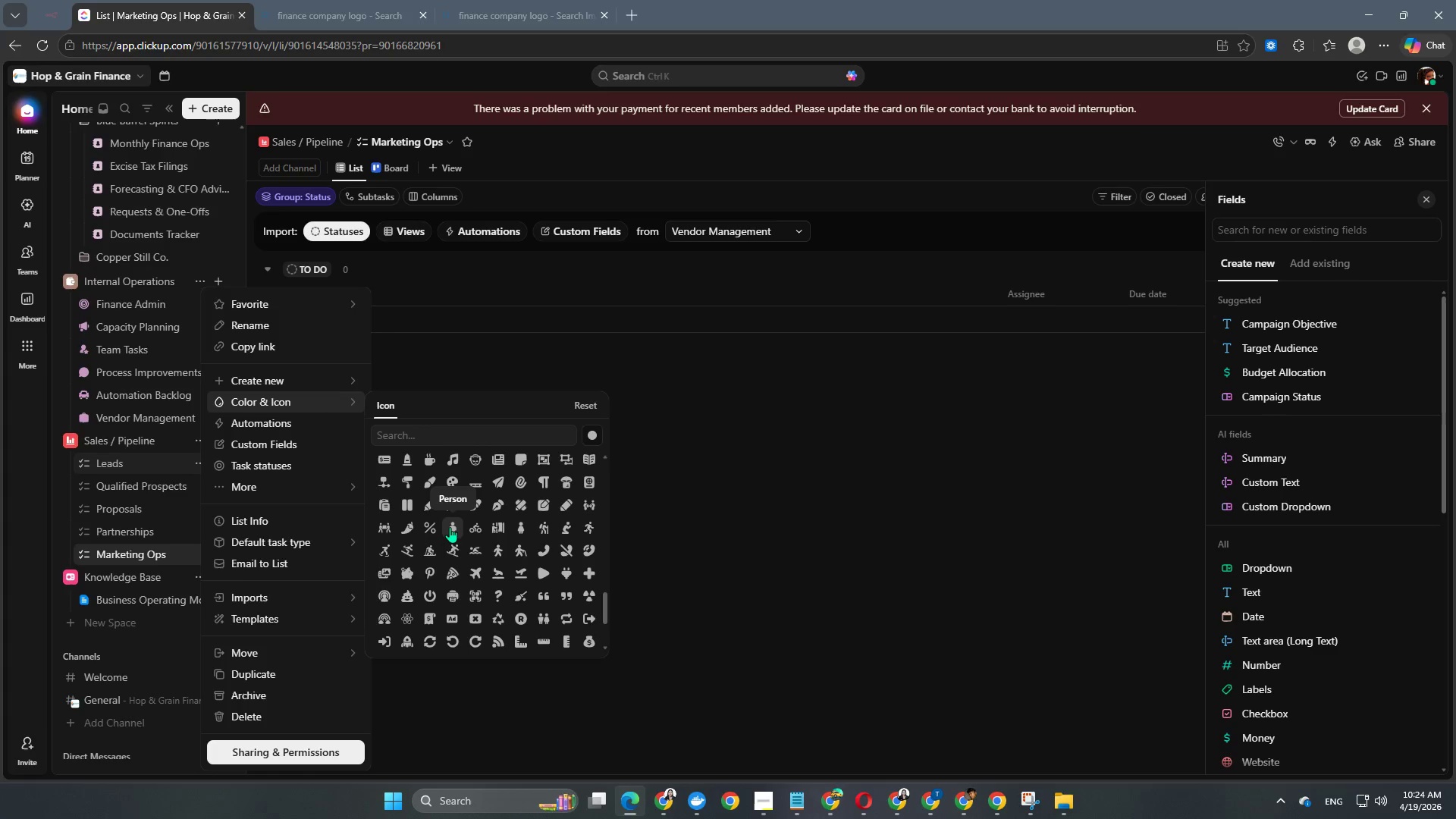 
left_click([452, 525])
 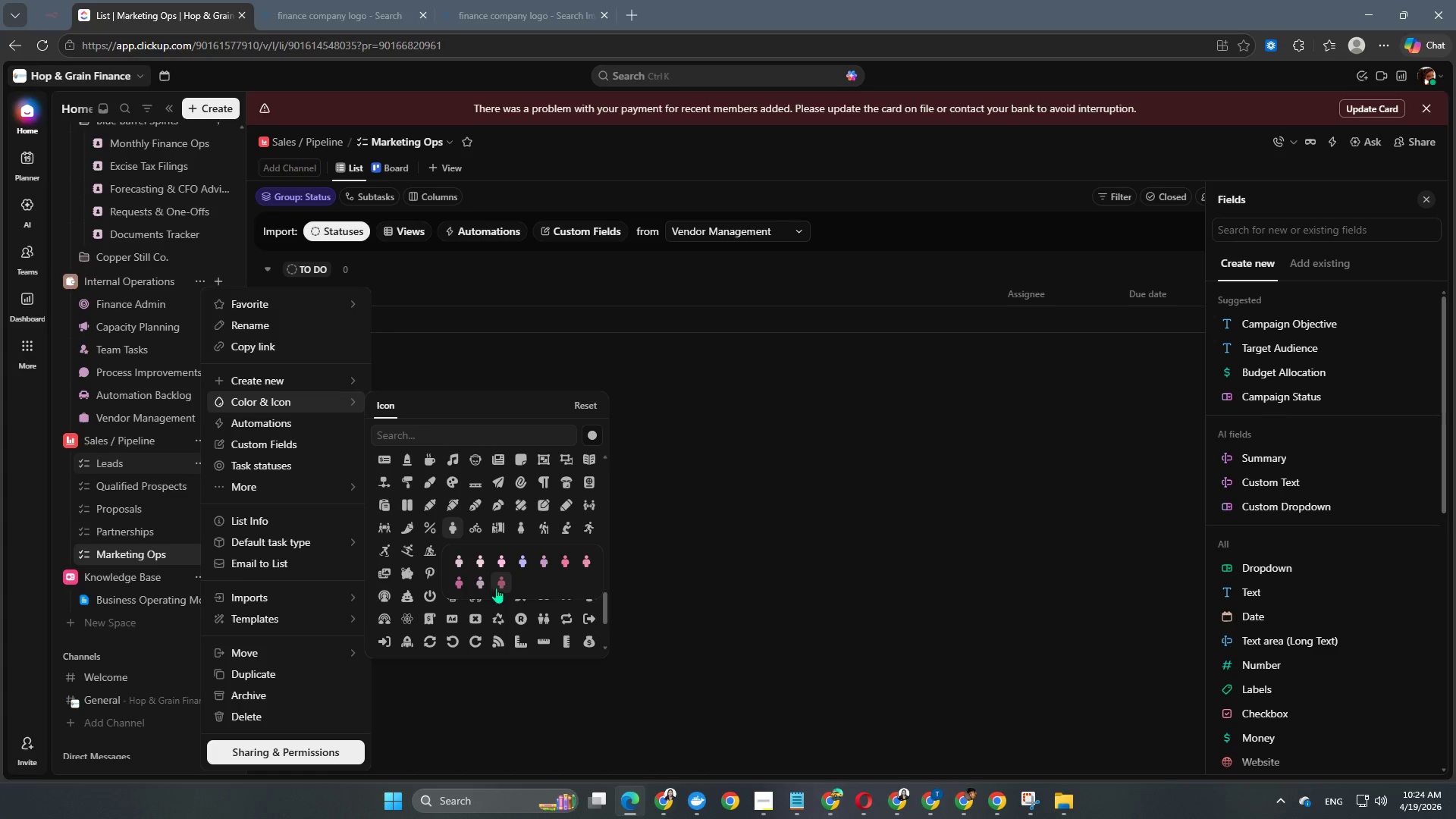 
mouse_move([535, 560])
 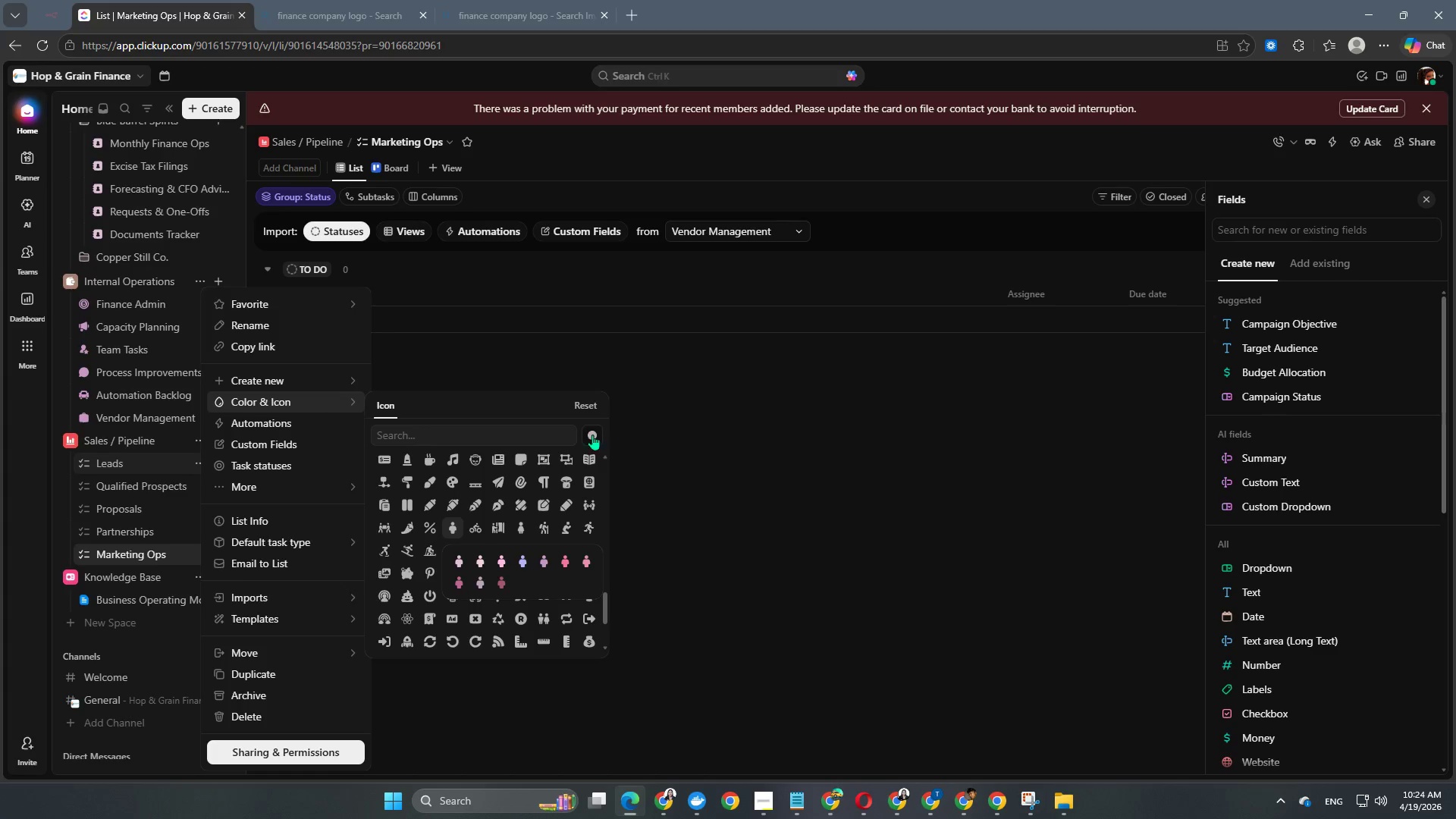 
double_click([592, 435])
 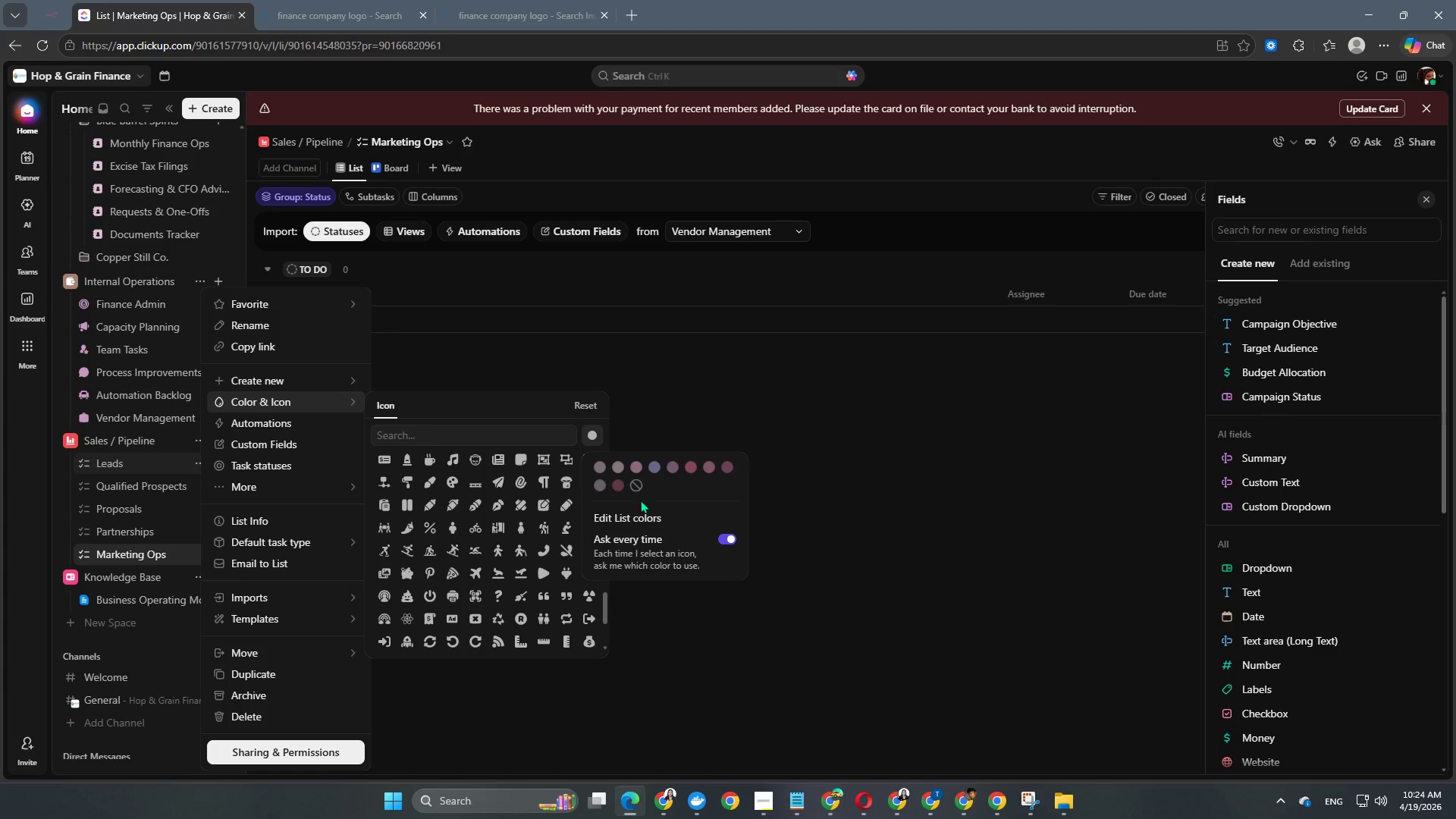 
left_click([642, 516])
 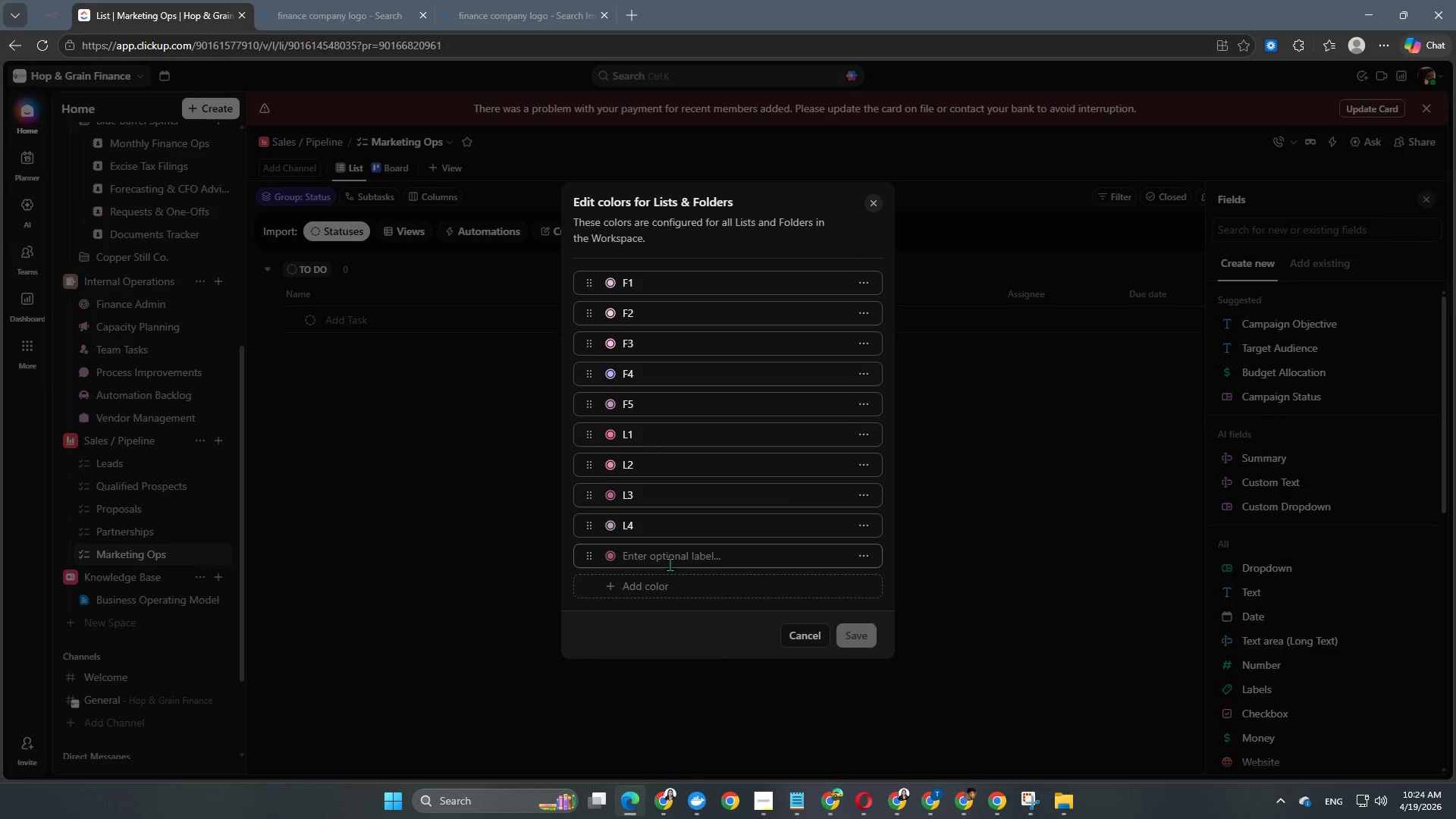 
left_click([610, 557])
 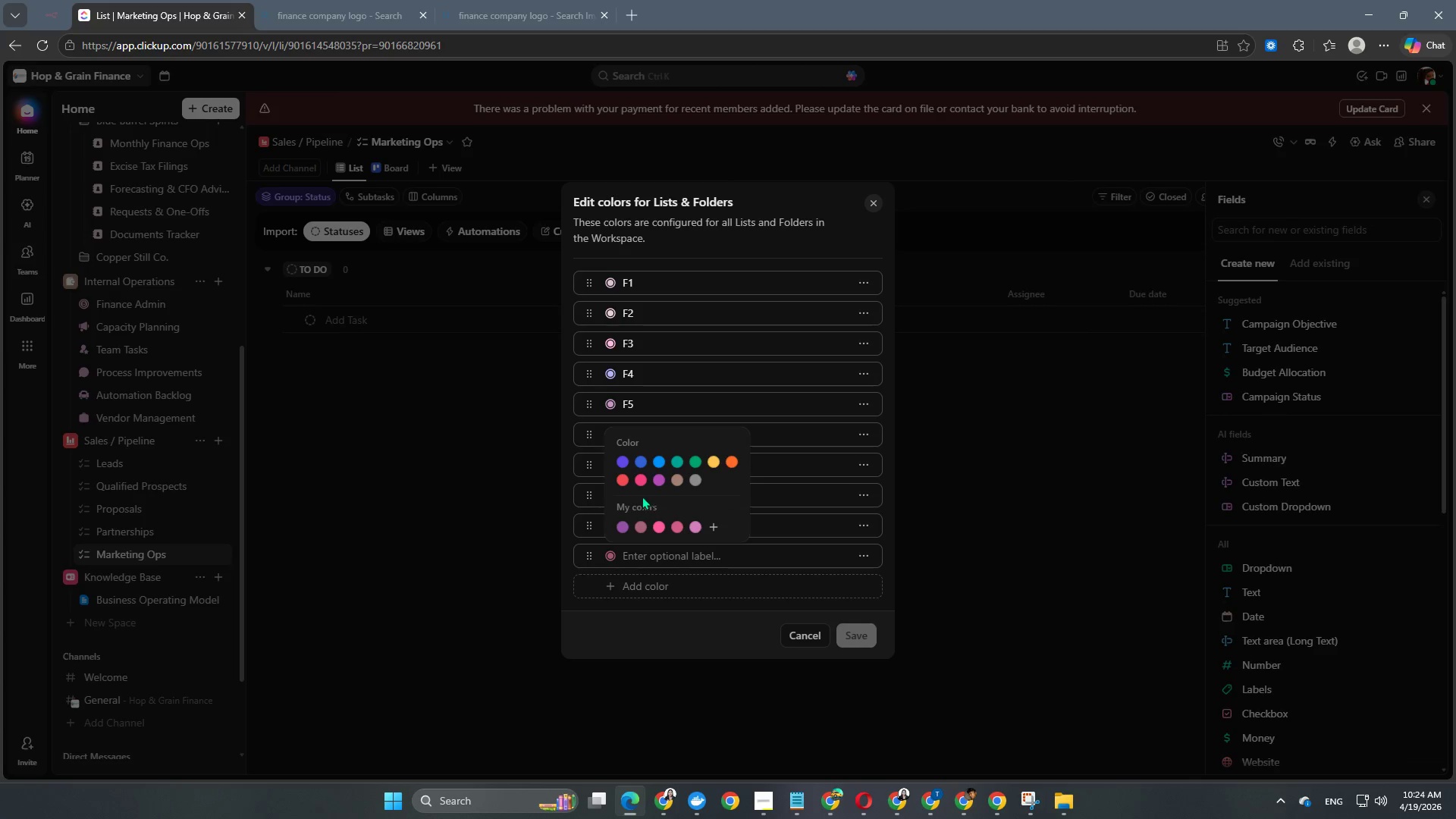 
left_click([625, 480])
 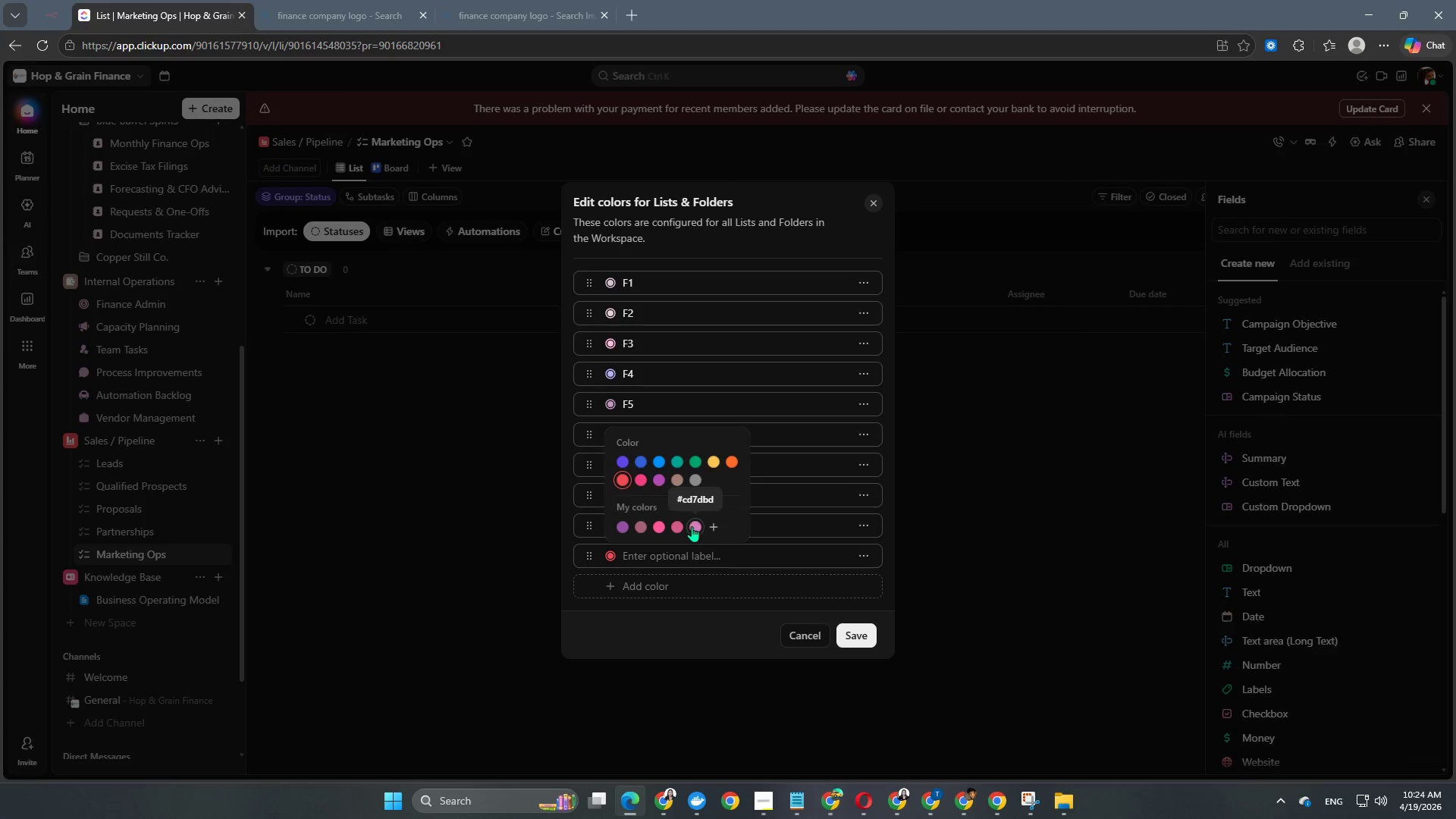 
left_click([643, 571])
 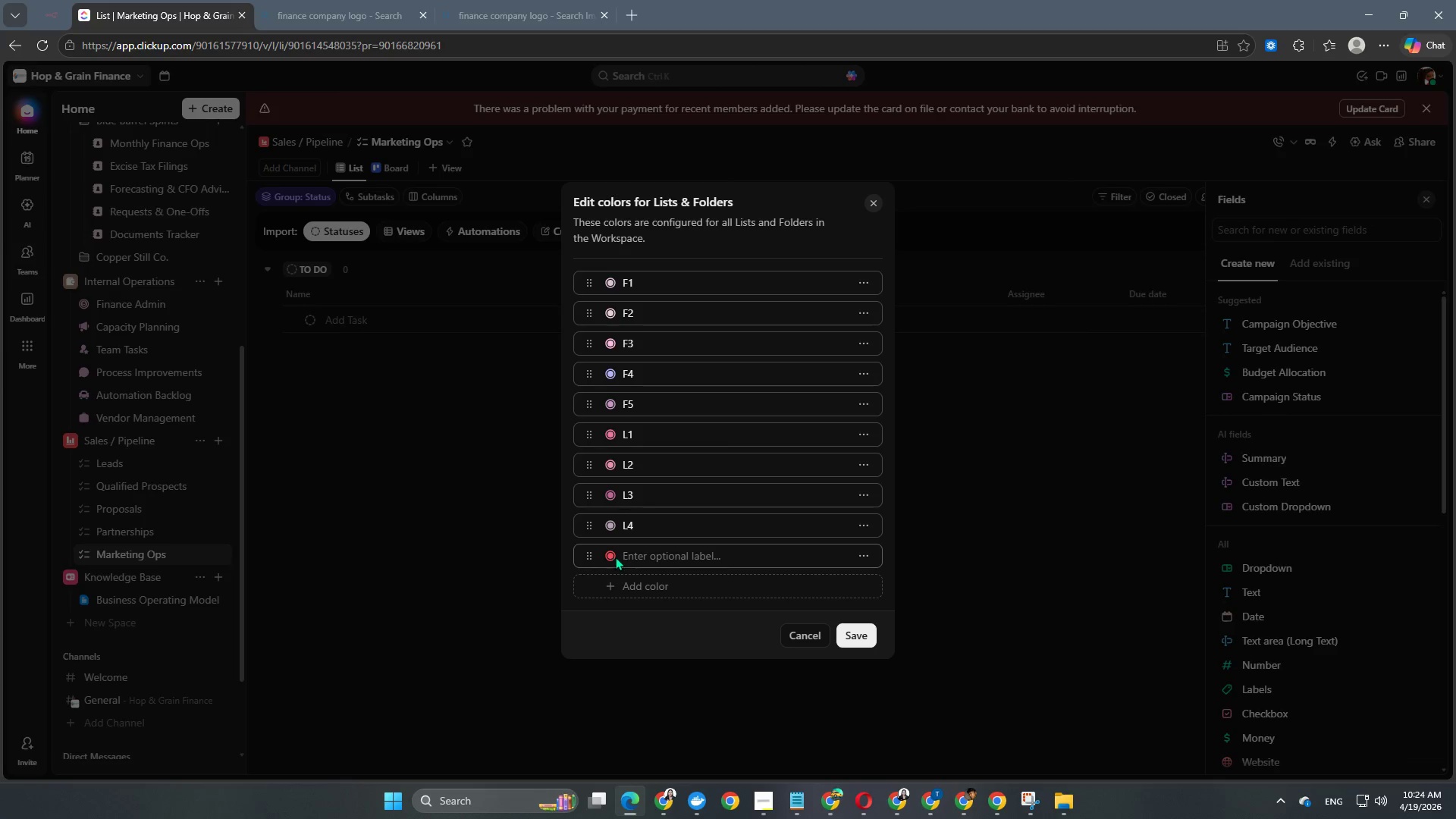 
left_click([613, 555])
 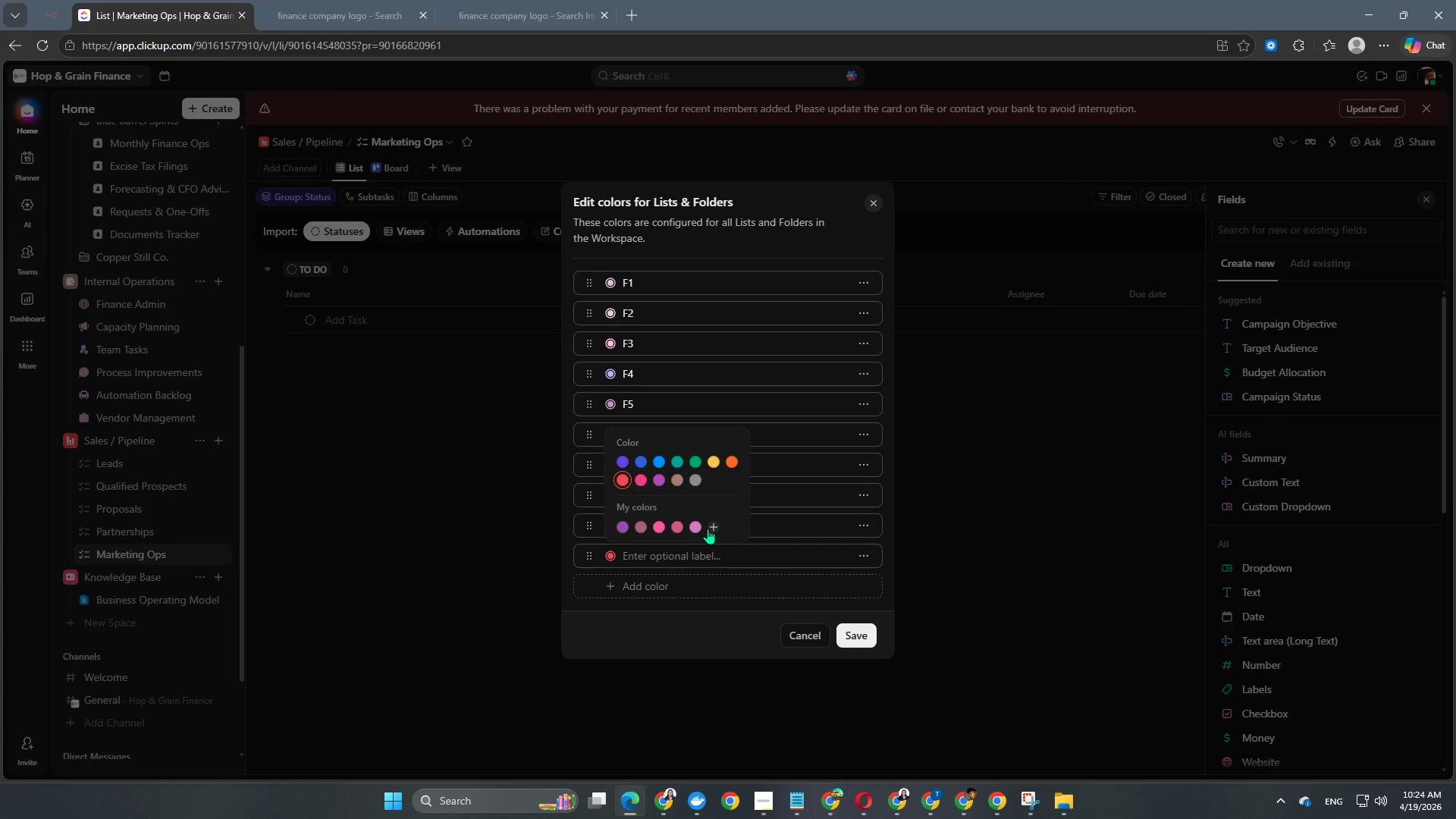 
left_click([709, 526])
 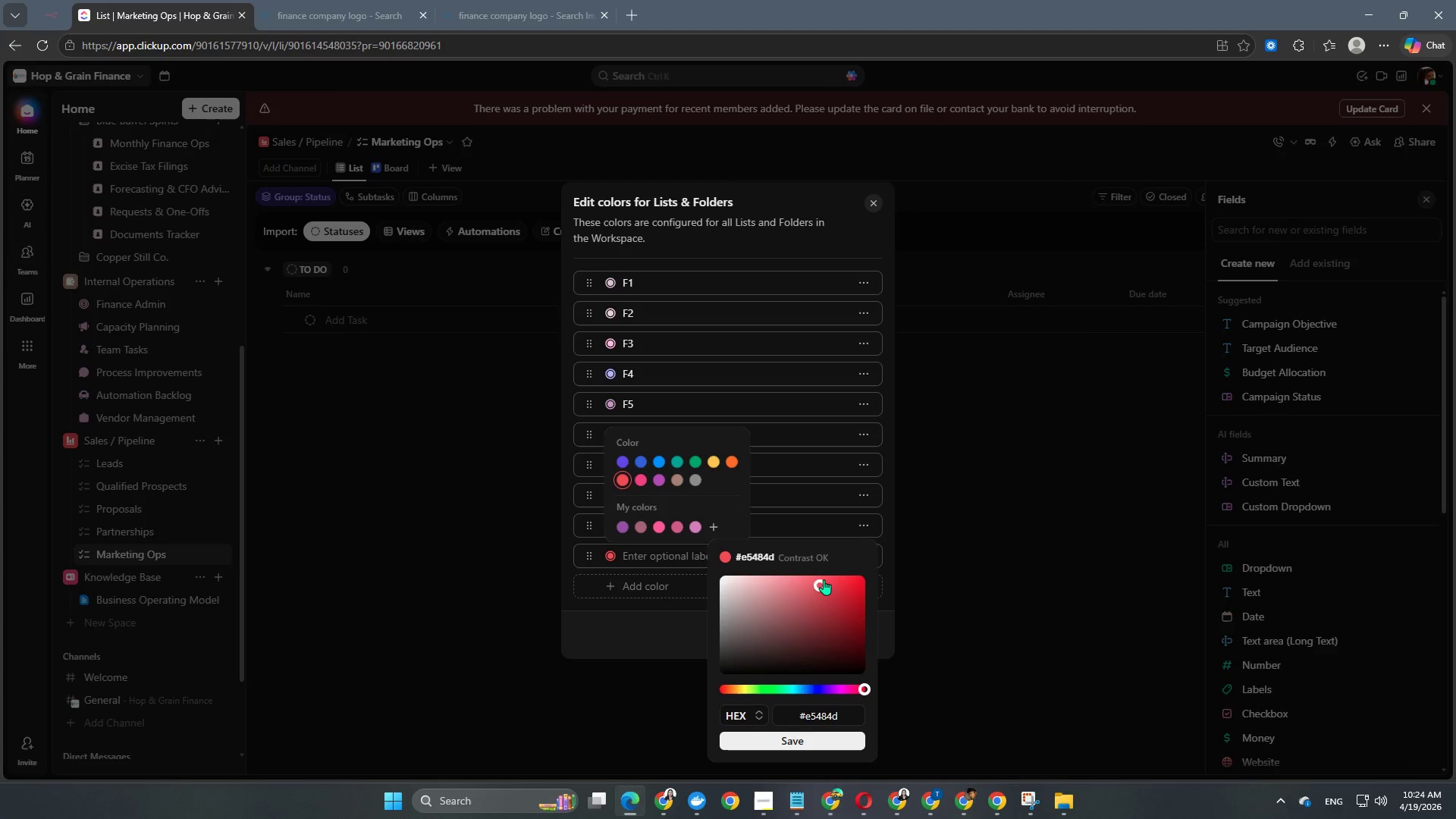 
left_click_drag(start_coordinate=[821, 579], to_coordinate=[807, 597])
 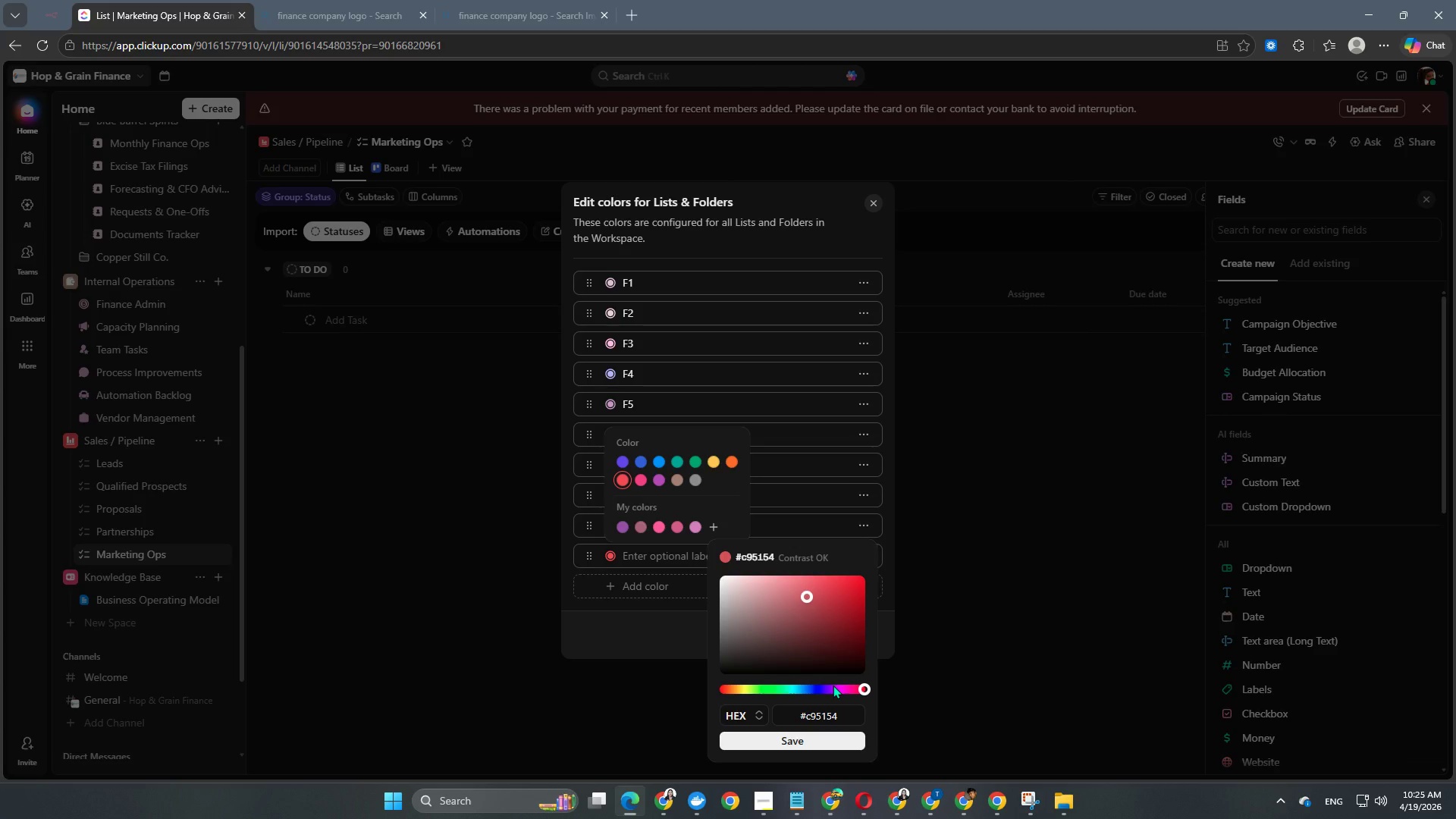 
wait(7.66)
 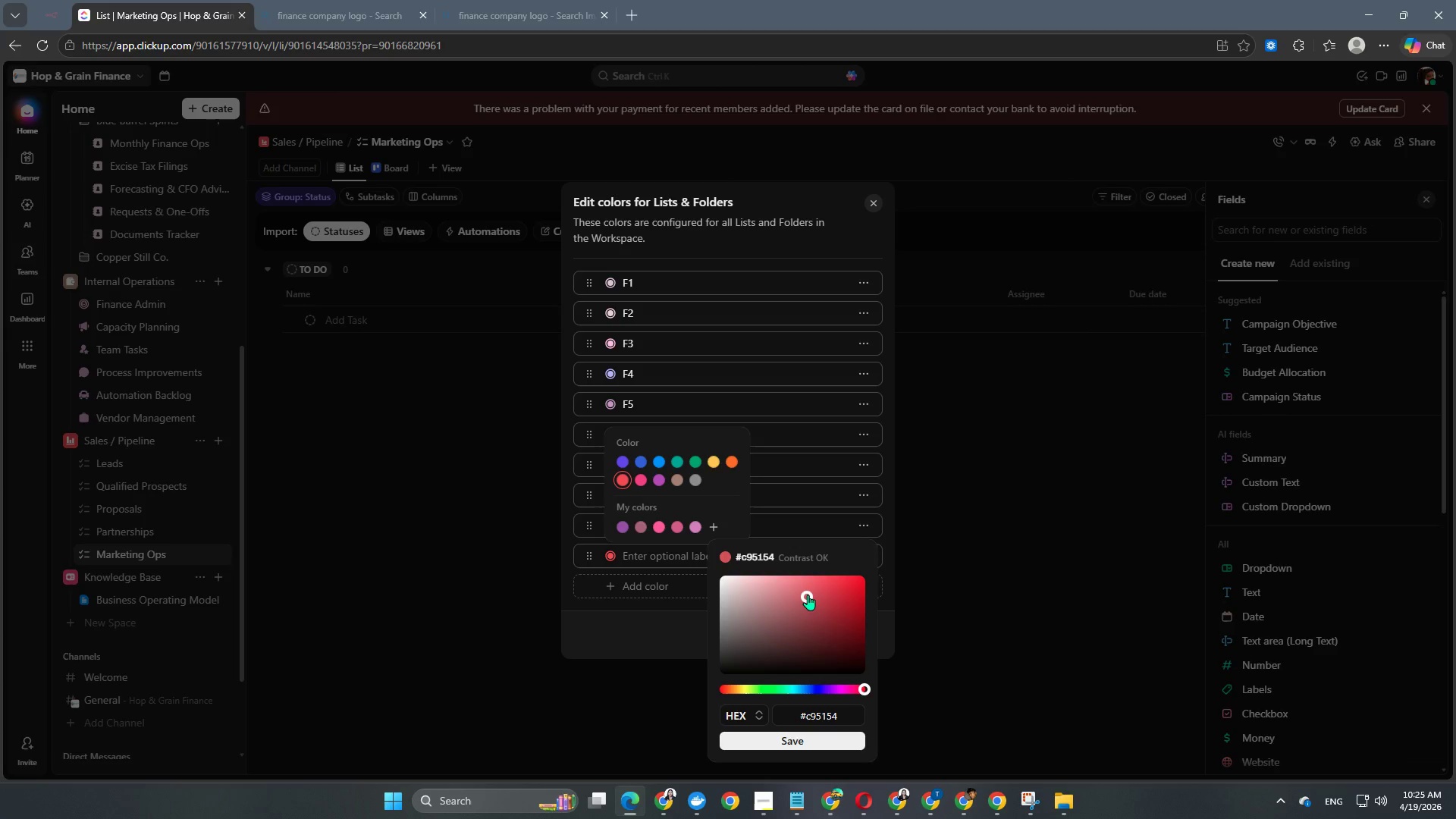 
left_click([811, 744])
 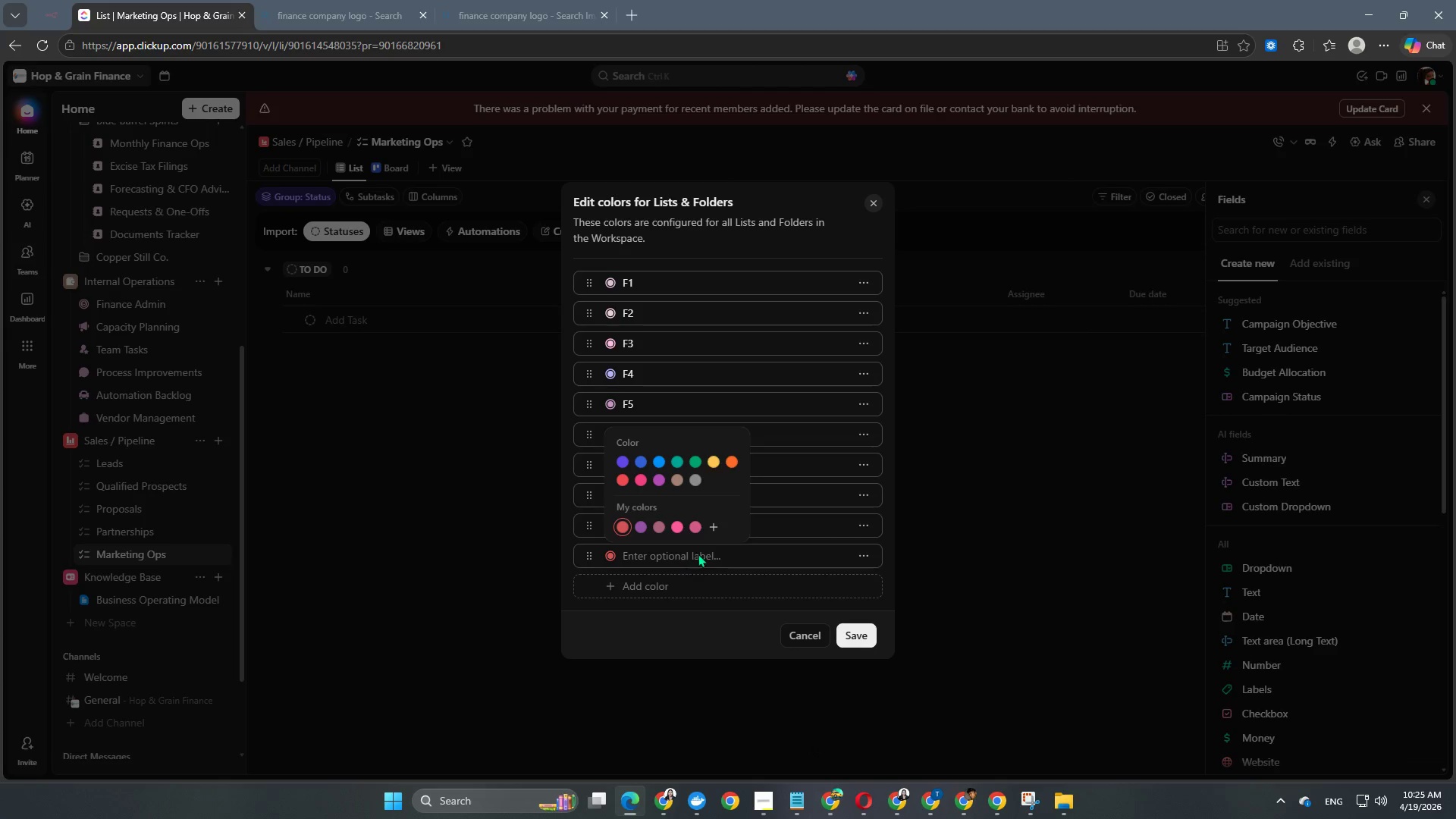 
left_click([777, 557])
 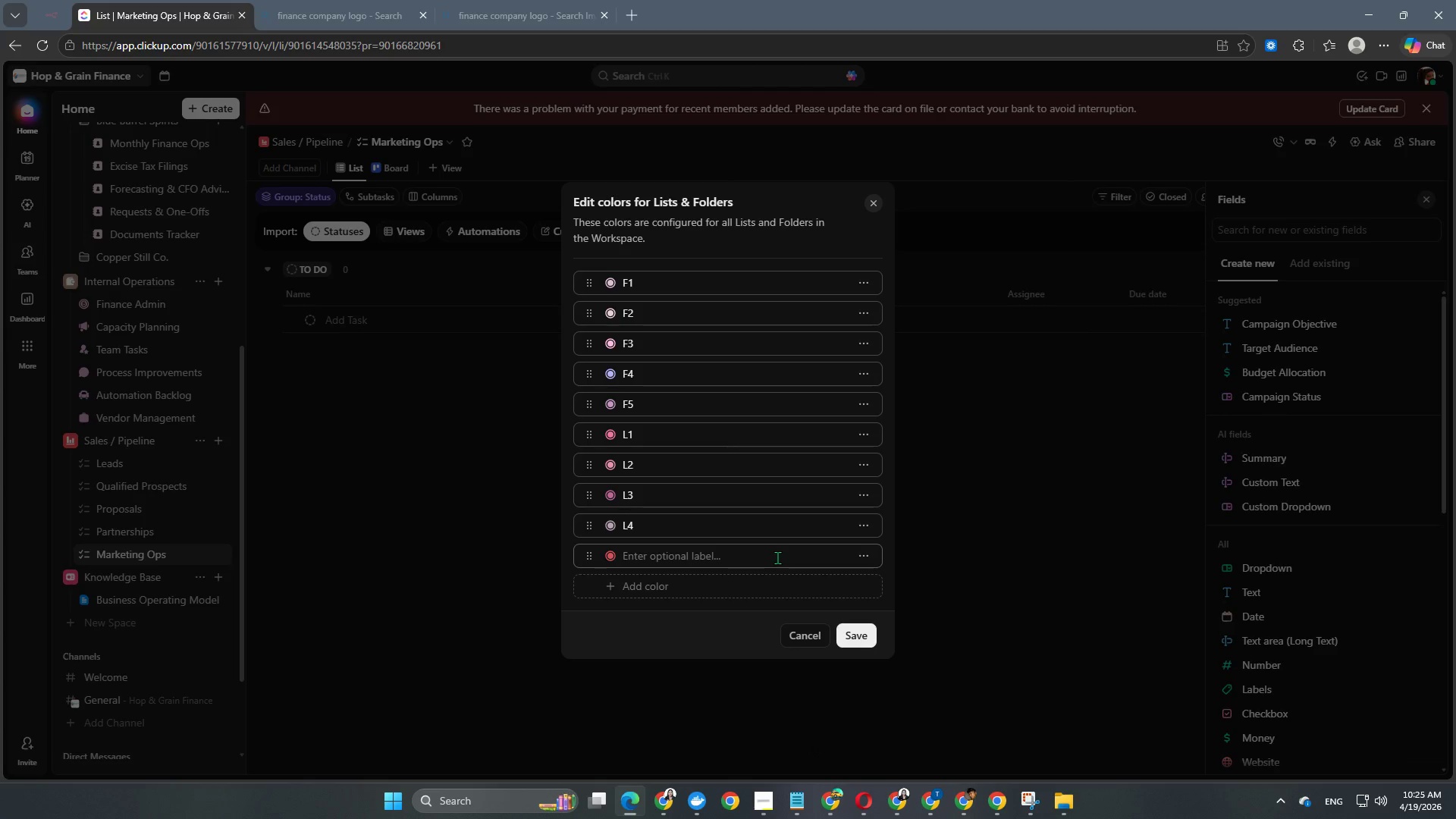 
left_click([777, 557])
 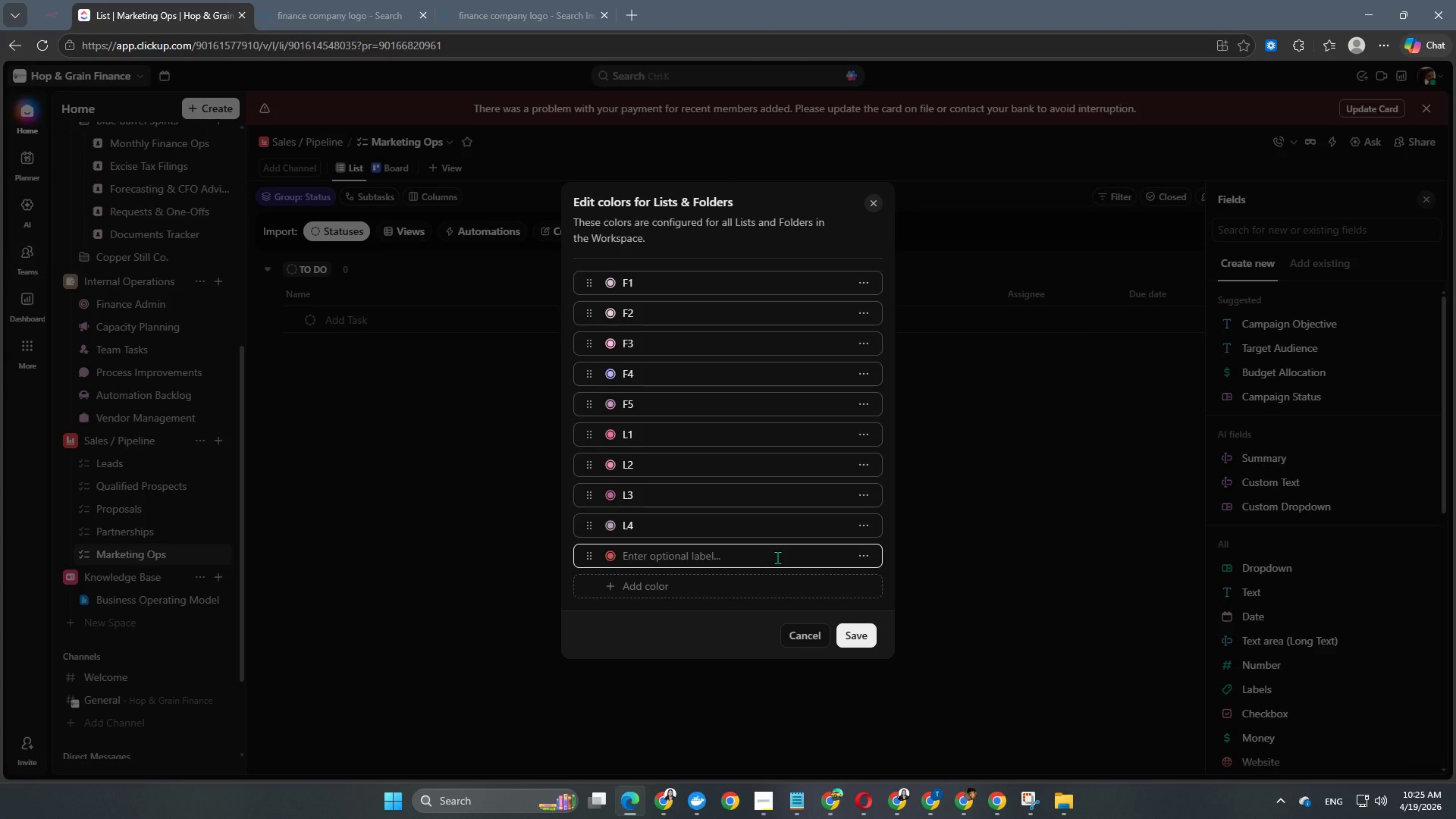 
hold_key(key=ControlLeft, duration=0.53)
 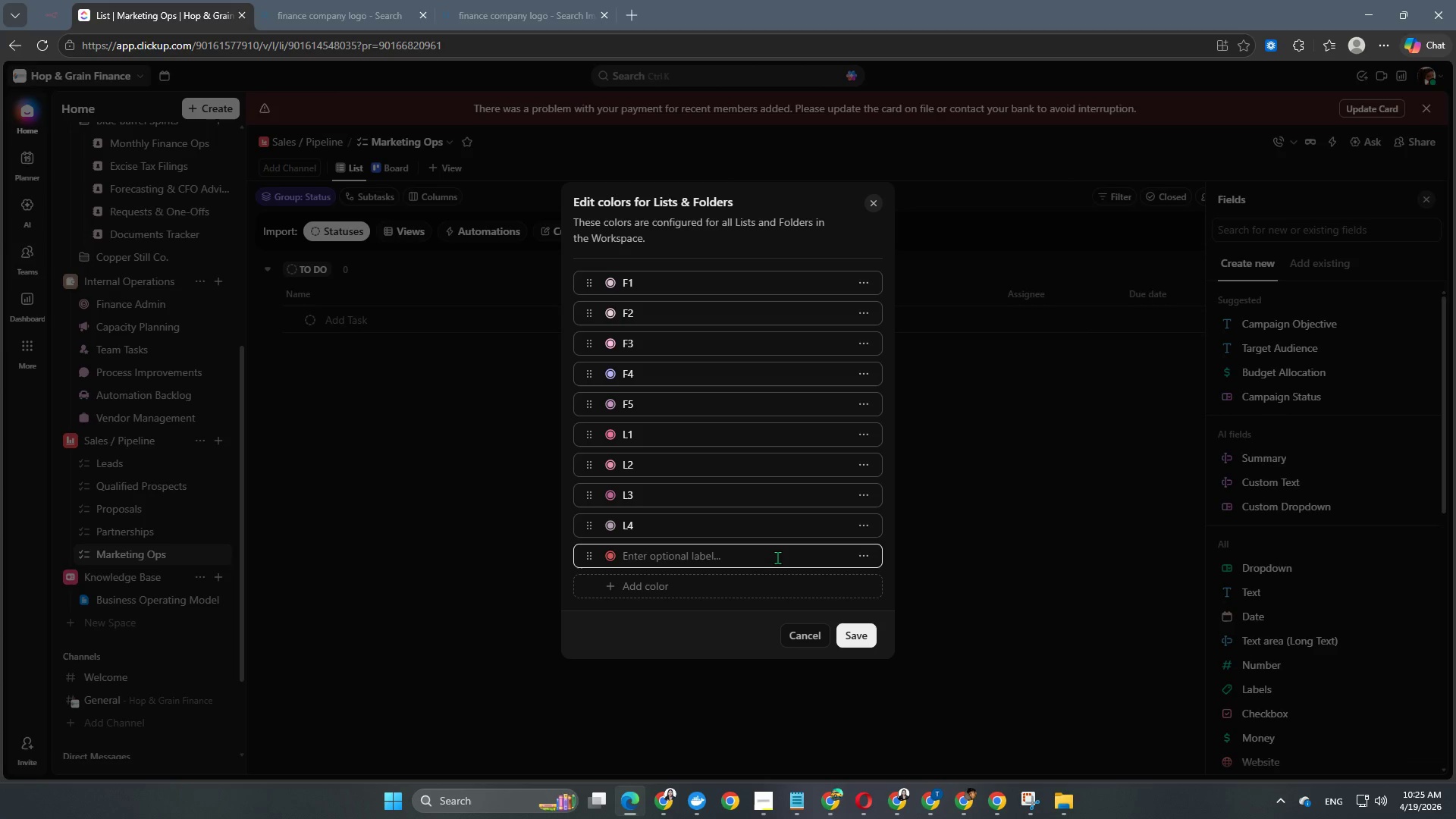 
key(Control+Shift+ShiftLeft)
 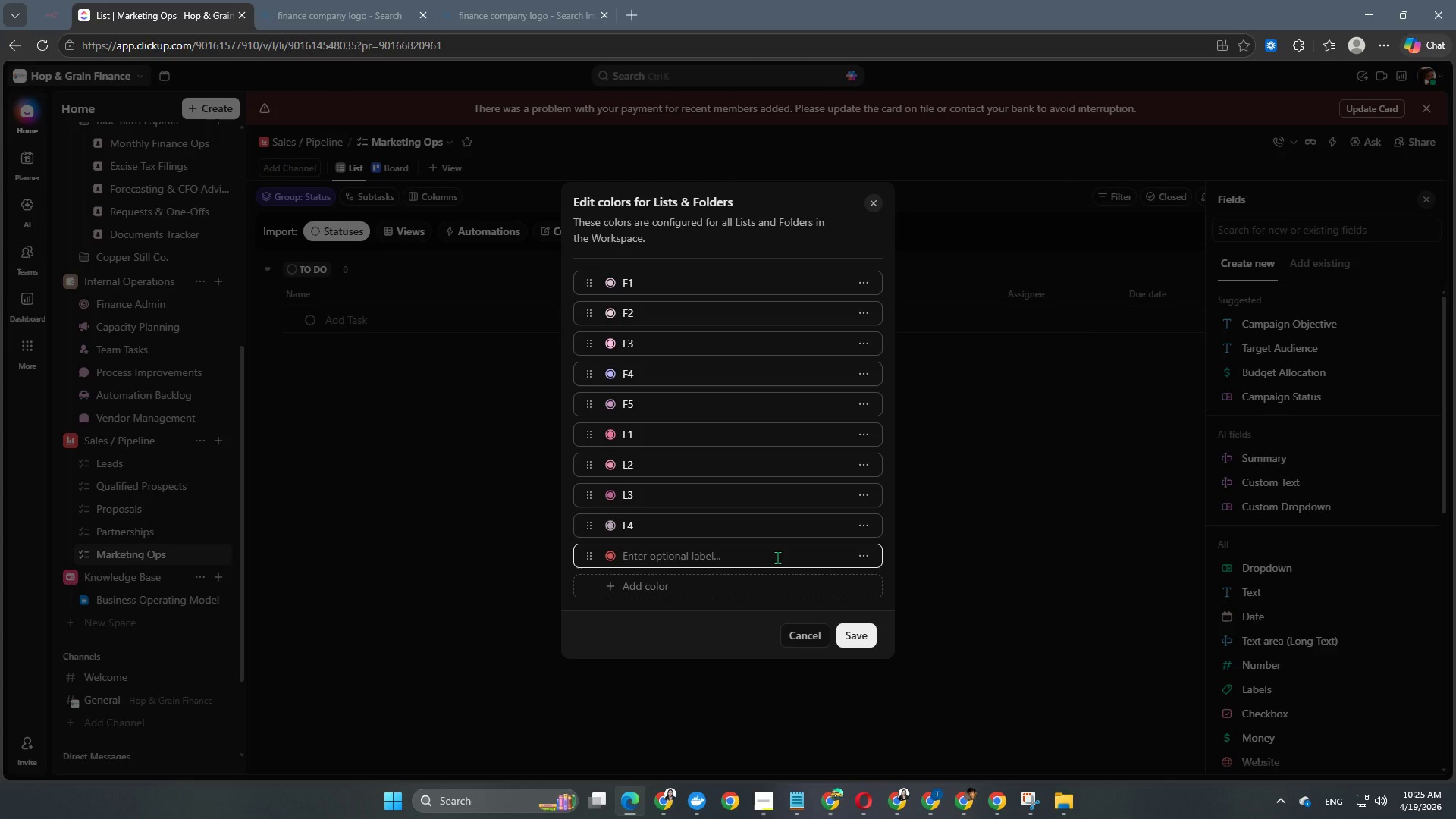 
key(Control+Shift+ShiftLeft)
 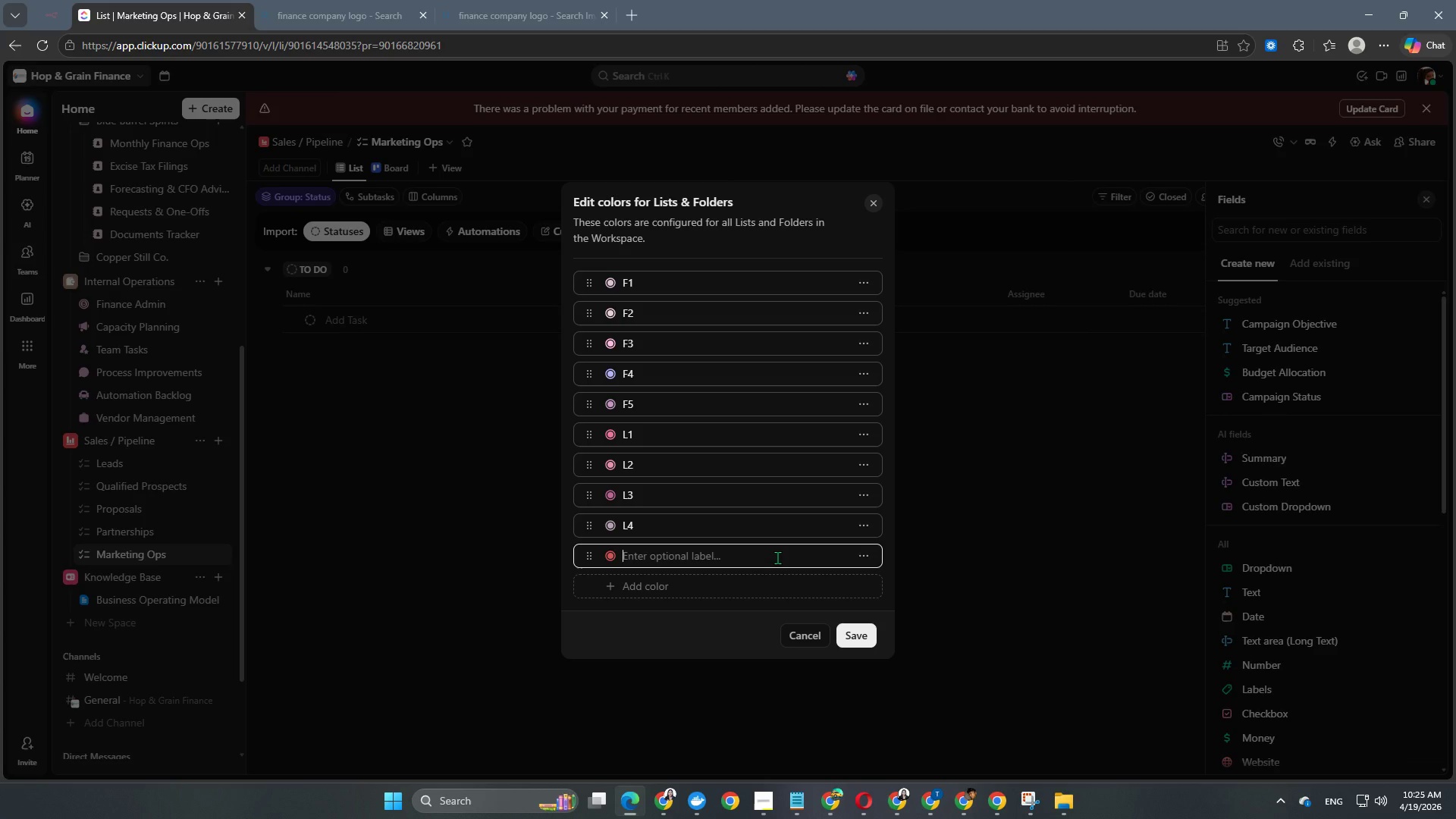 
key(Shift+L)
 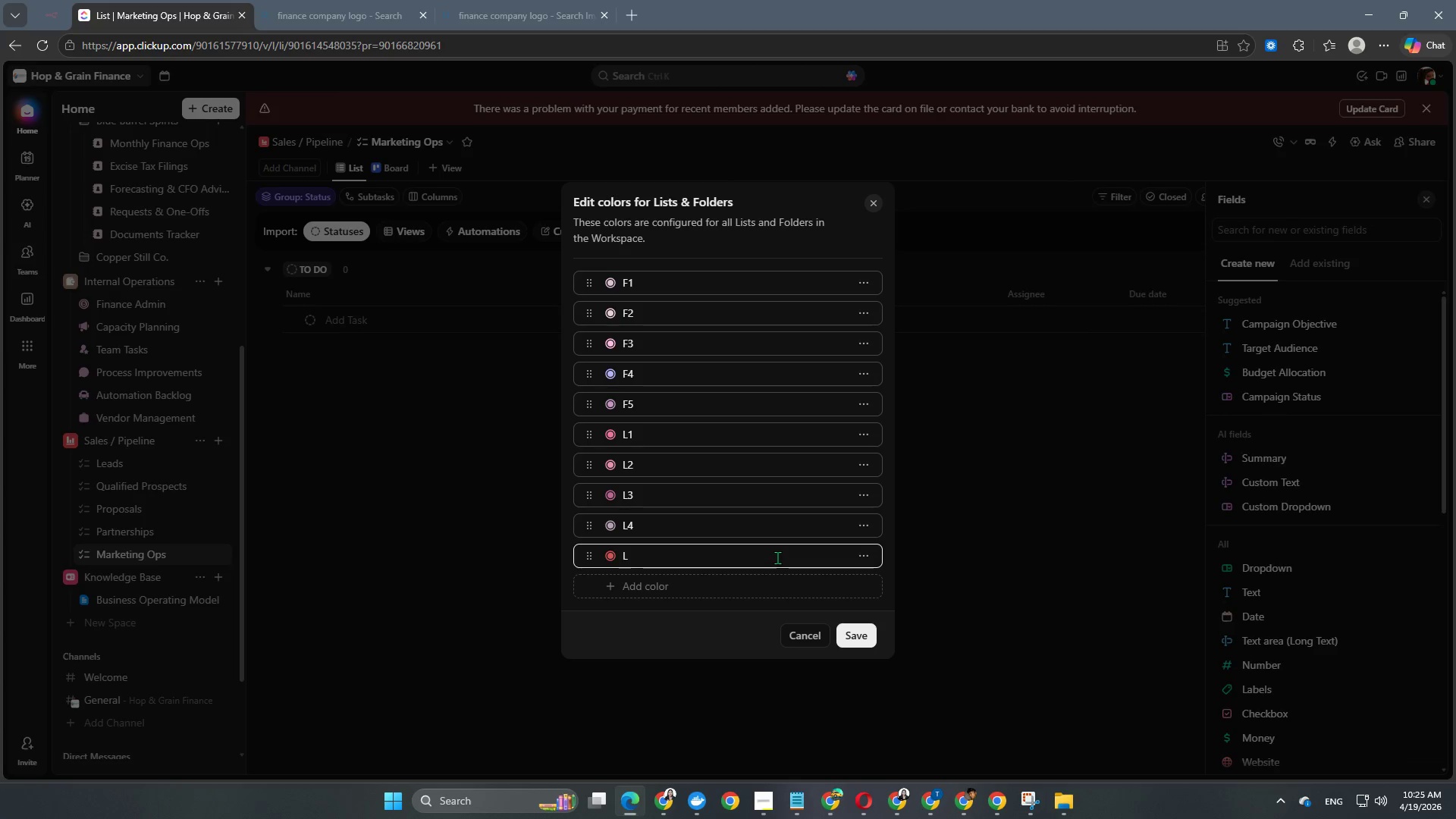 
key(Numpad5)
 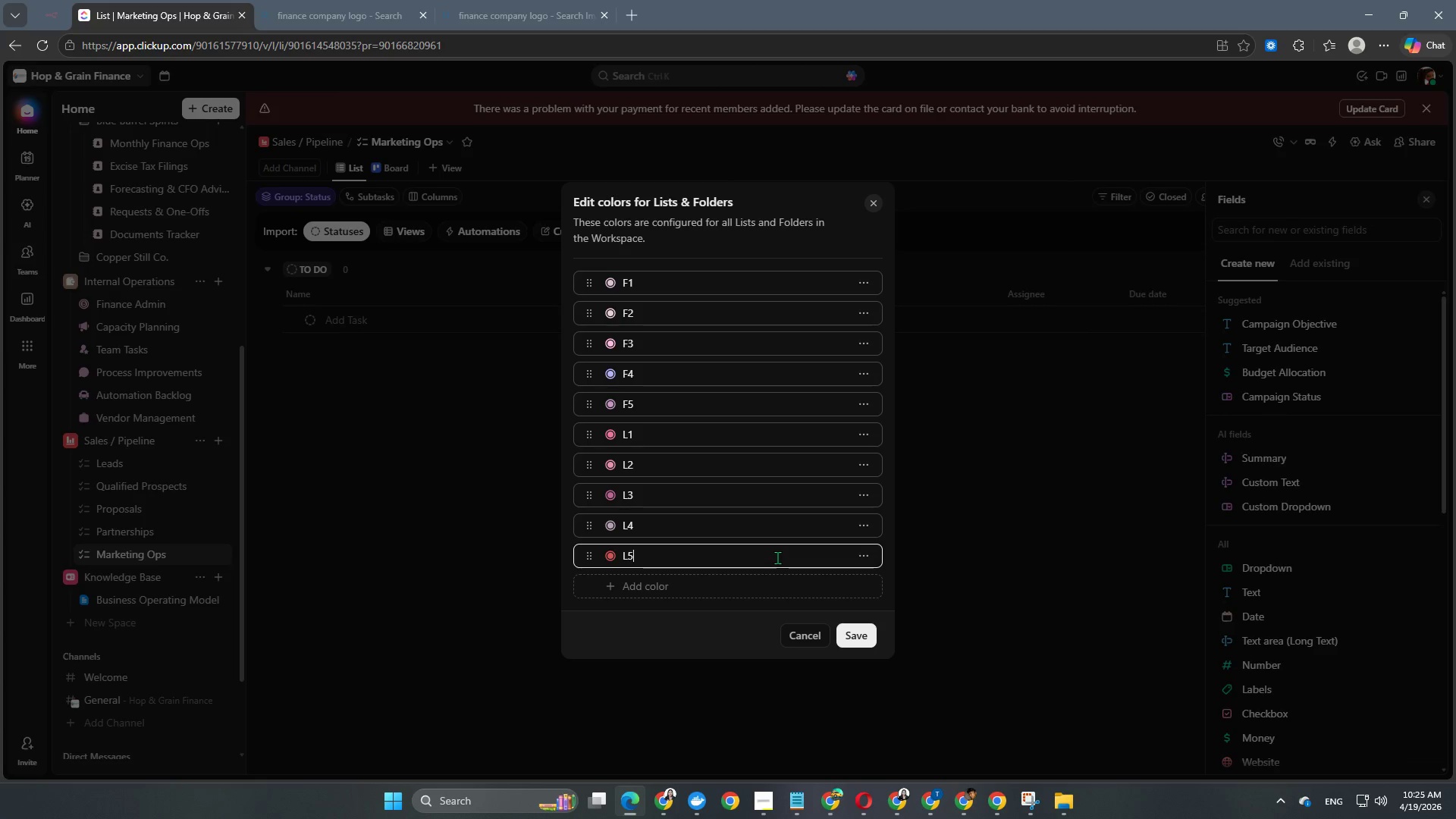 
key(NumpadEnter)
 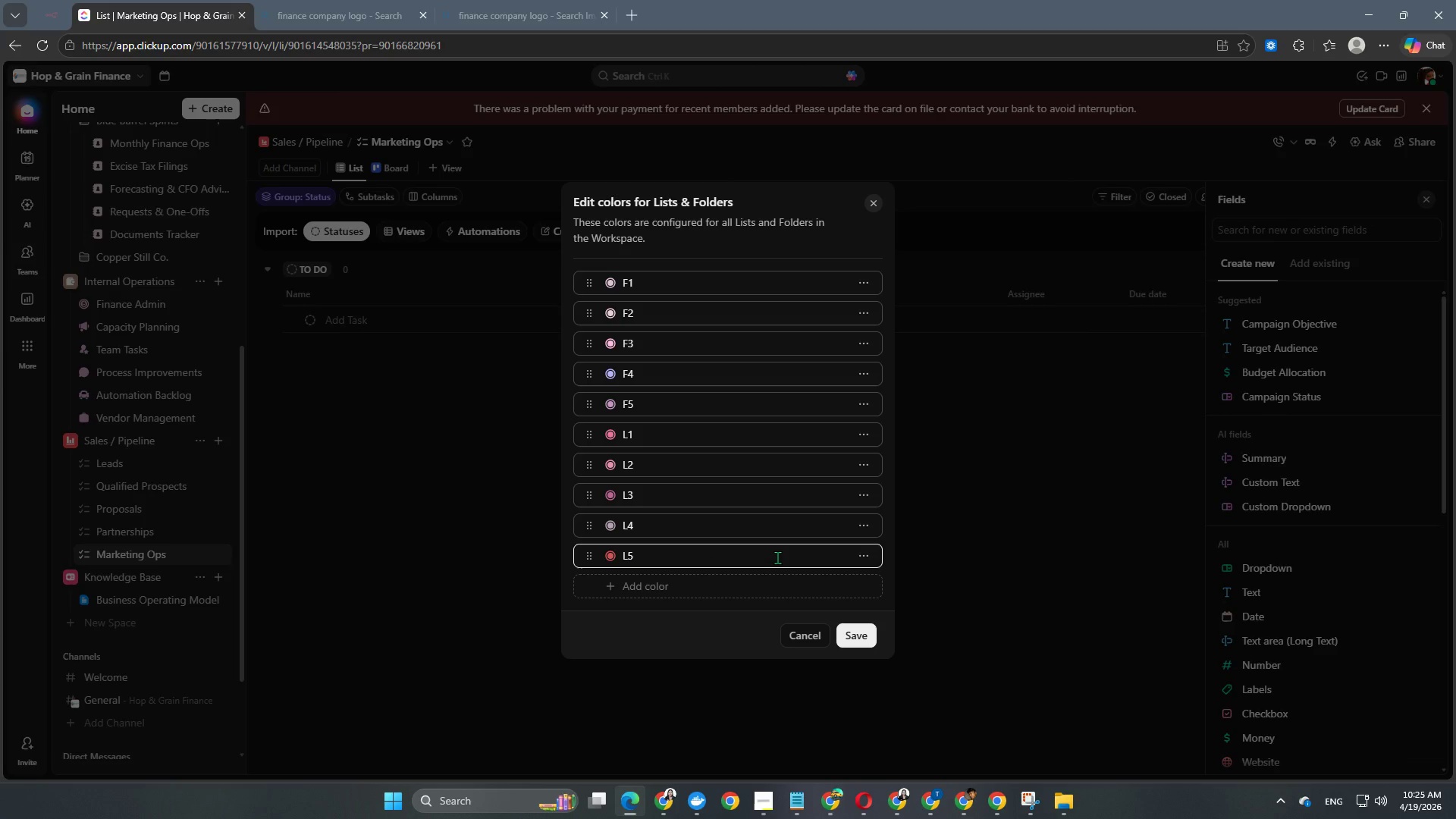 
key(NumpadEnter)
 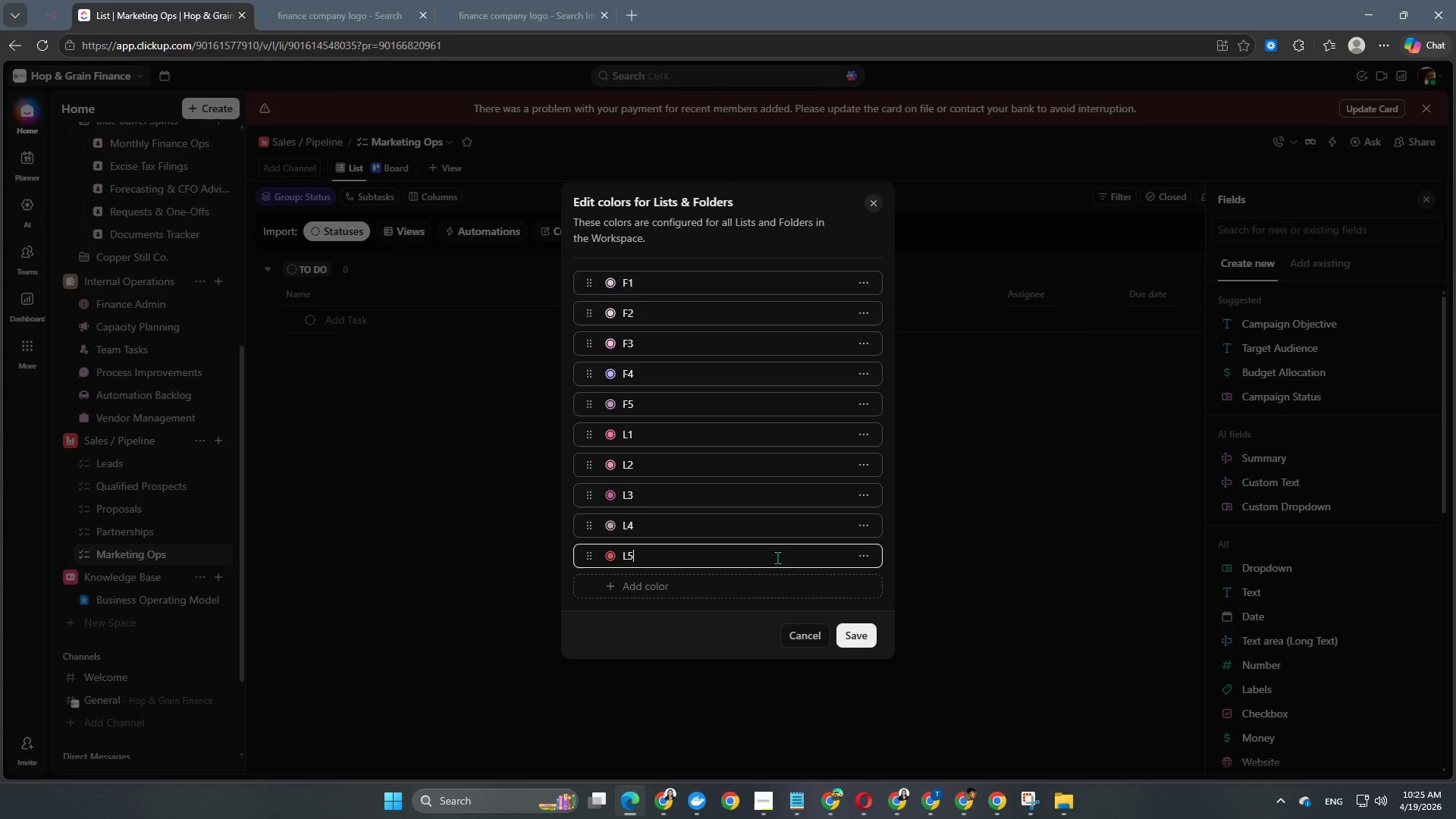 
scroll: coordinate [777, 557], scroll_direction: up, amount: 1.0
 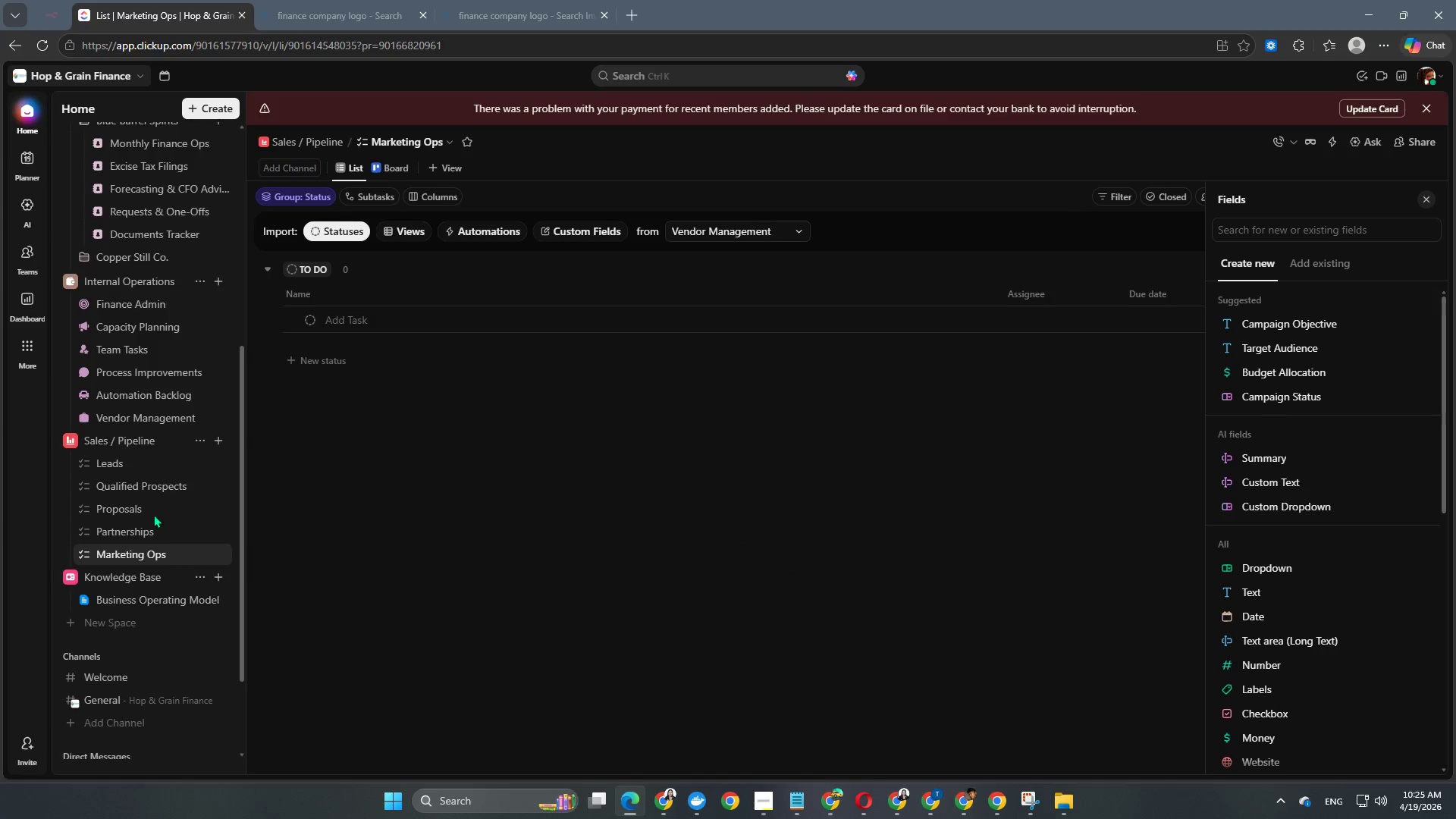 
left_click([196, 469])
 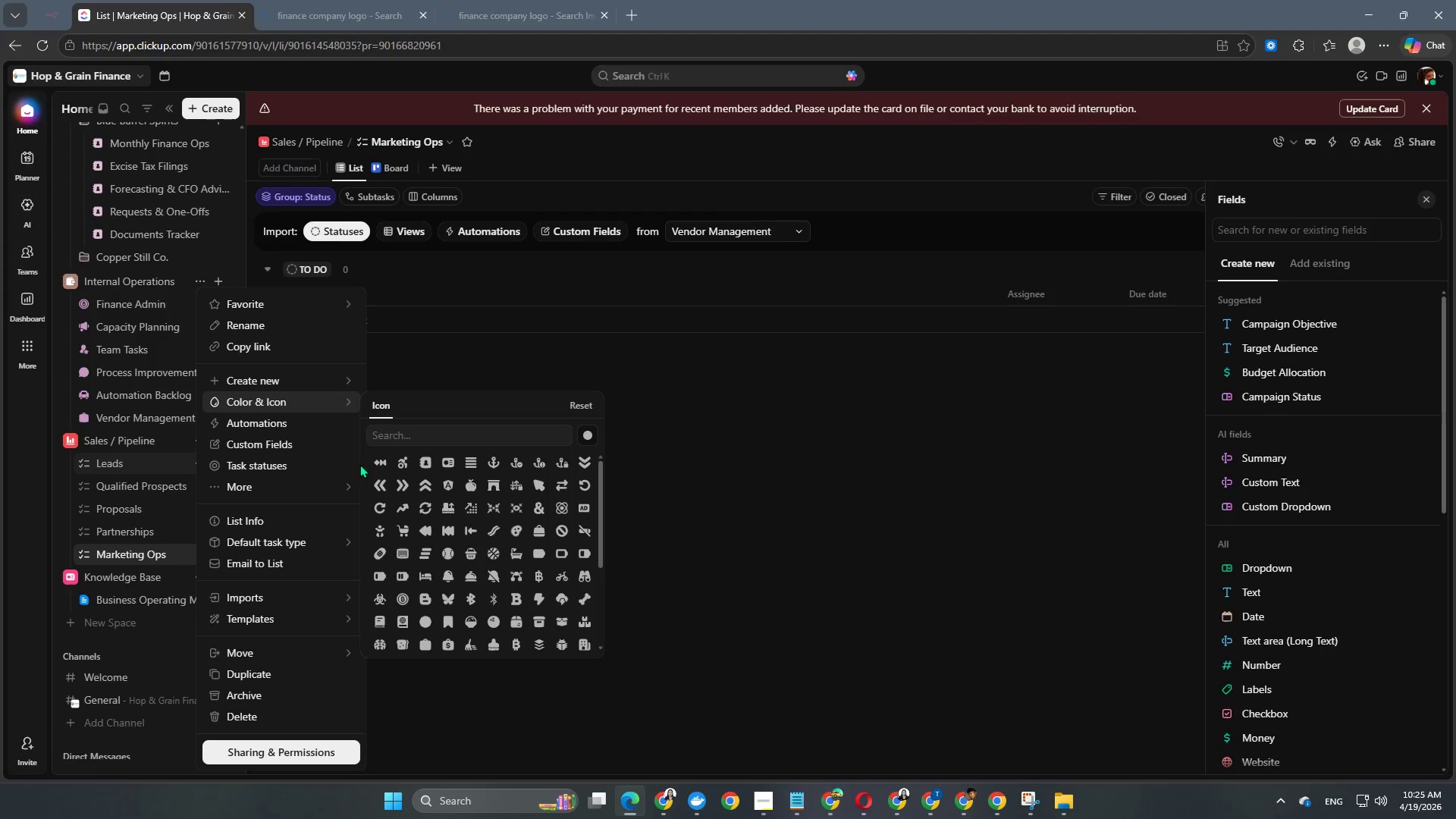 
scroll: coordinate [470, 590], scroll_direction: down, amount: 4.0
 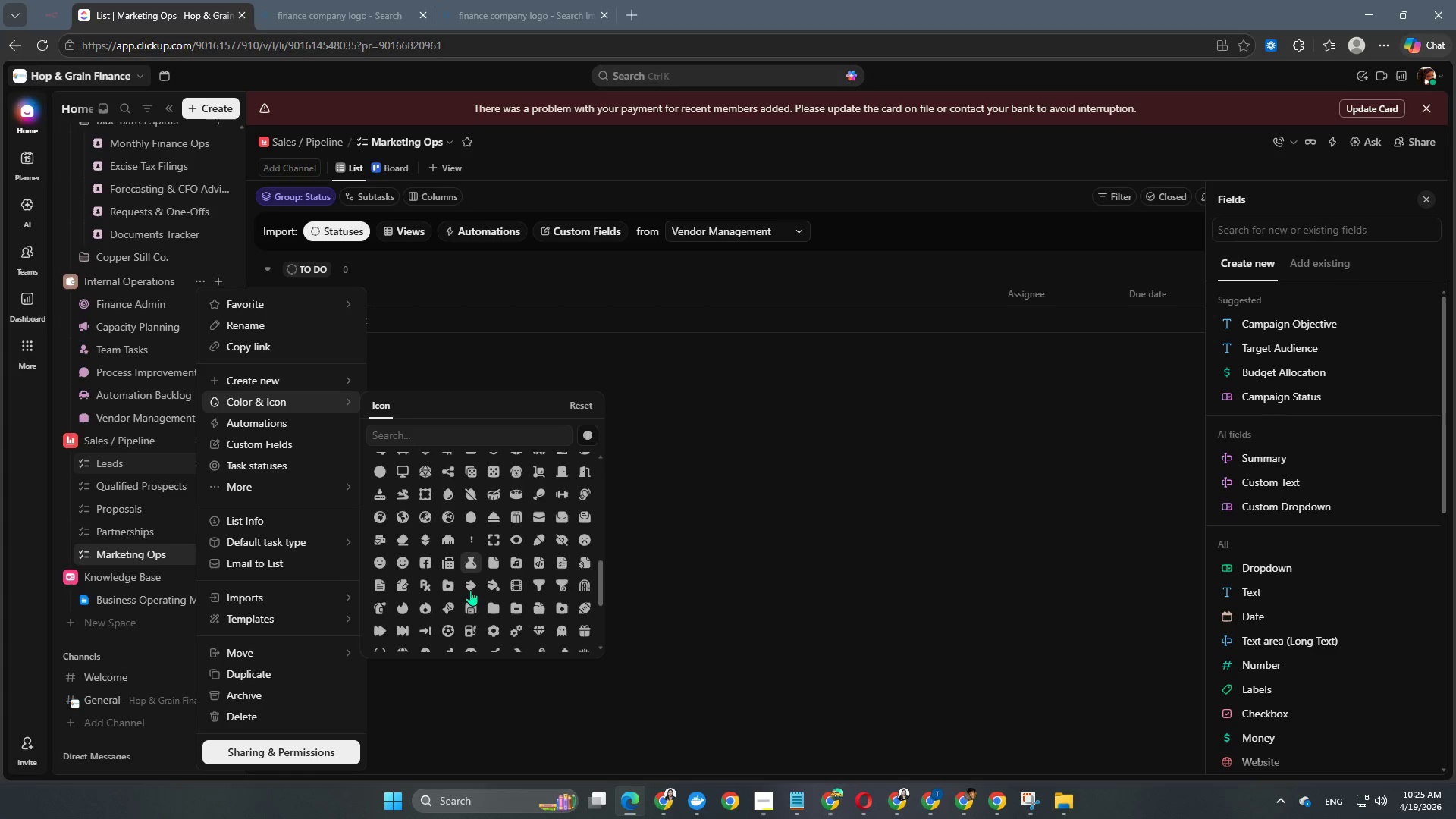 
scroll: coordinate [470, 590], scroll_direction: none, amount: 0.0
 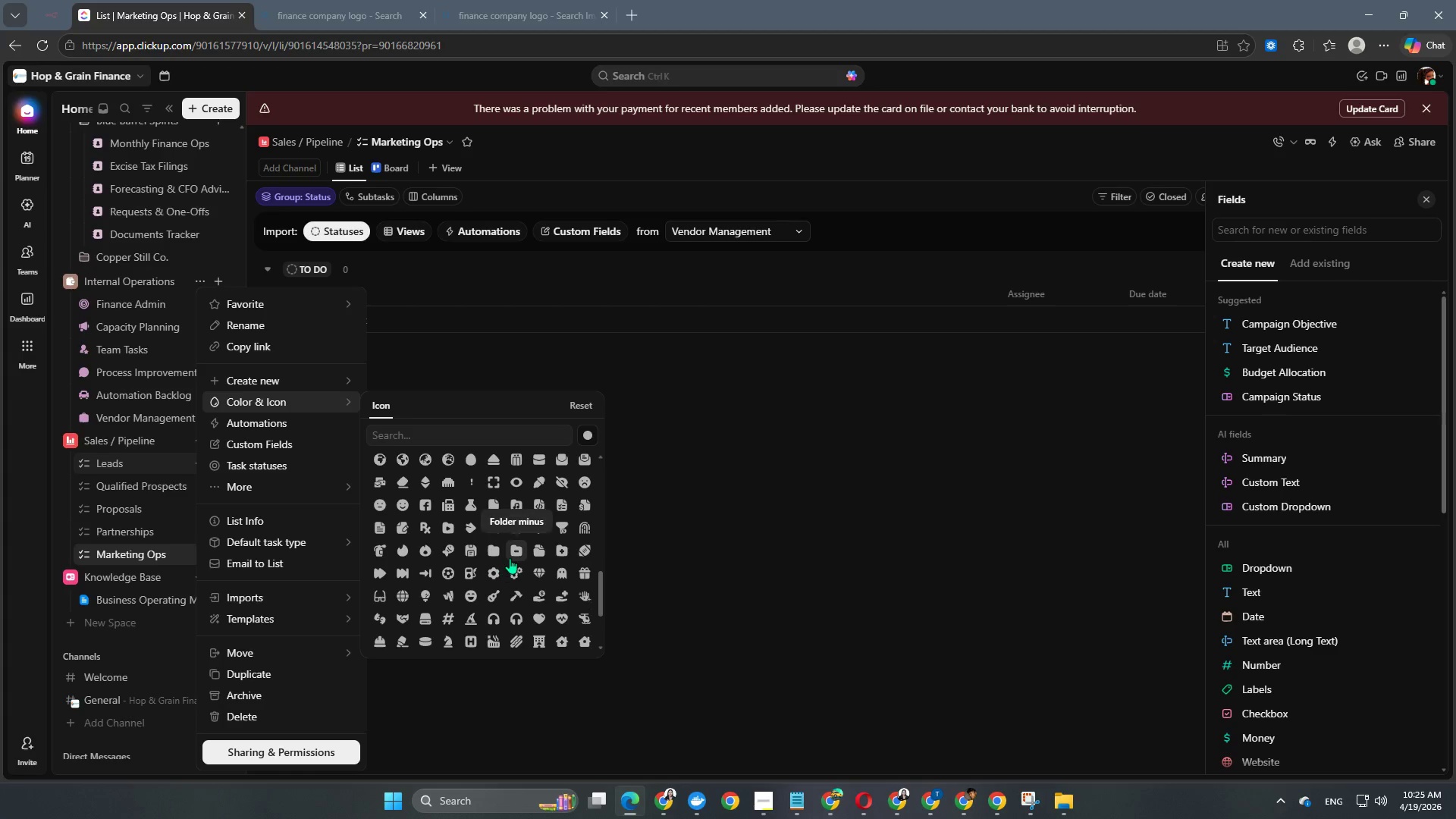 
scroll: coordinate [510, 558], scroll_direction: down, amount: 3.0
 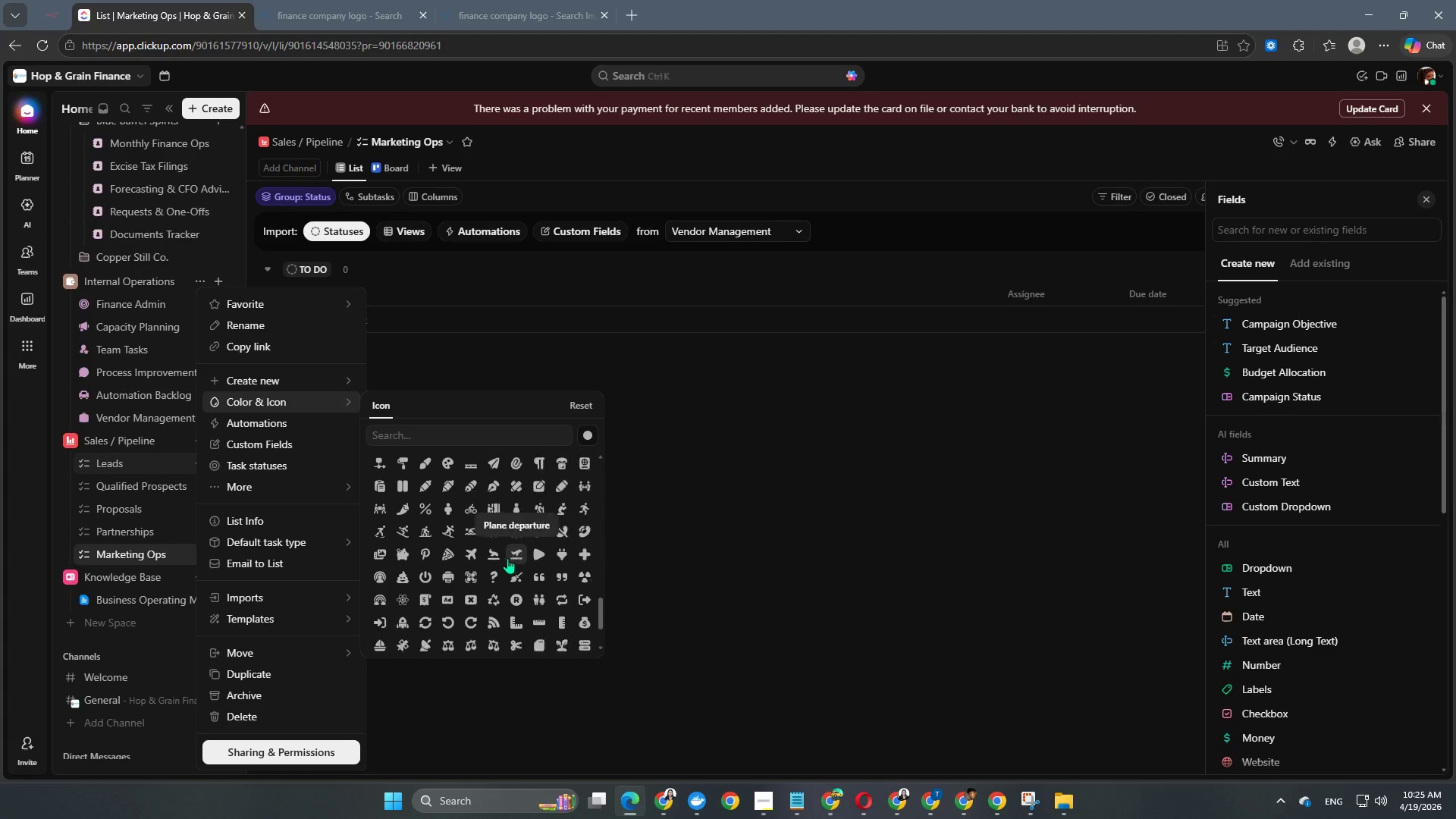 
scroll: coordinate [447, 543], scroll_direction: up, amount: 1.0
 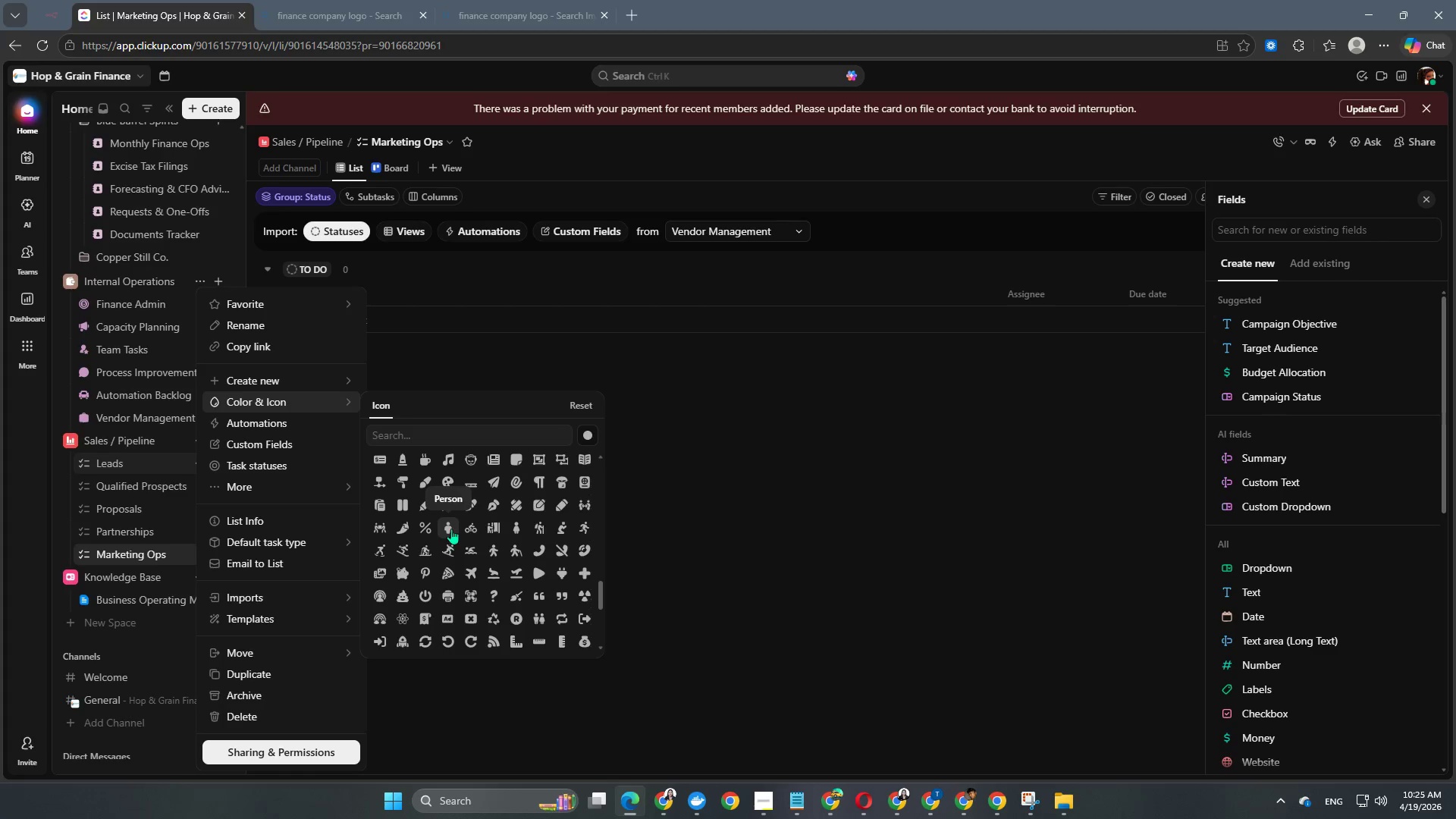 
left_click([448, 525])
 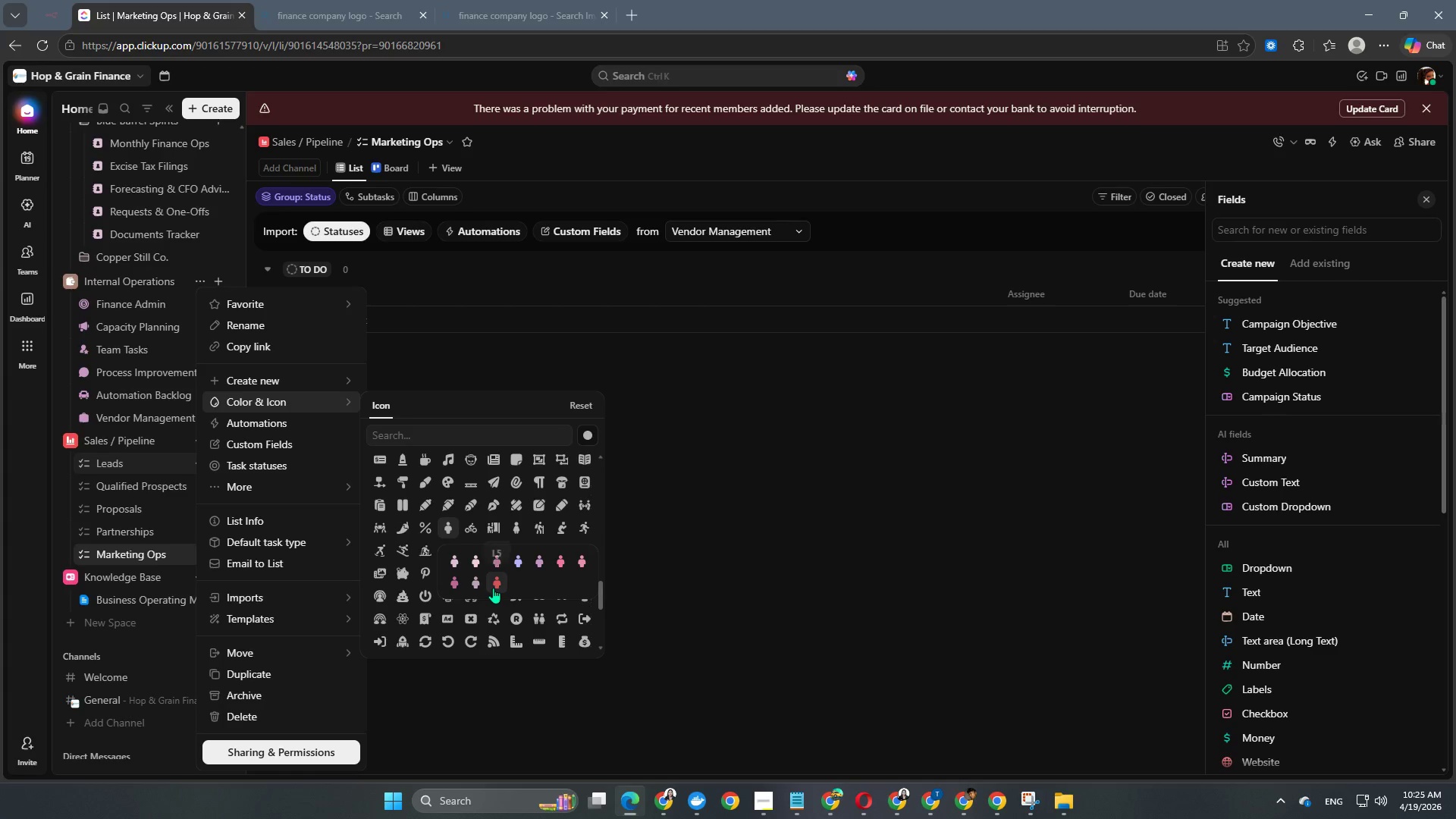 
left_click([493, 588])
 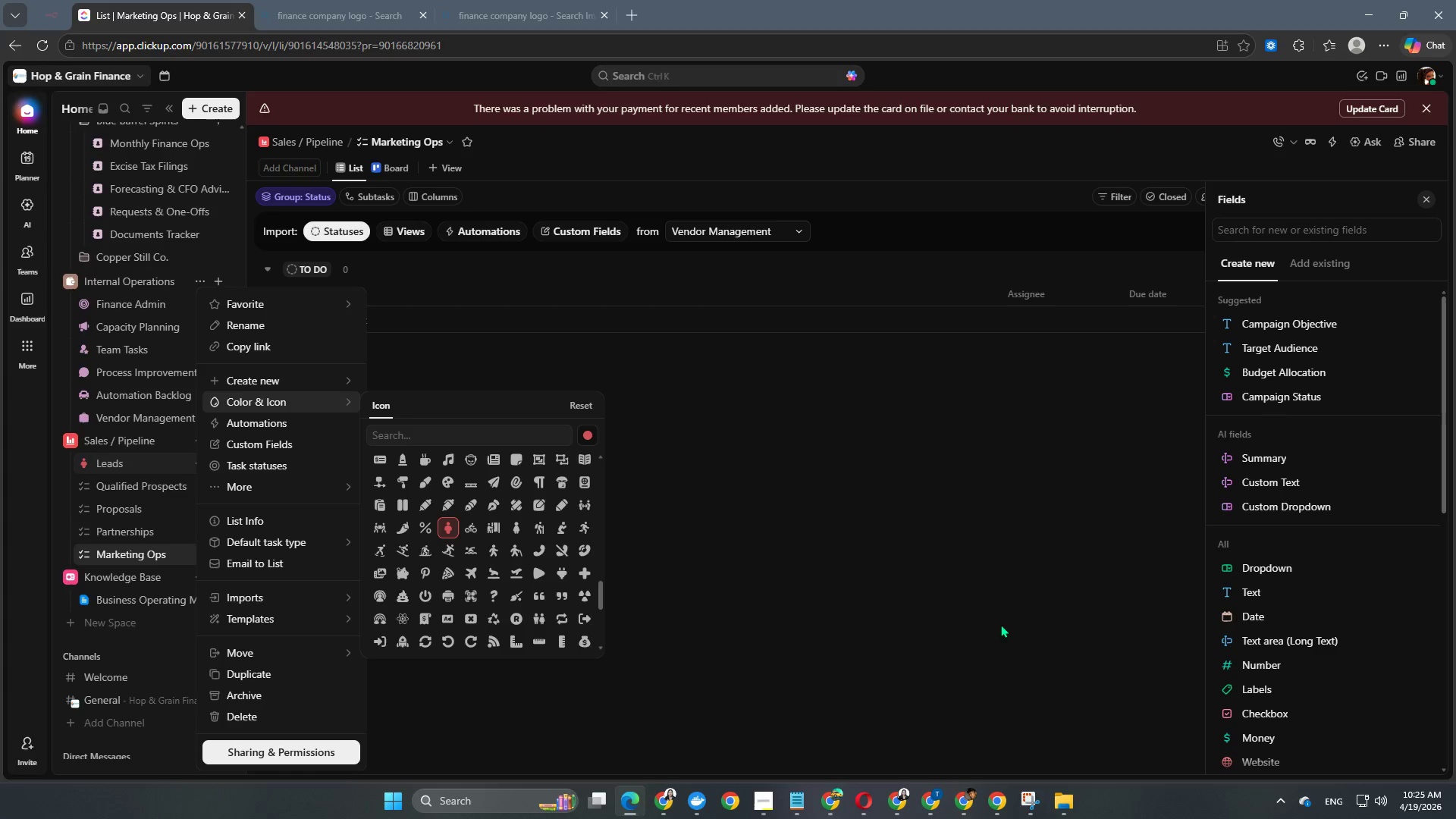 
left_click([814, 623])
 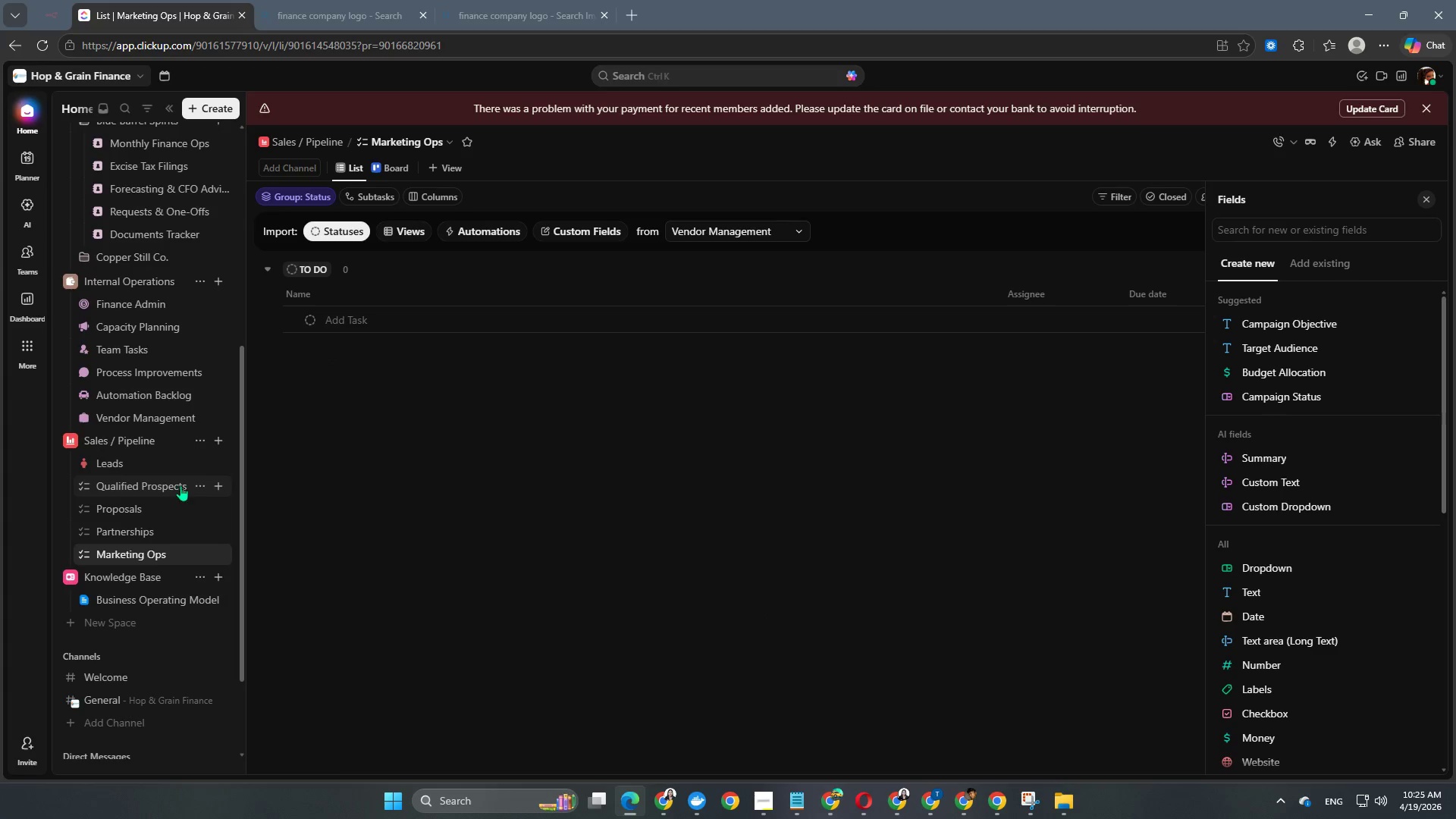 
left_click([199, 485])
 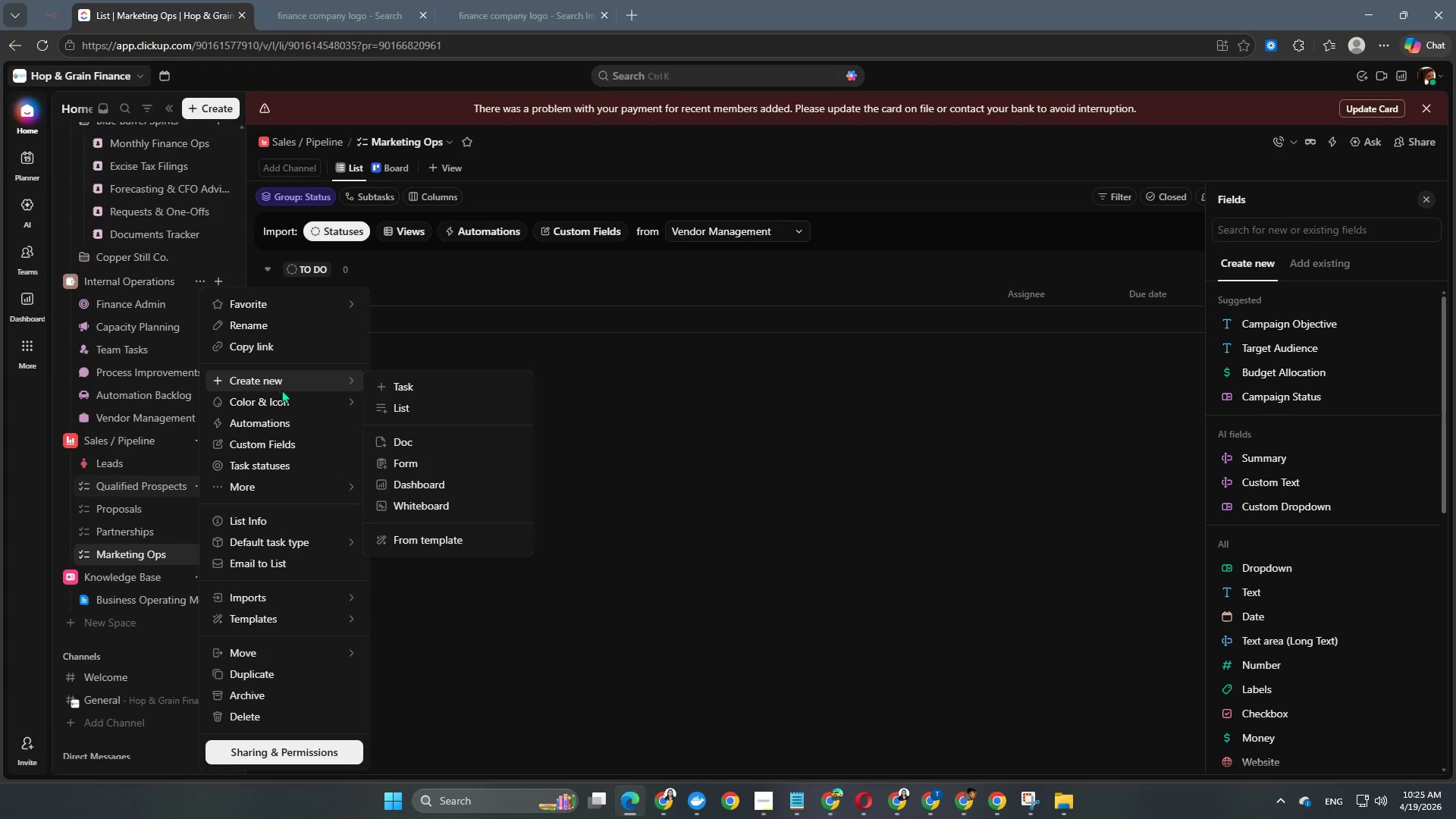 
left_click([281, 403])
 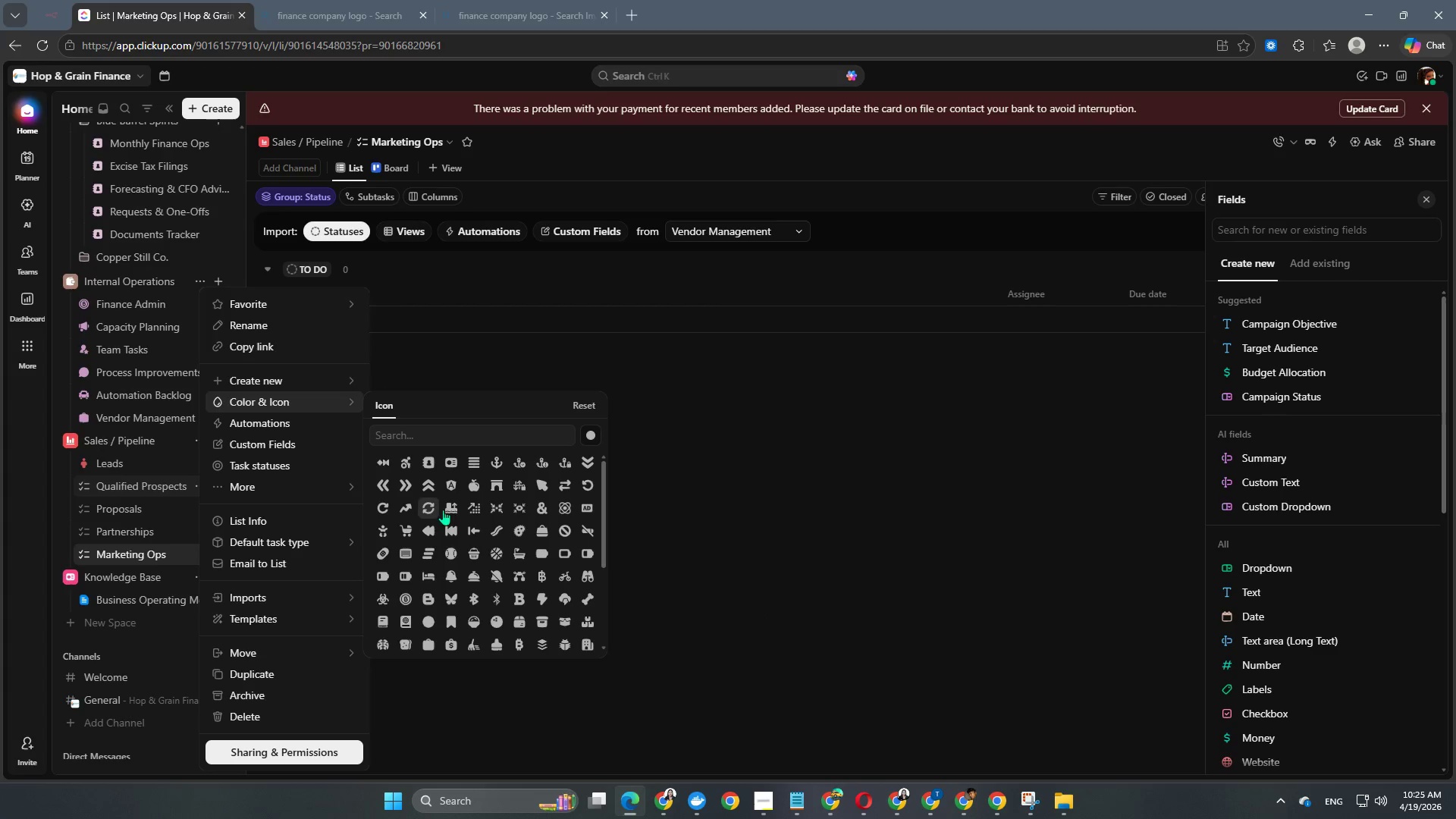 
scroll: coordinate [464, 565], scroll_direction: down, amount: 6.0
 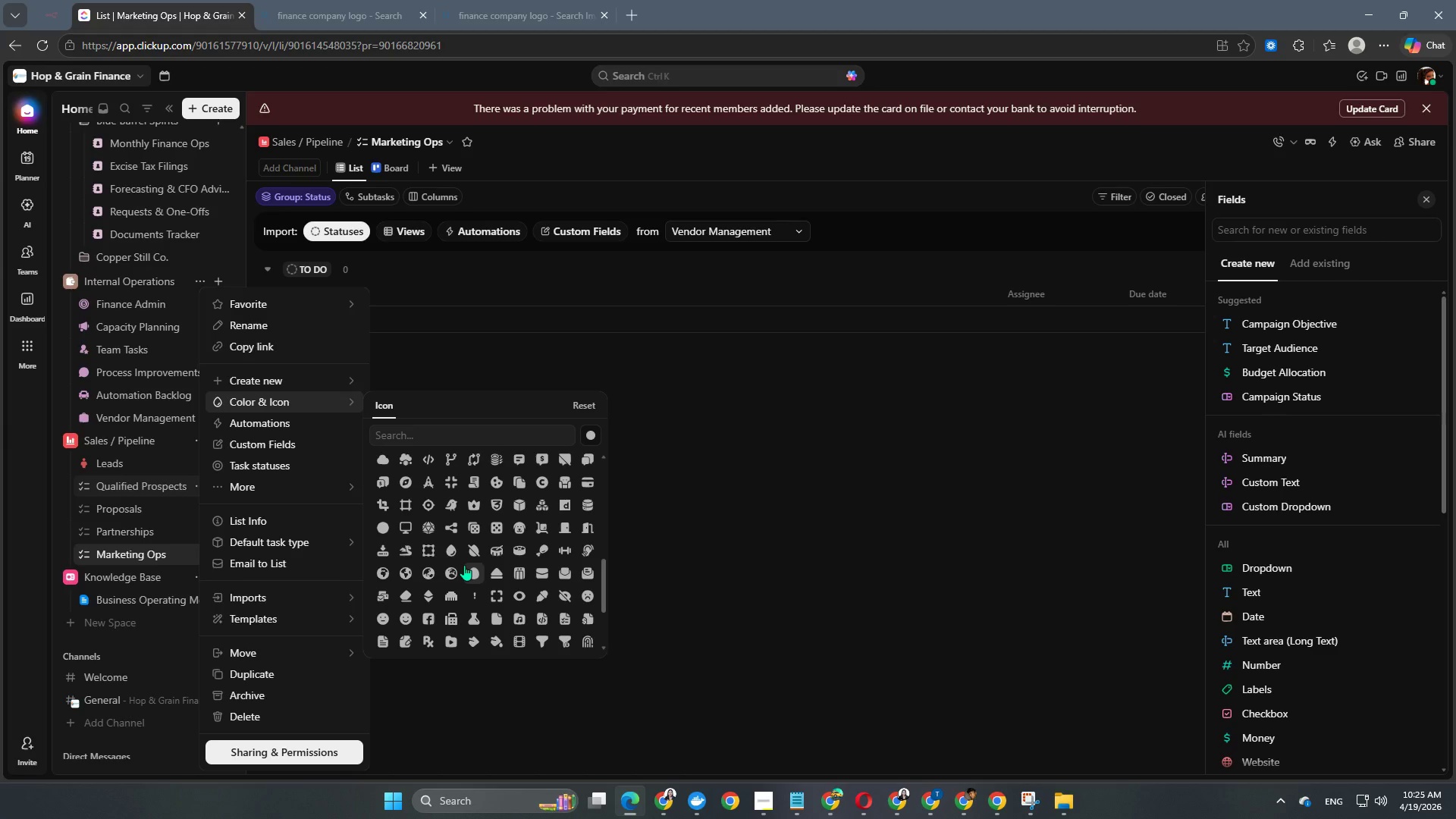 
scroll: coordinate [464, 565], scroll_direction: up, amount: 2.0
 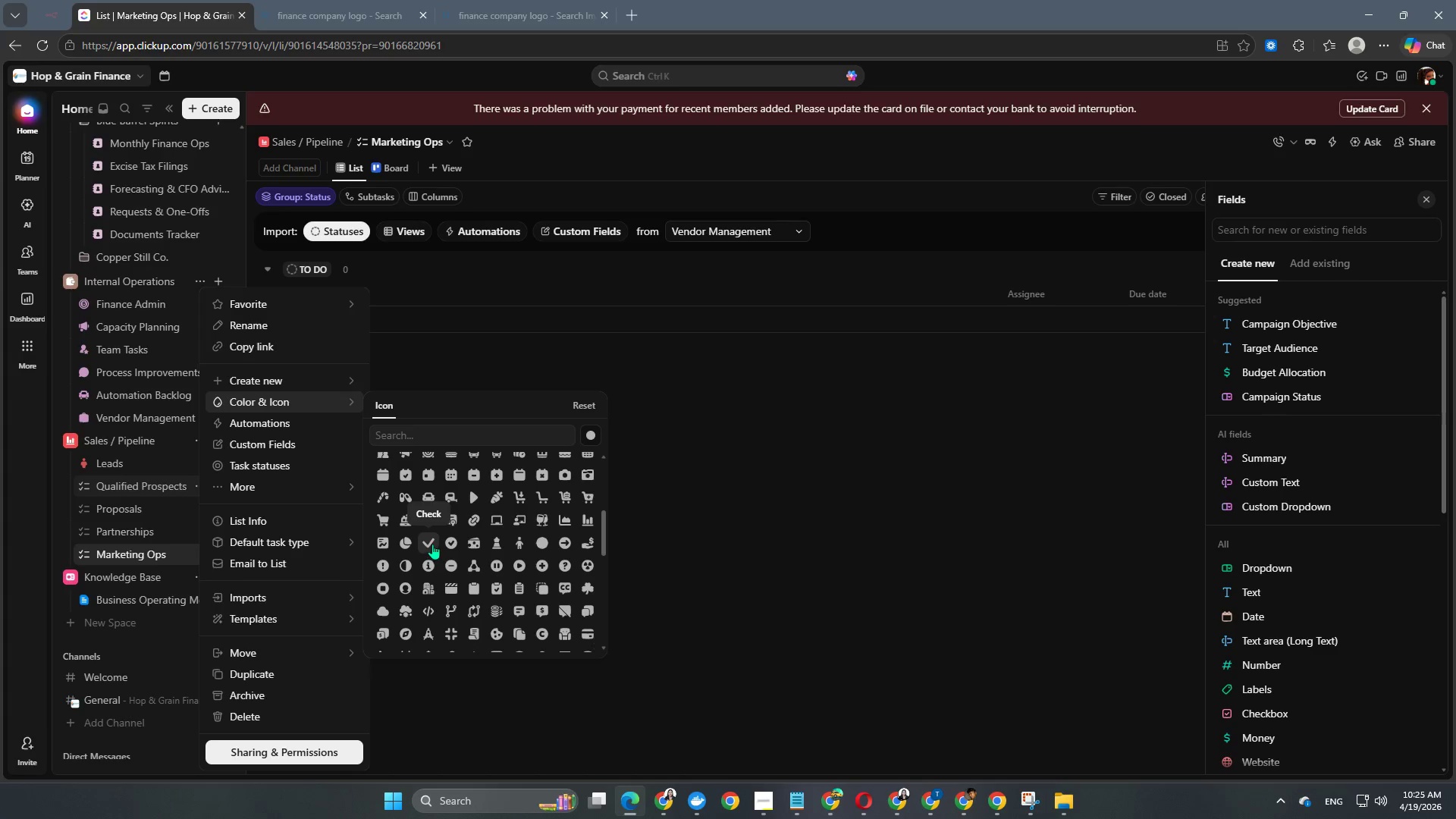 
left_click([432, 543])
 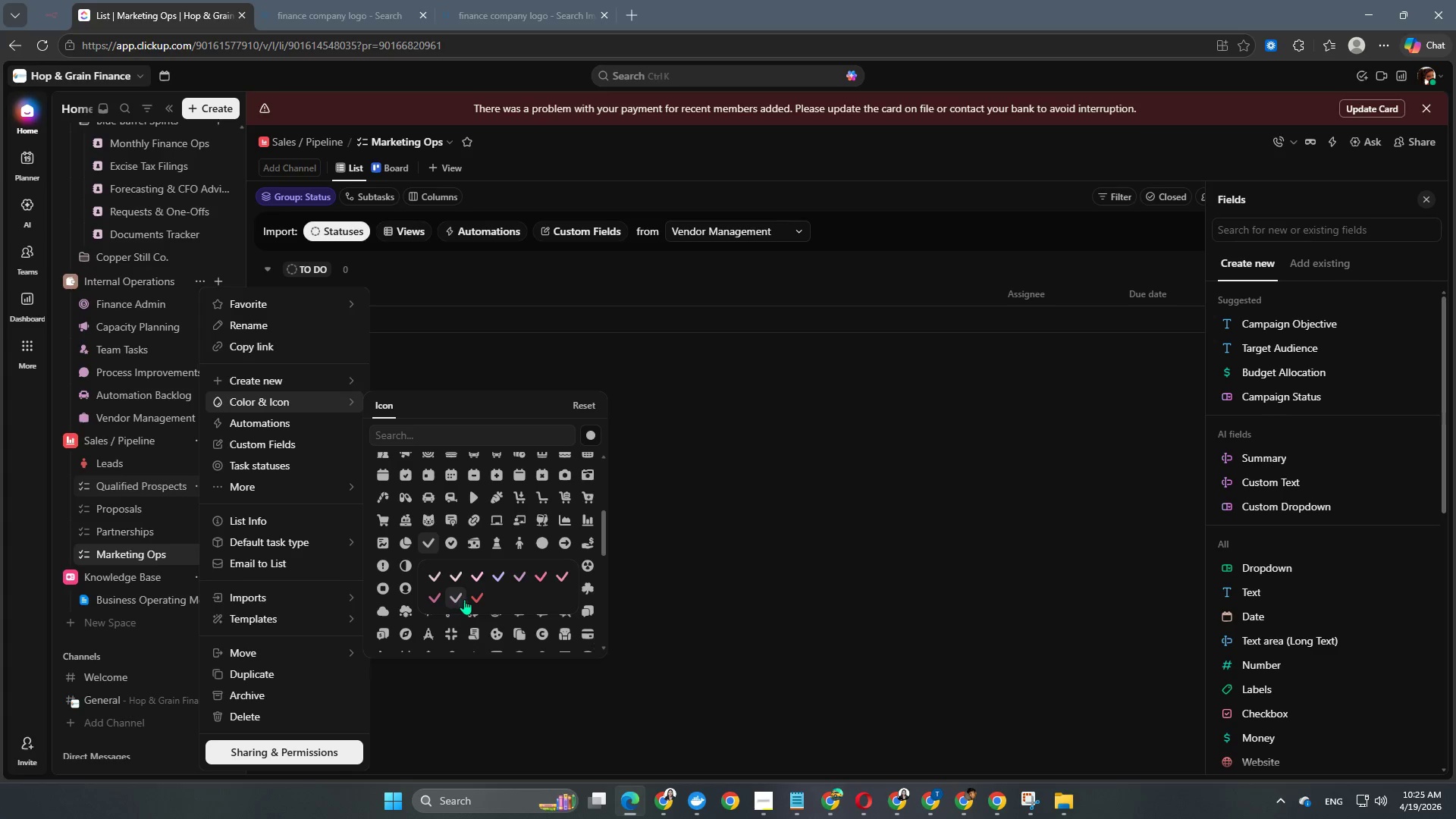 
left_click([475, 596])
 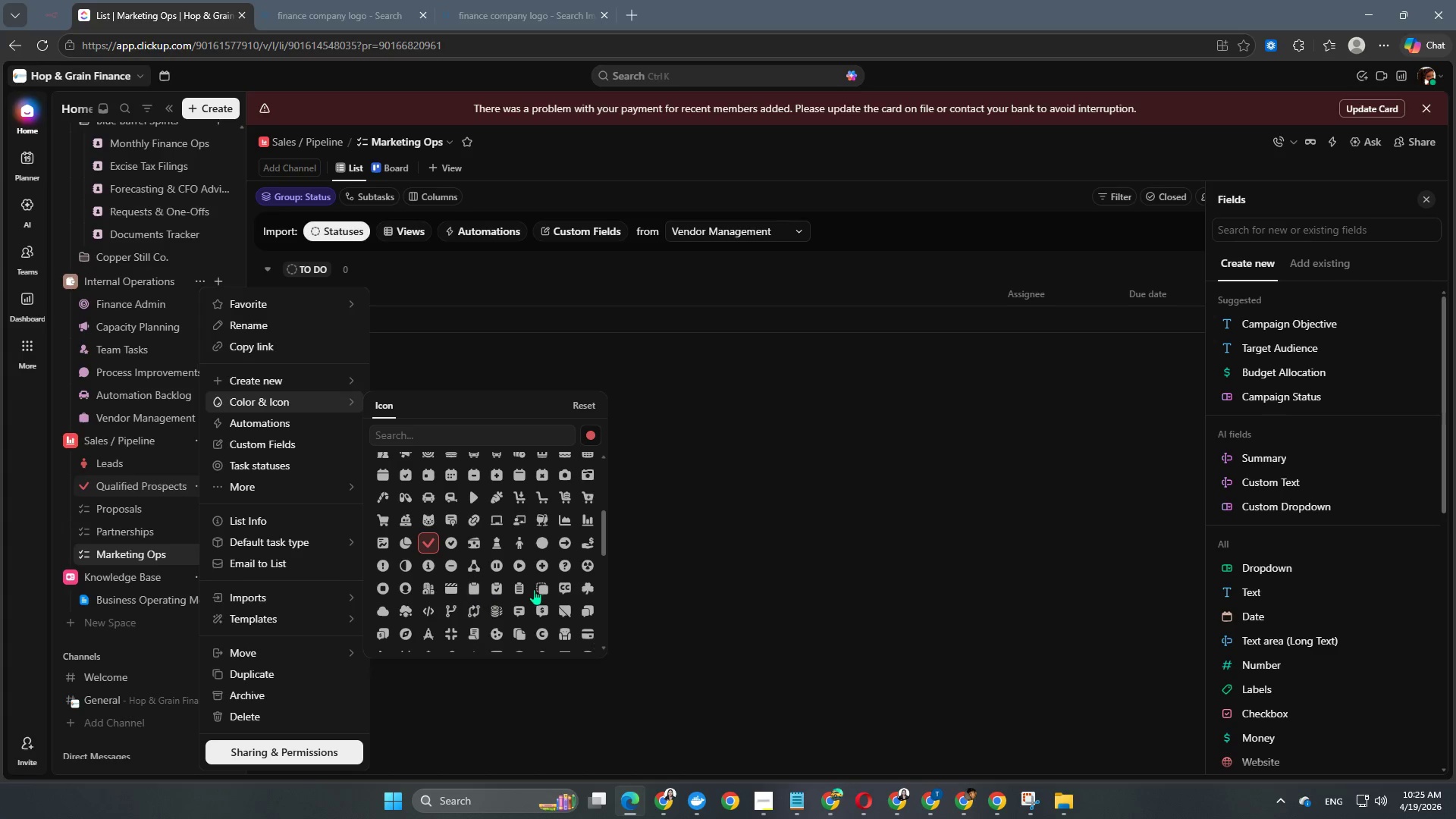 
left_click([704, 601])
 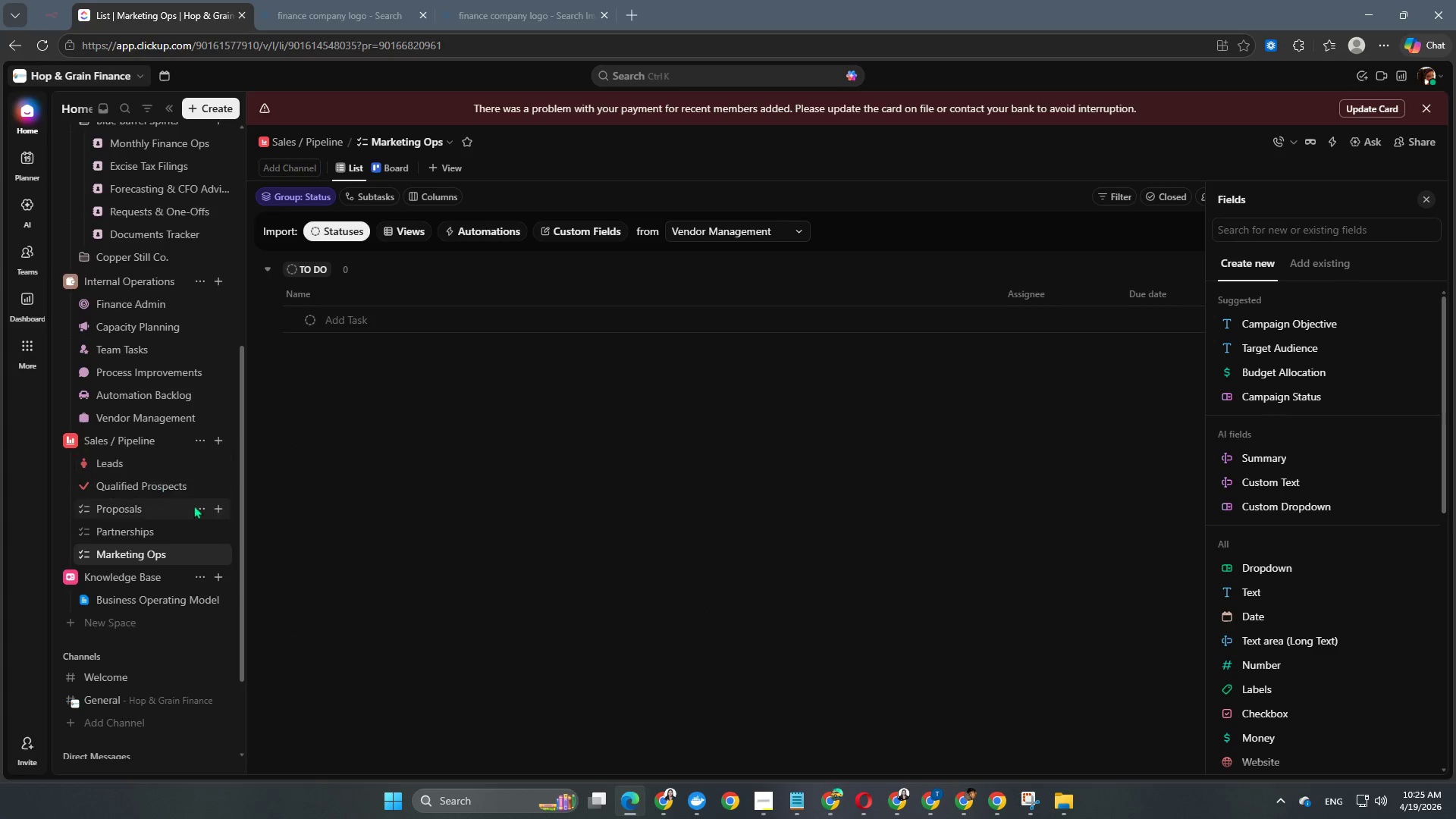 
left_click([197, 507])
 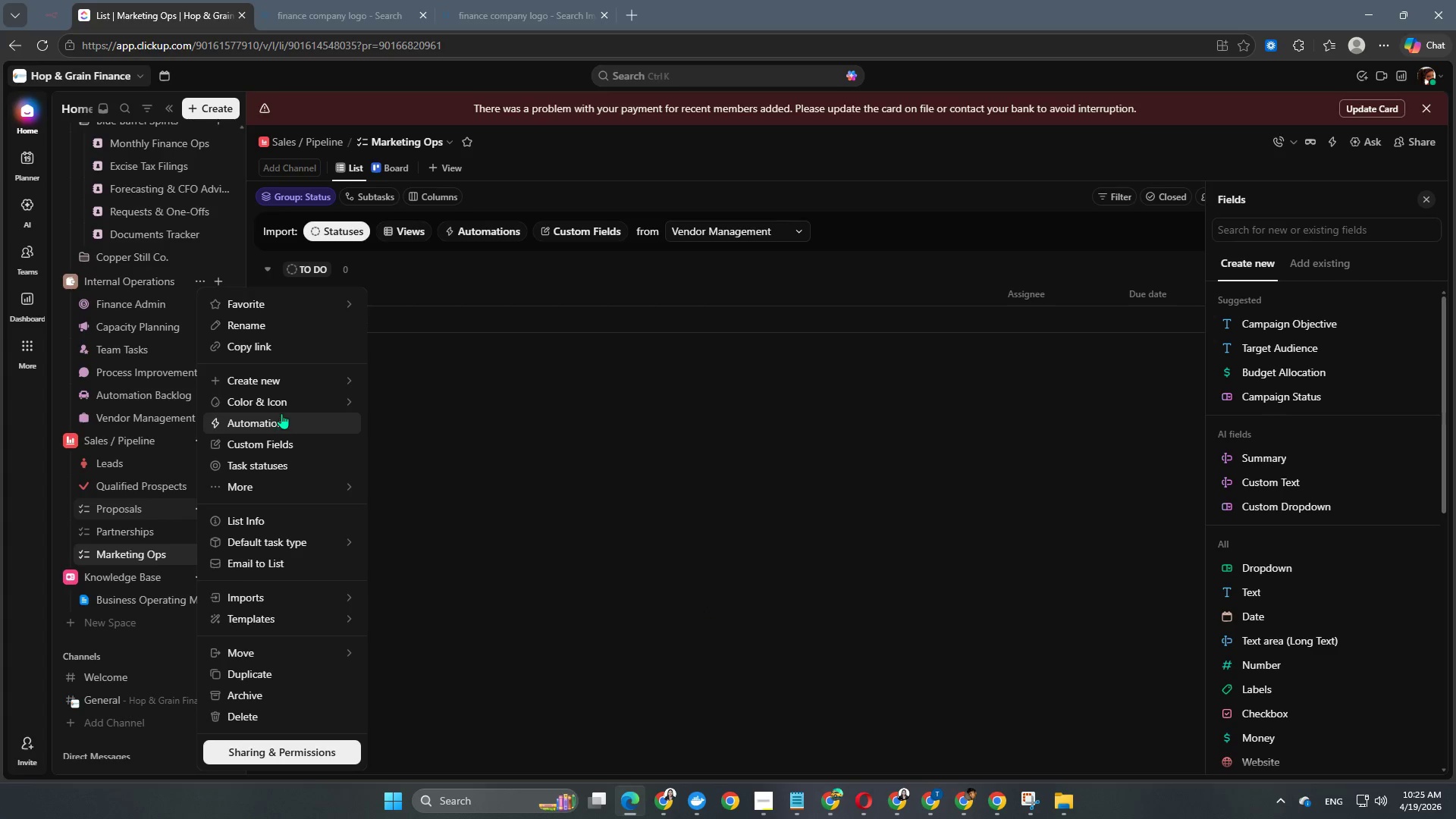 
left_click([283, 411])
 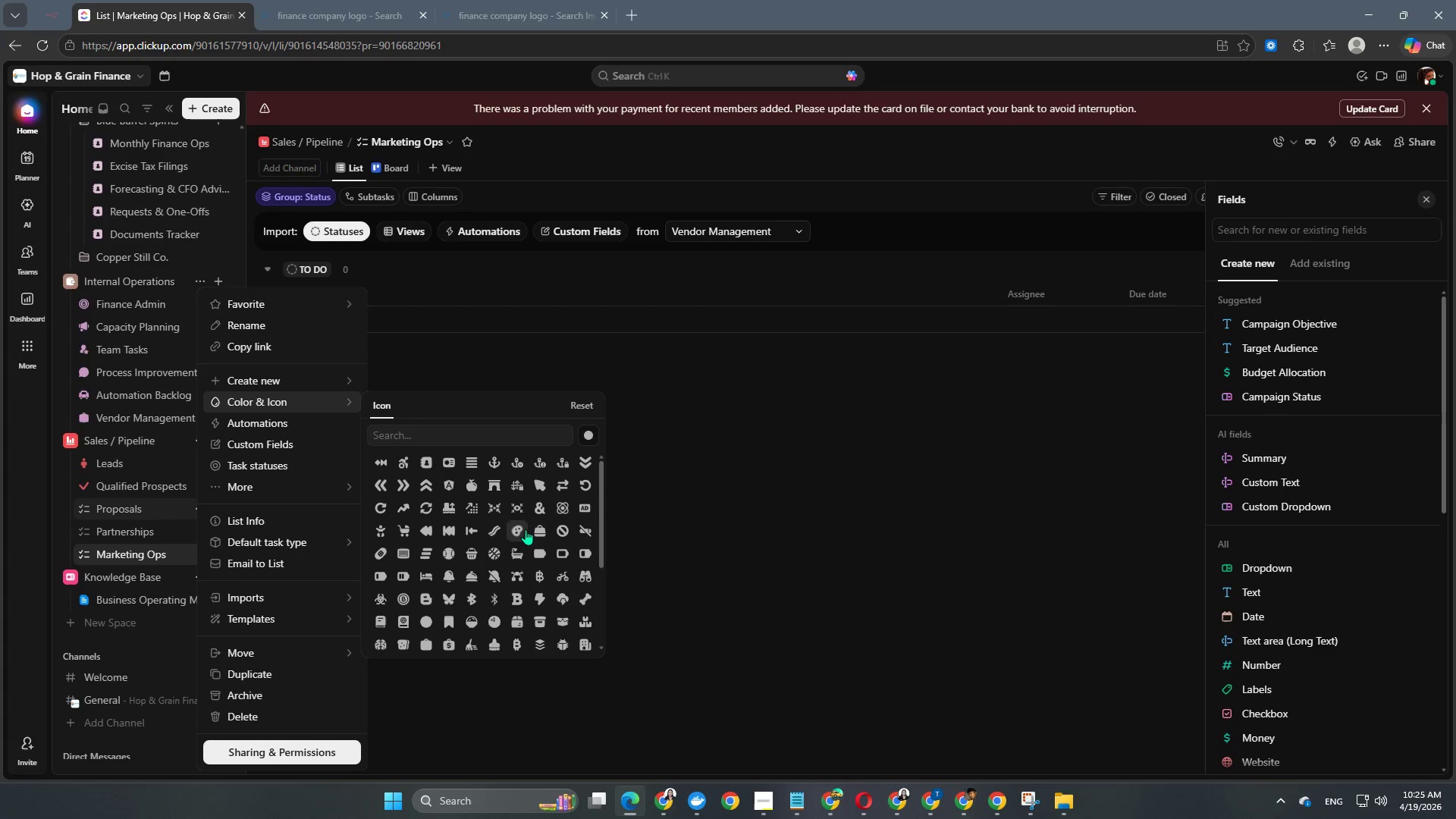 
scroll: coordinate [523, 562], scroll_direction: down, amount: 4.0
 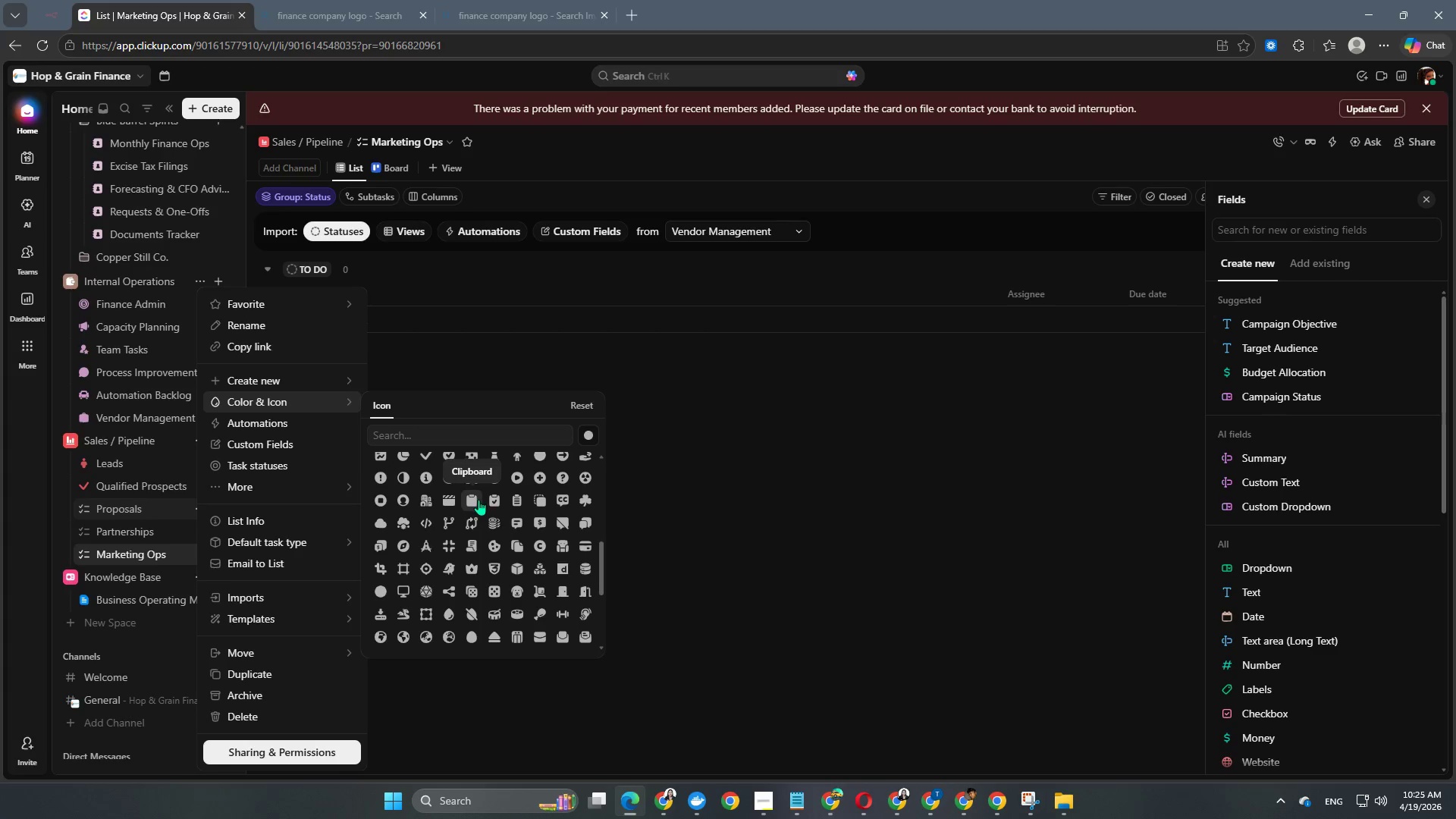 
left_click([480, 503])
 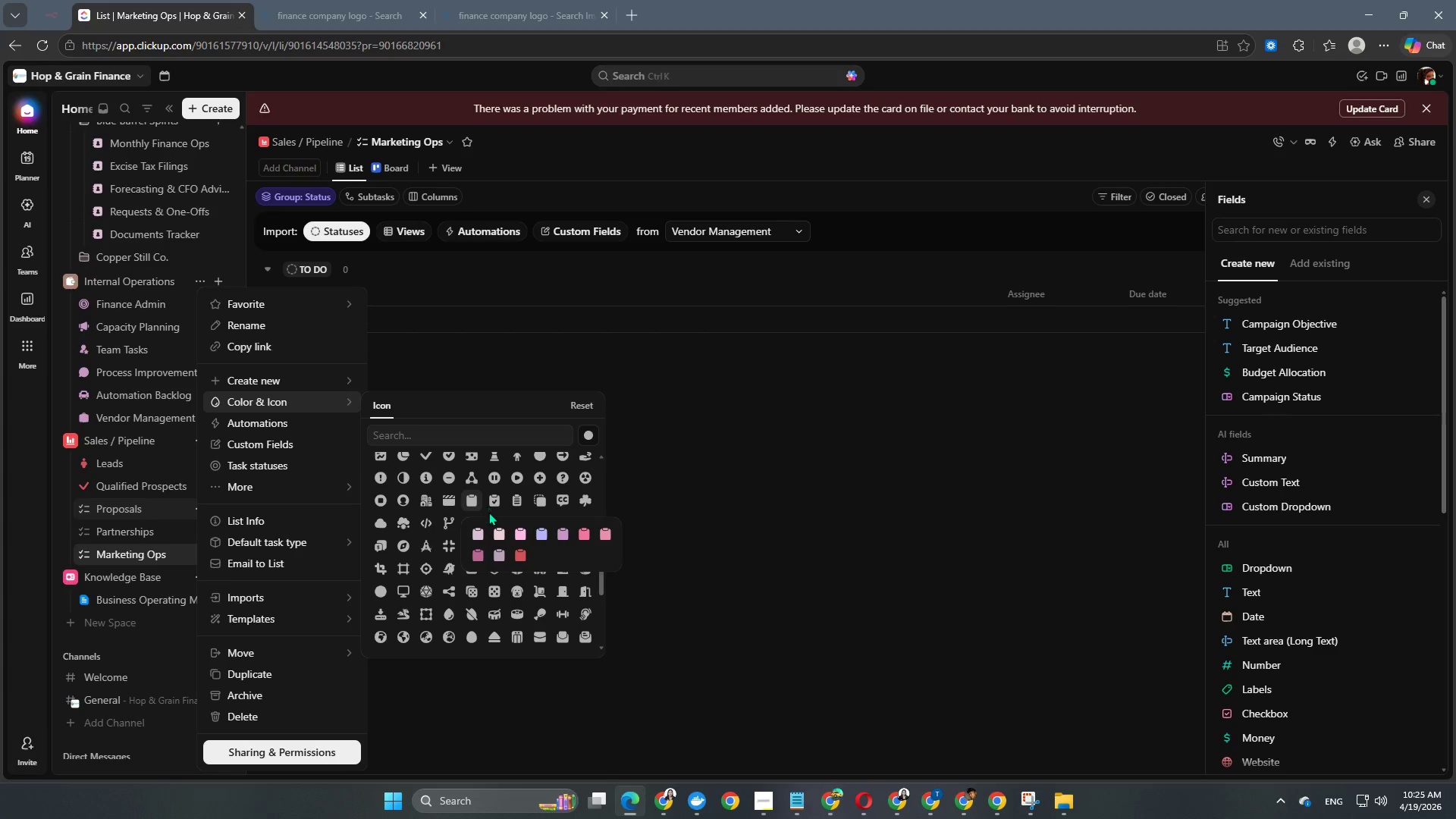 
left_click([521, 560])
 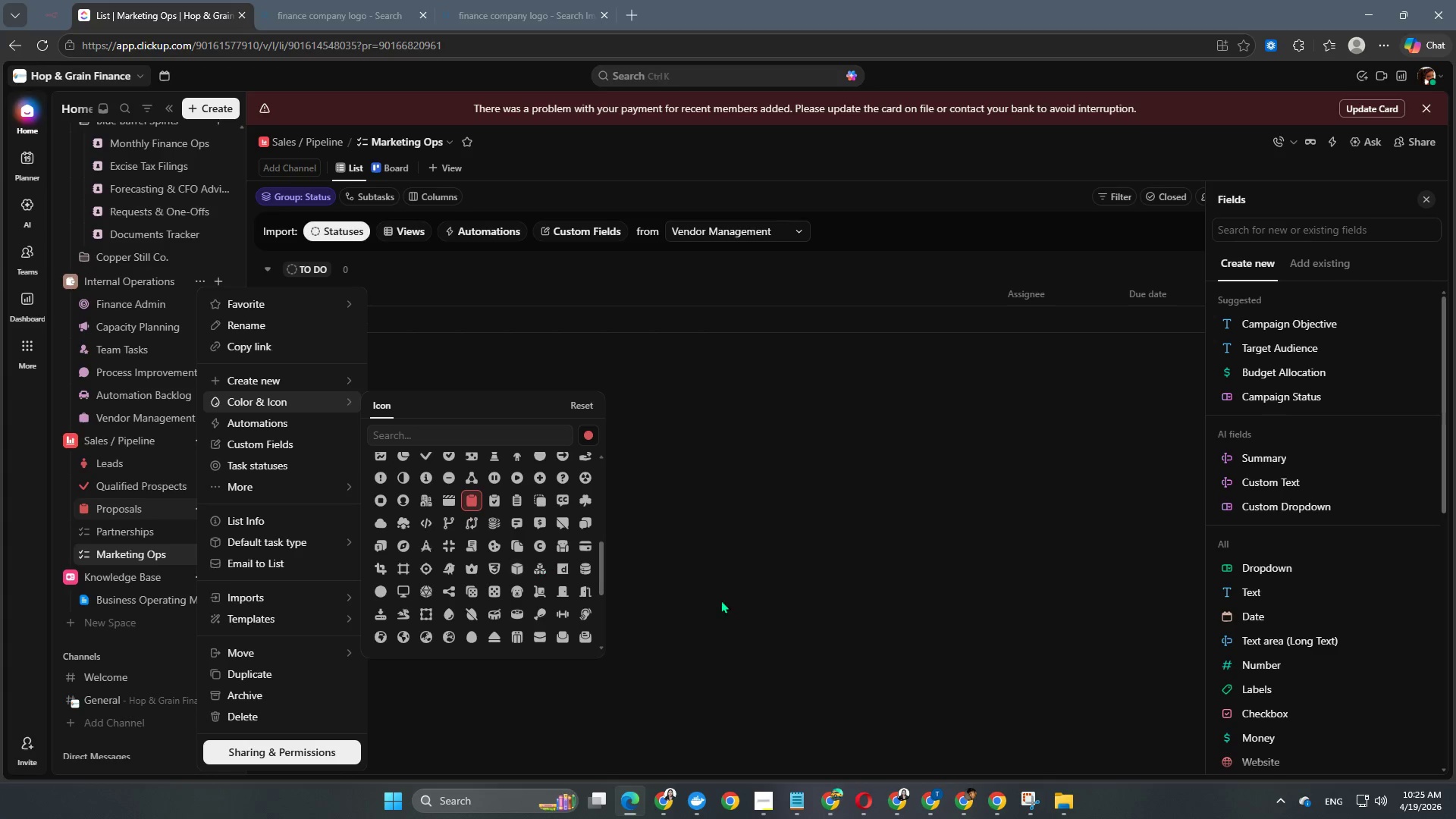 
left_click([751, 606])
 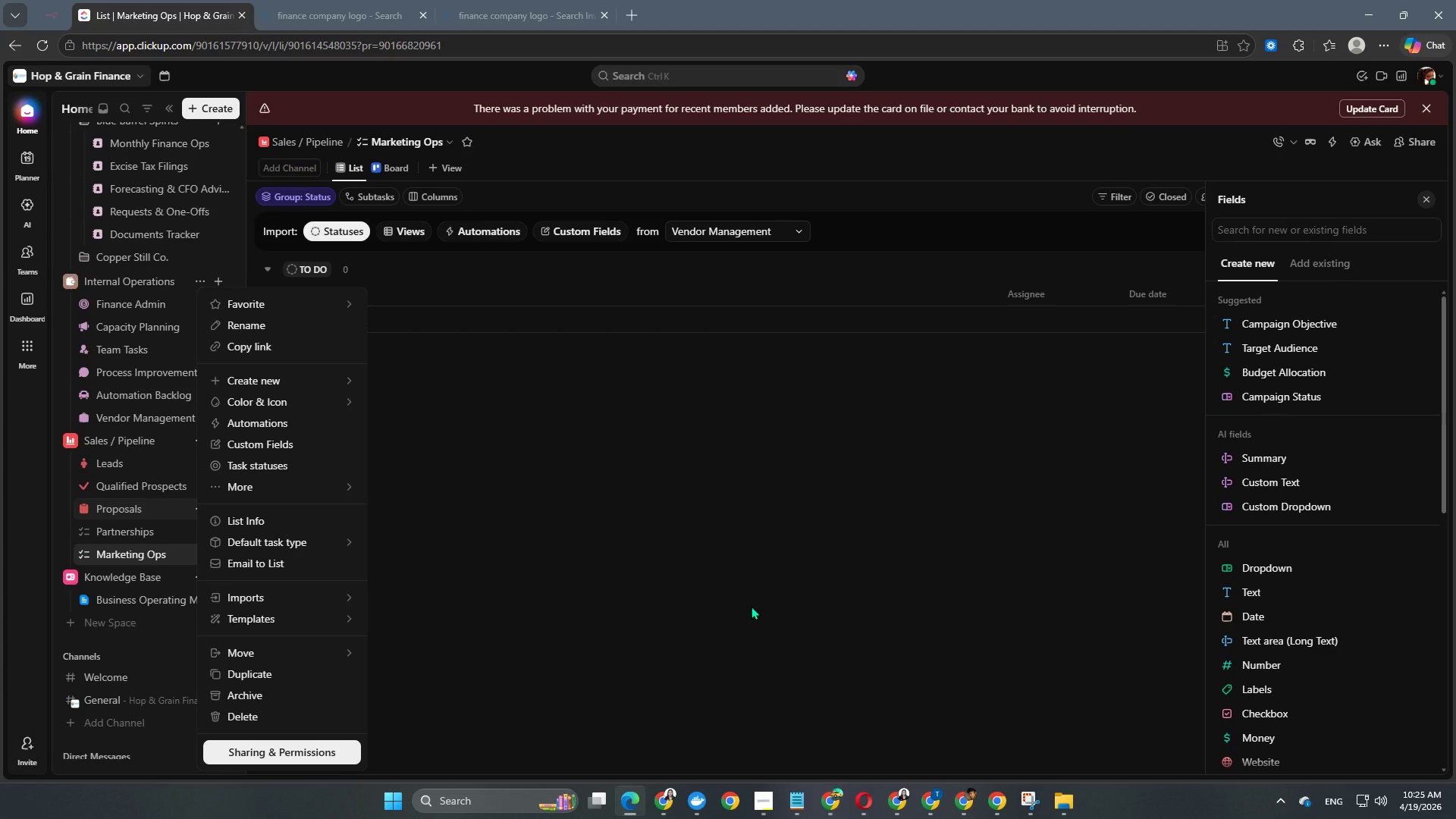 
left_click([751, 606])
 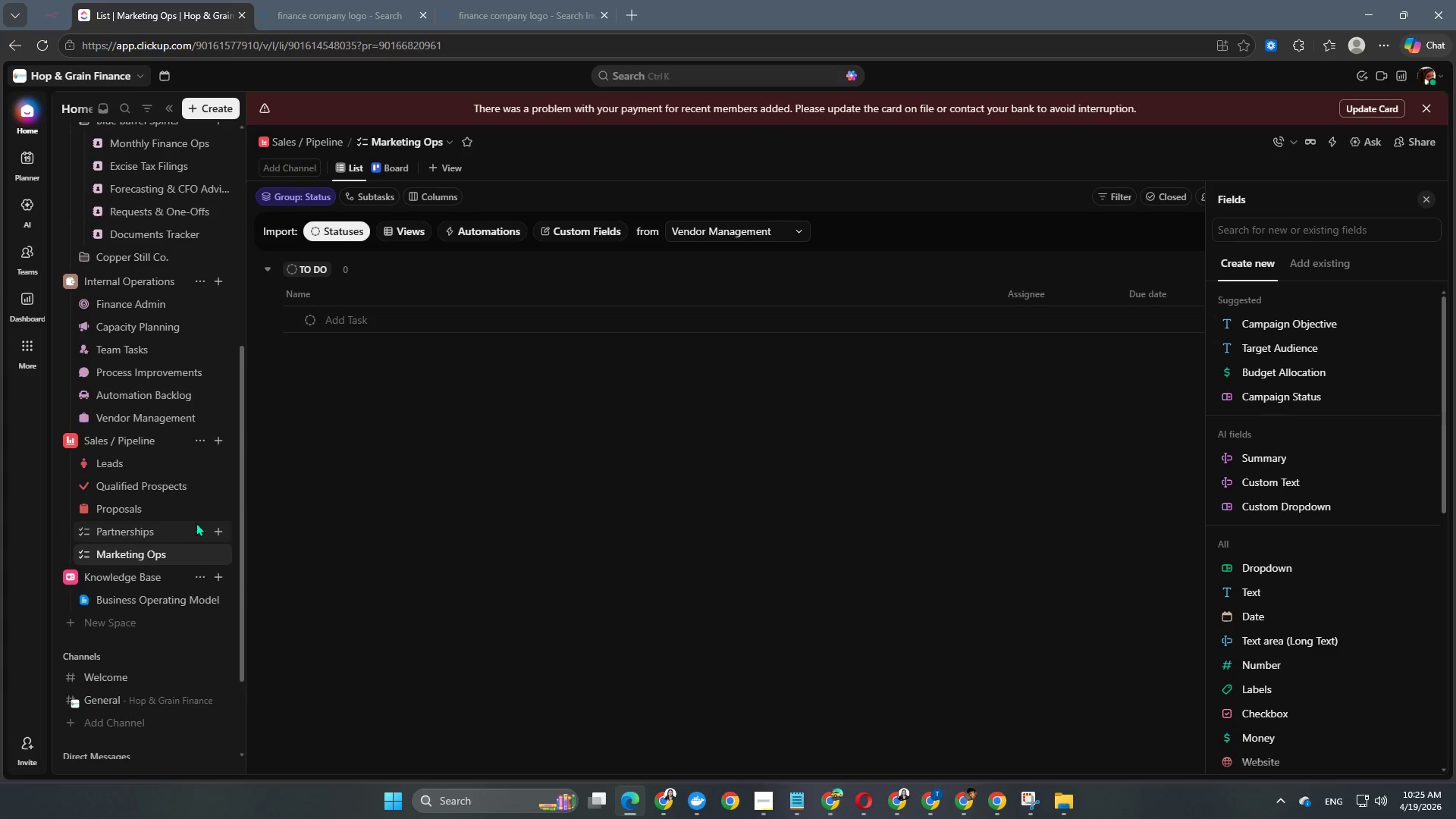 
left_click([201, 532])
 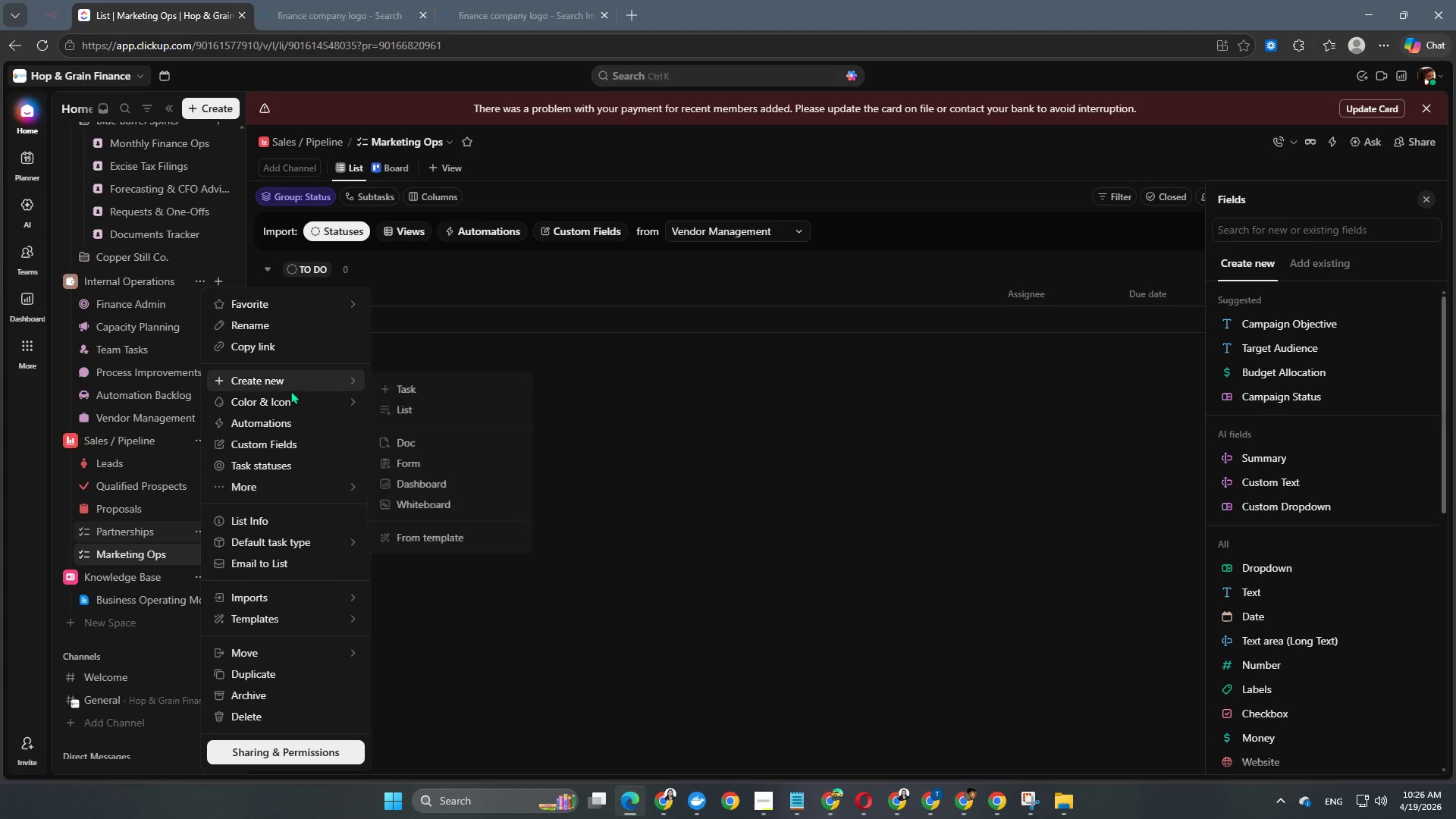 
left_click([281, 405])
 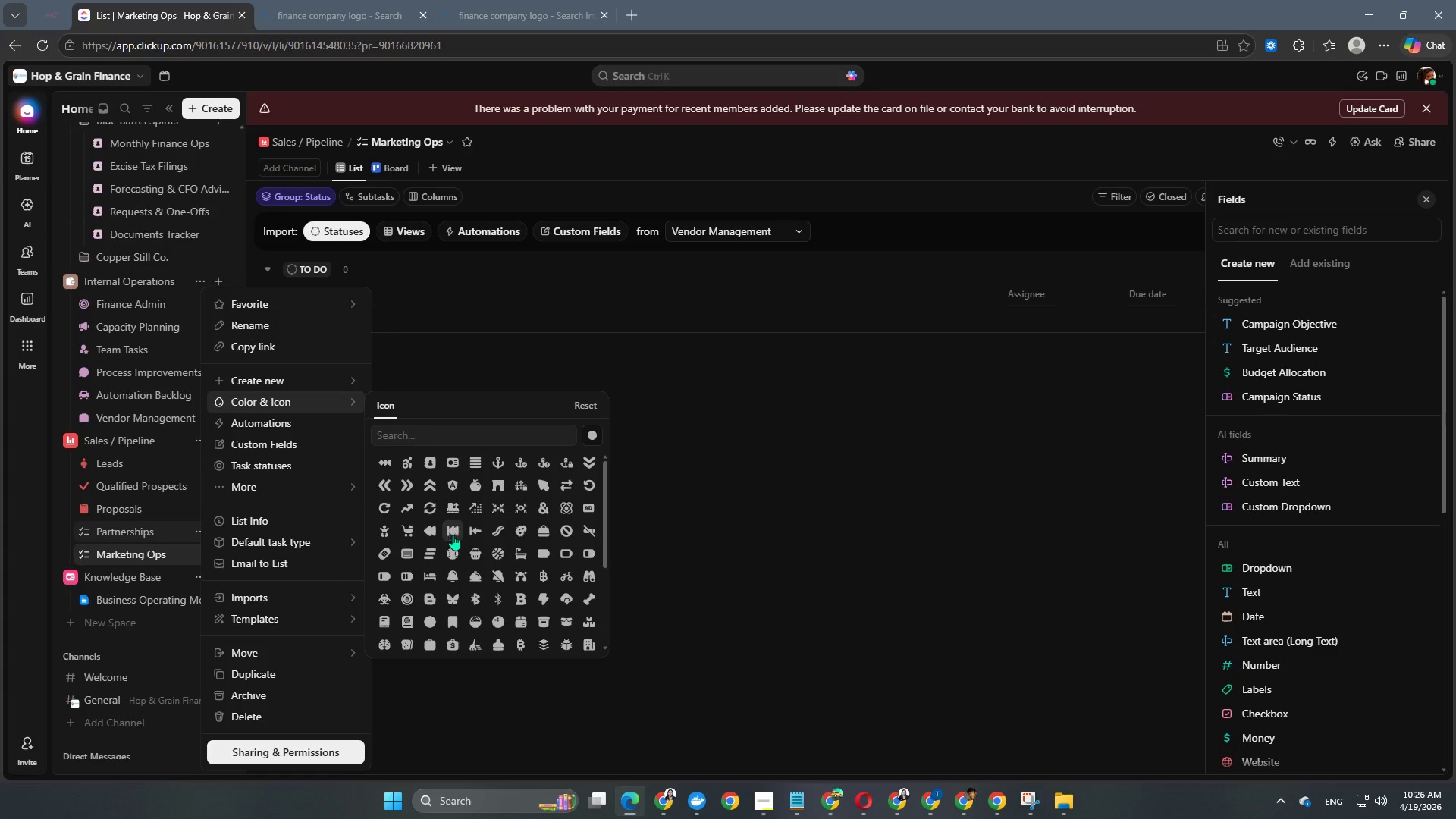 
scroll: coordinate [453, 560], scroll_direction: down, amount: 9.0
 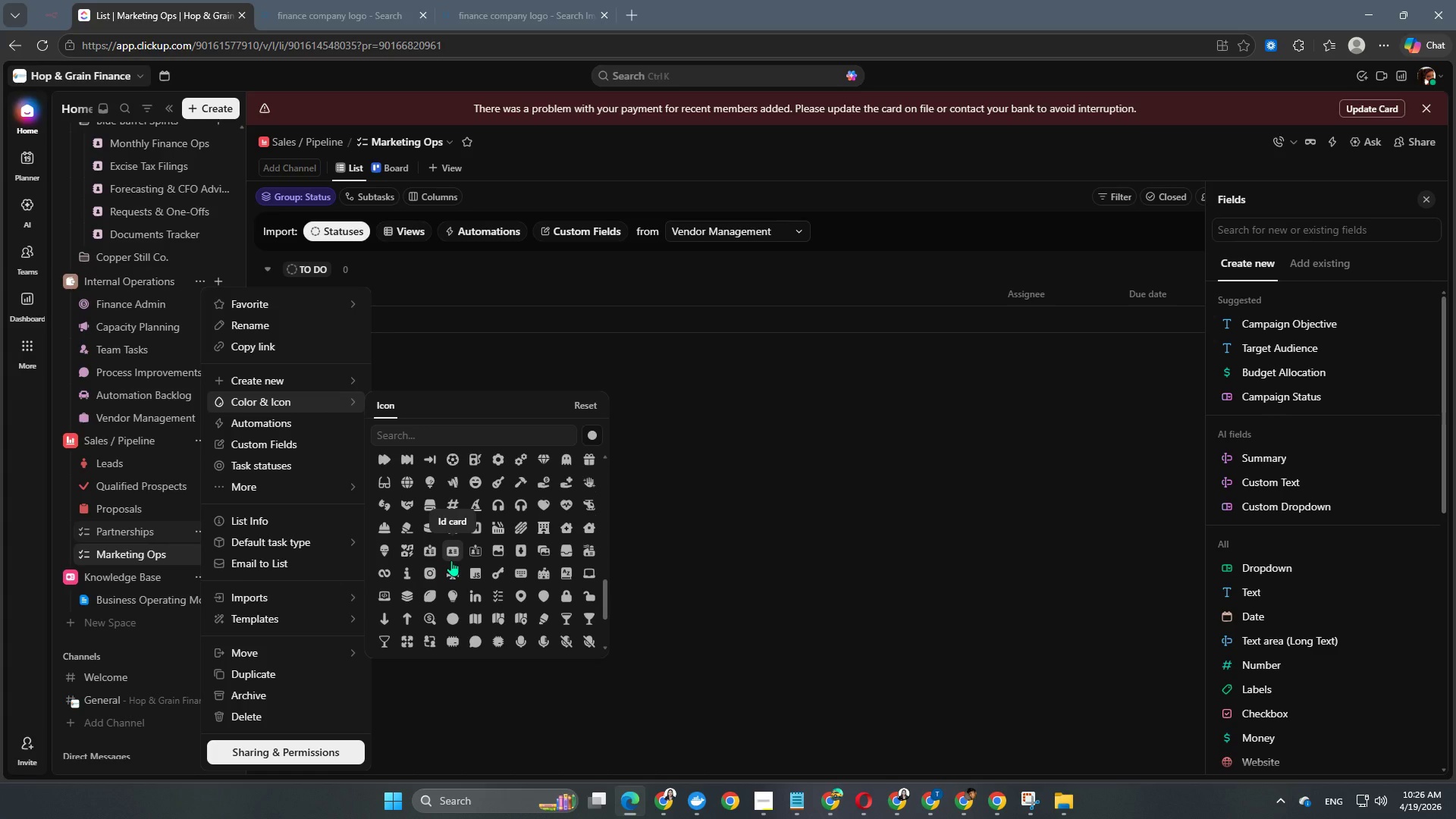 
scroll: coordinate [451, 560], scroll_direction: none, amount: 0.0
 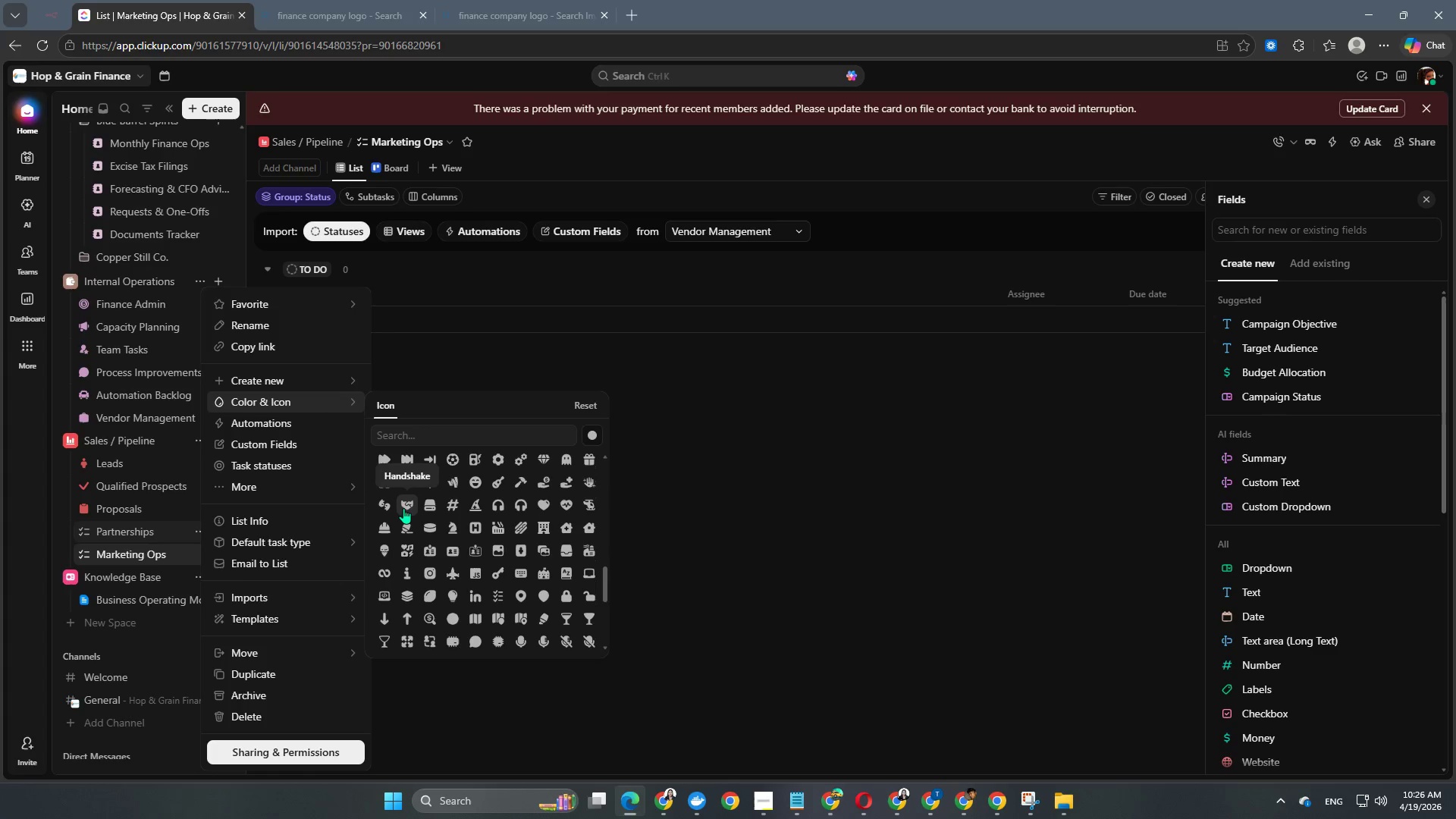 
left_click([406, 502])
 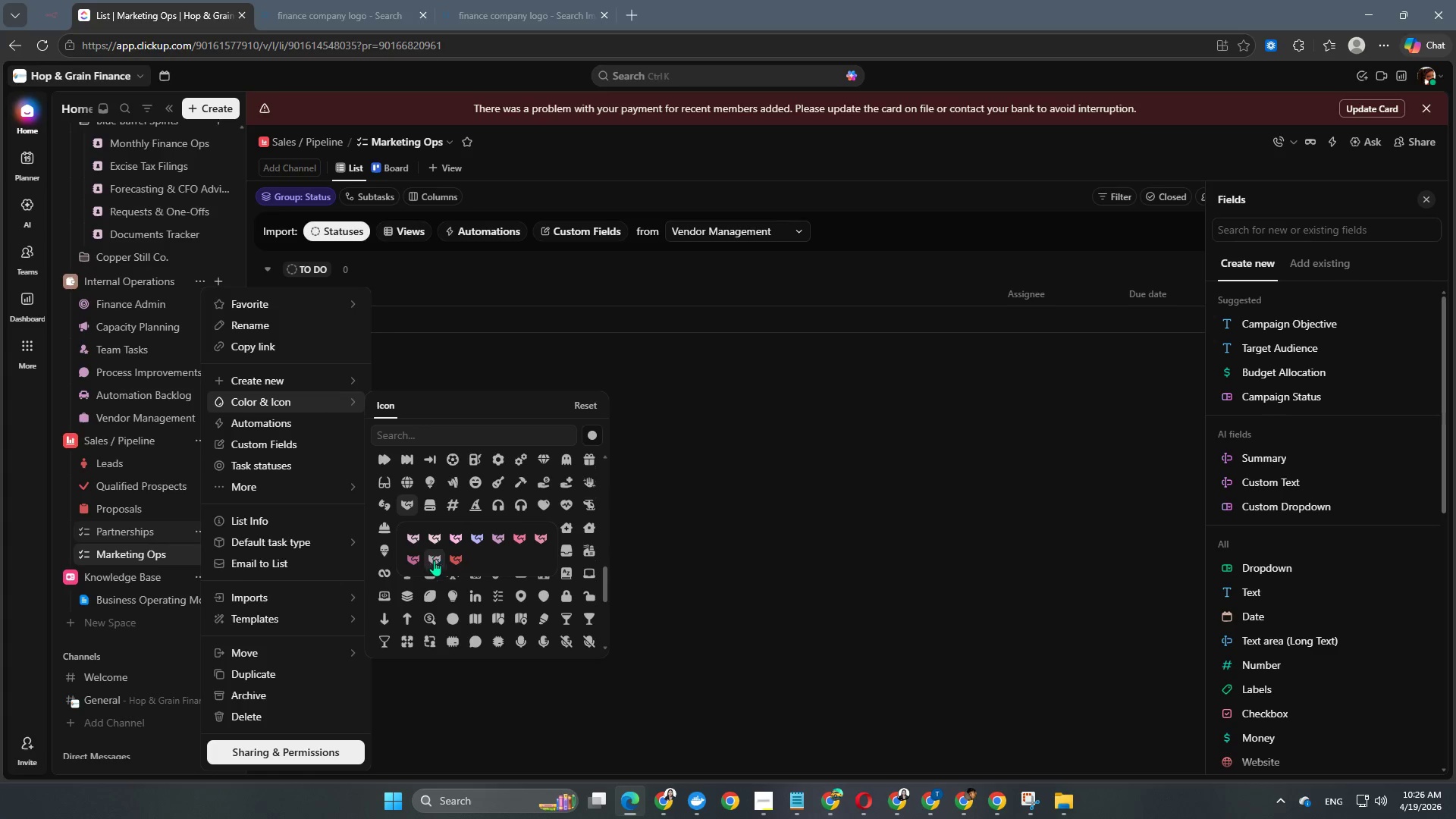 
left_click([458, 560])
 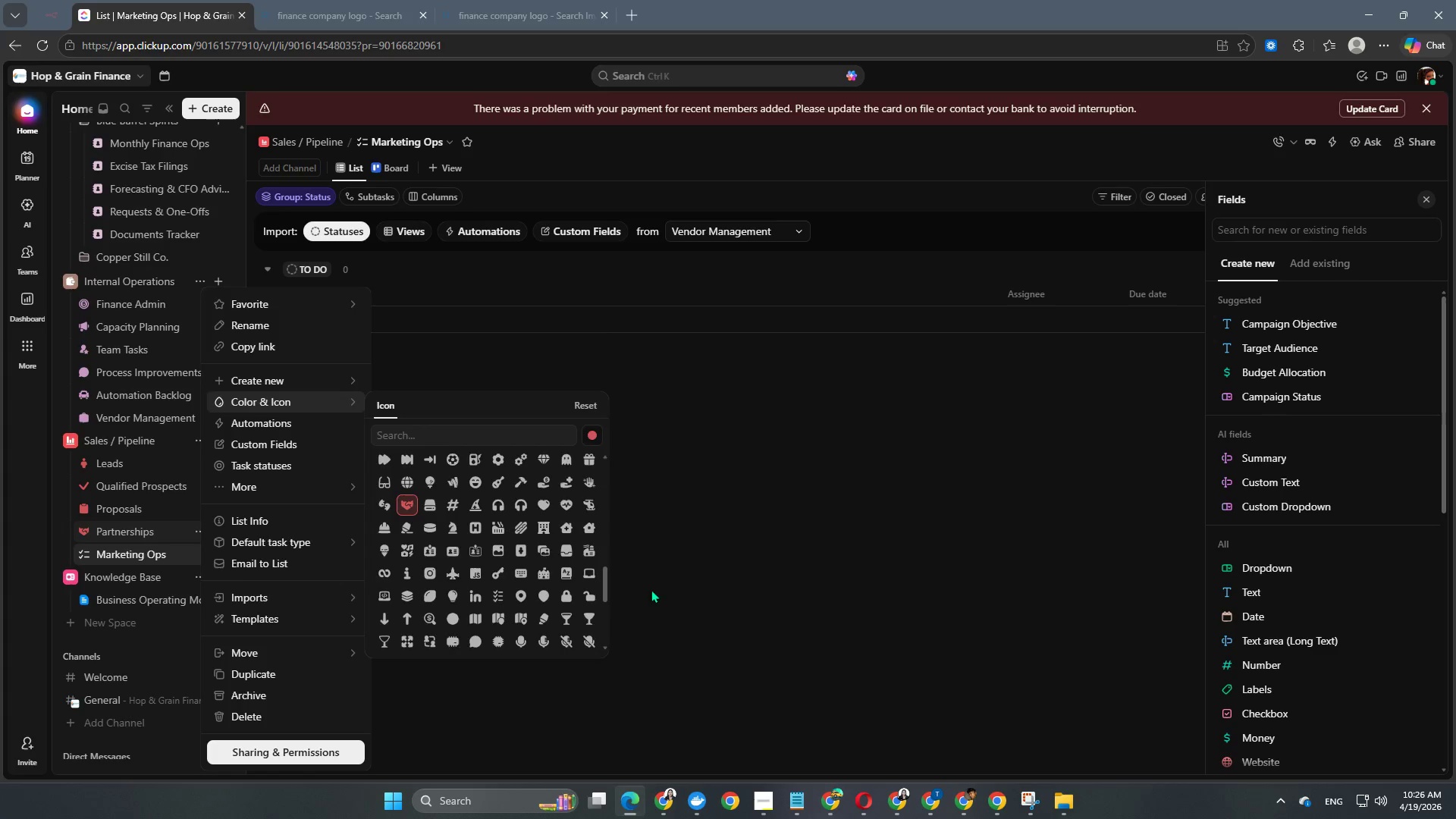 
left_click([664, 588])
 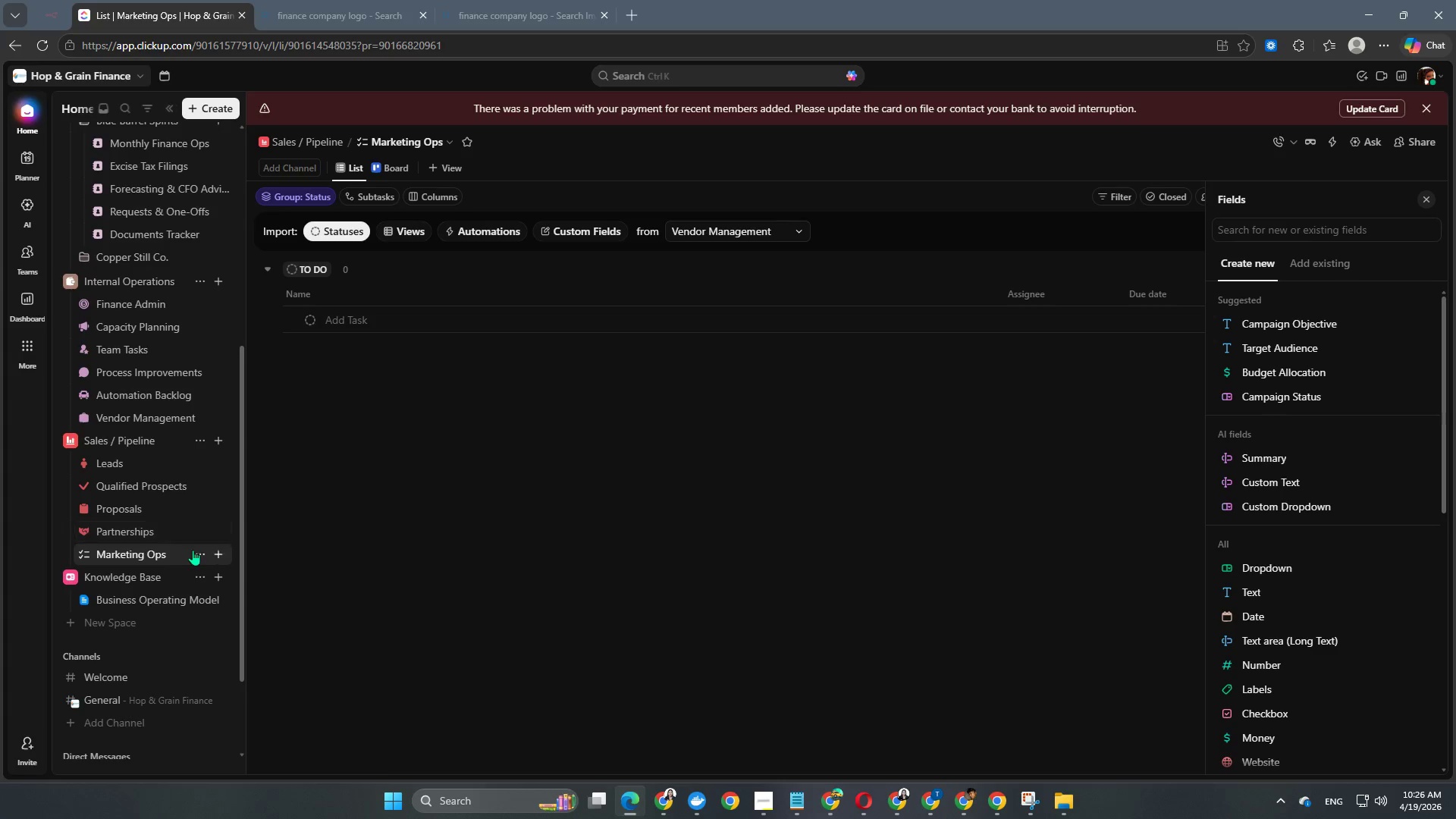 
left_click([196, 557])
 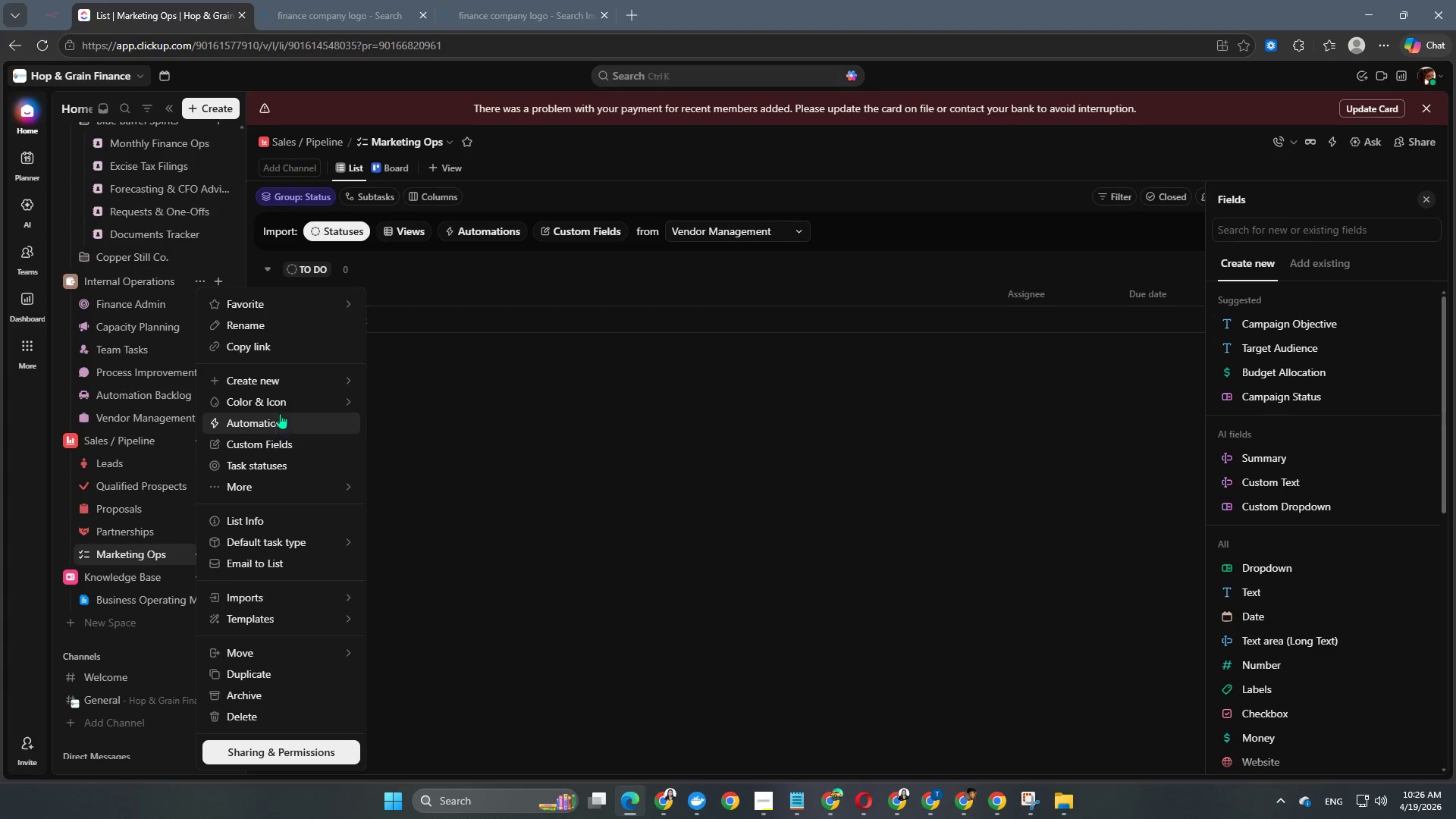 
left_click([280, 406])
 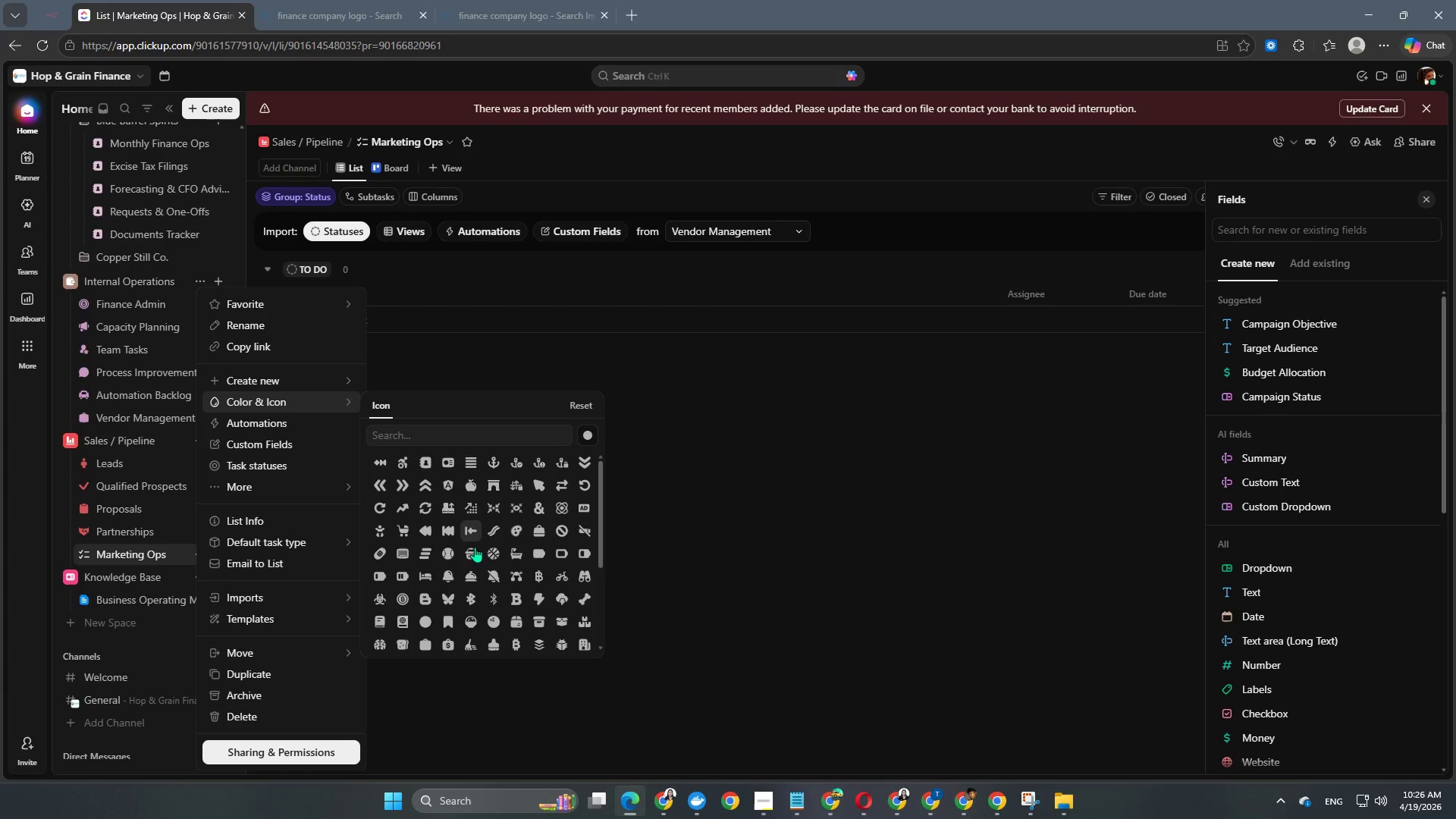 
scroll: coordinate [563, 582], scroll_direction: down, amount: 7.0
 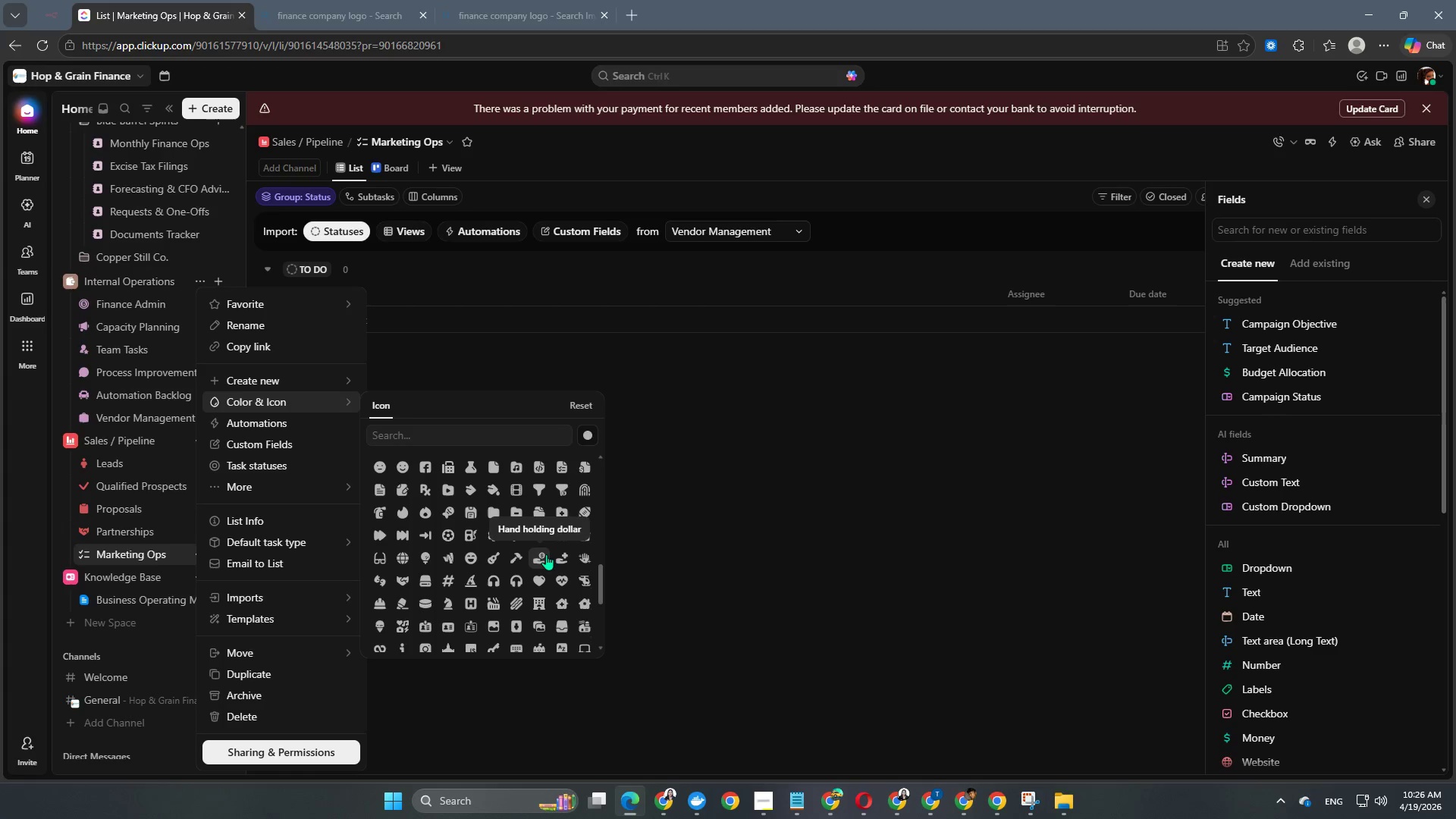 
left_click([543, 557])
 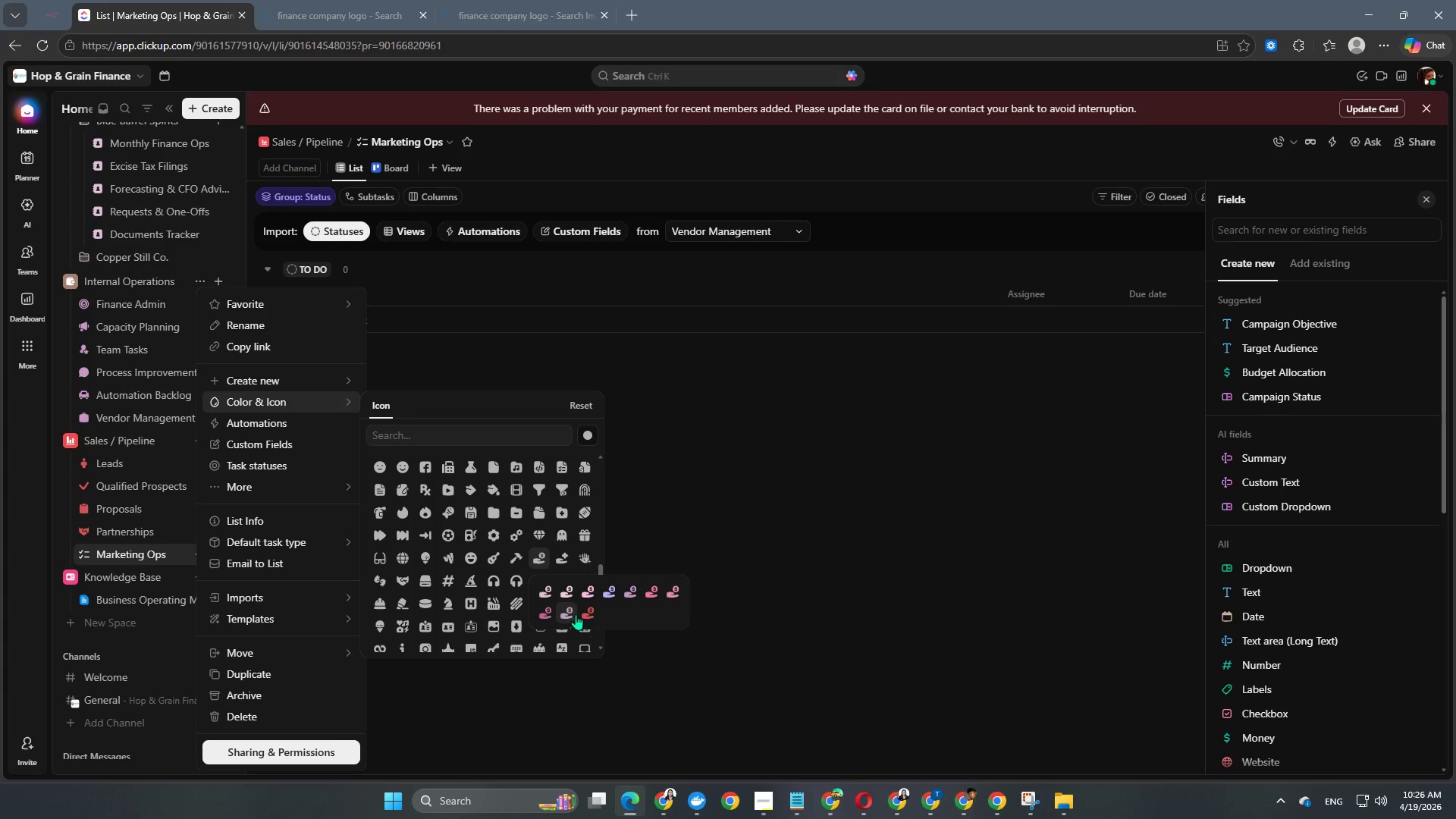 
left_click([589, 610])
 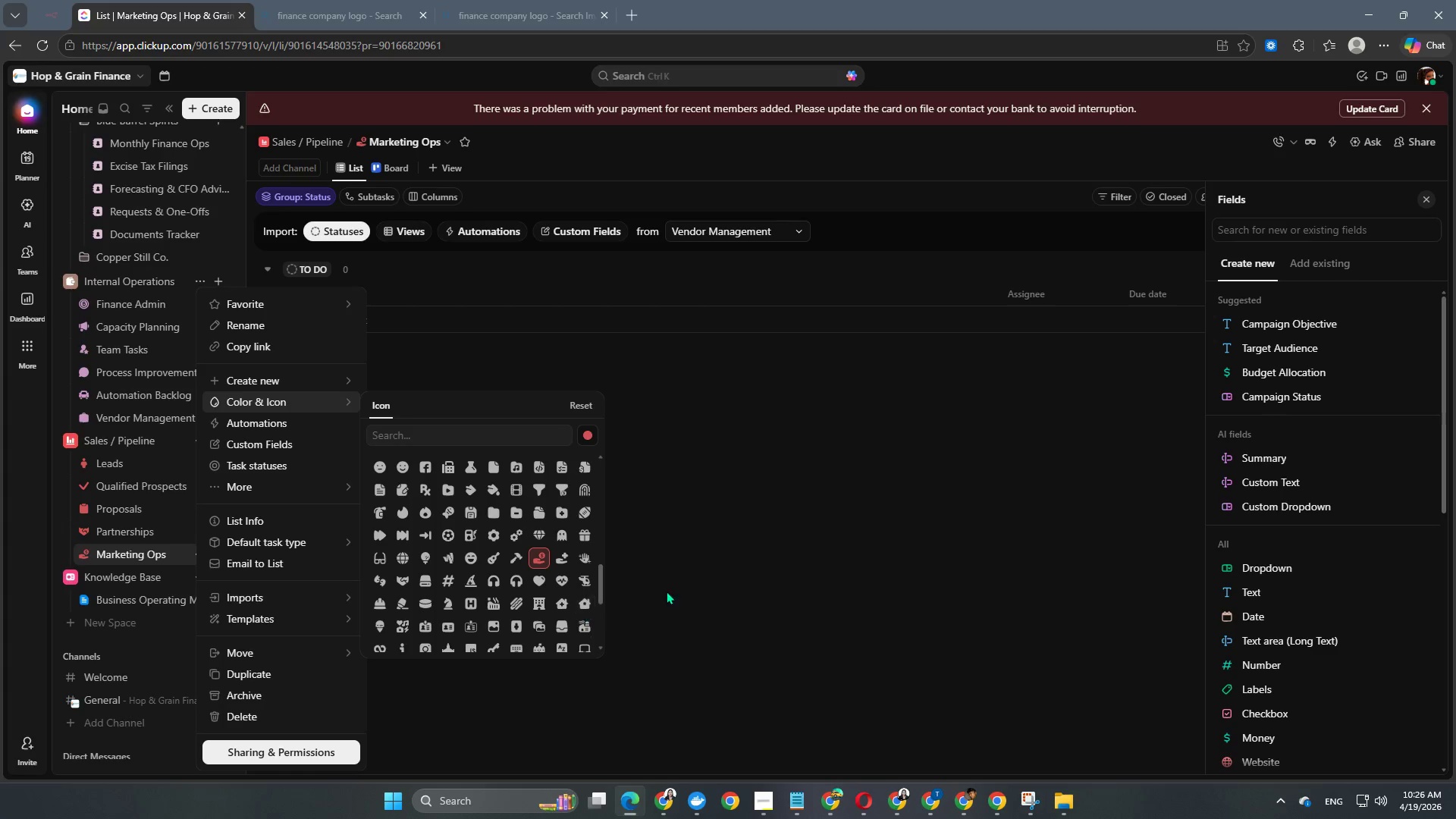 
left_click([679, 588])
 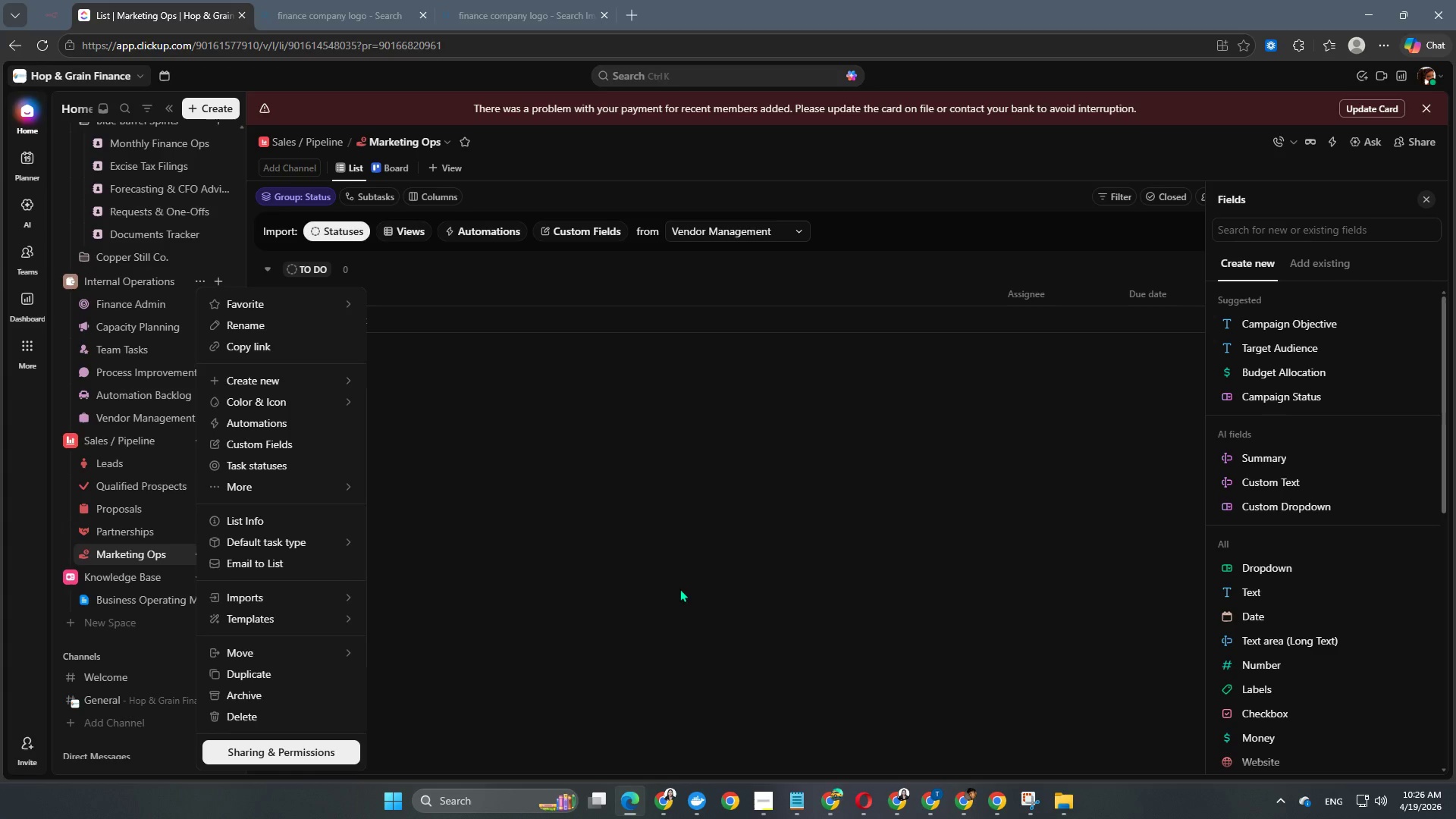 
left_click([679, 588])
 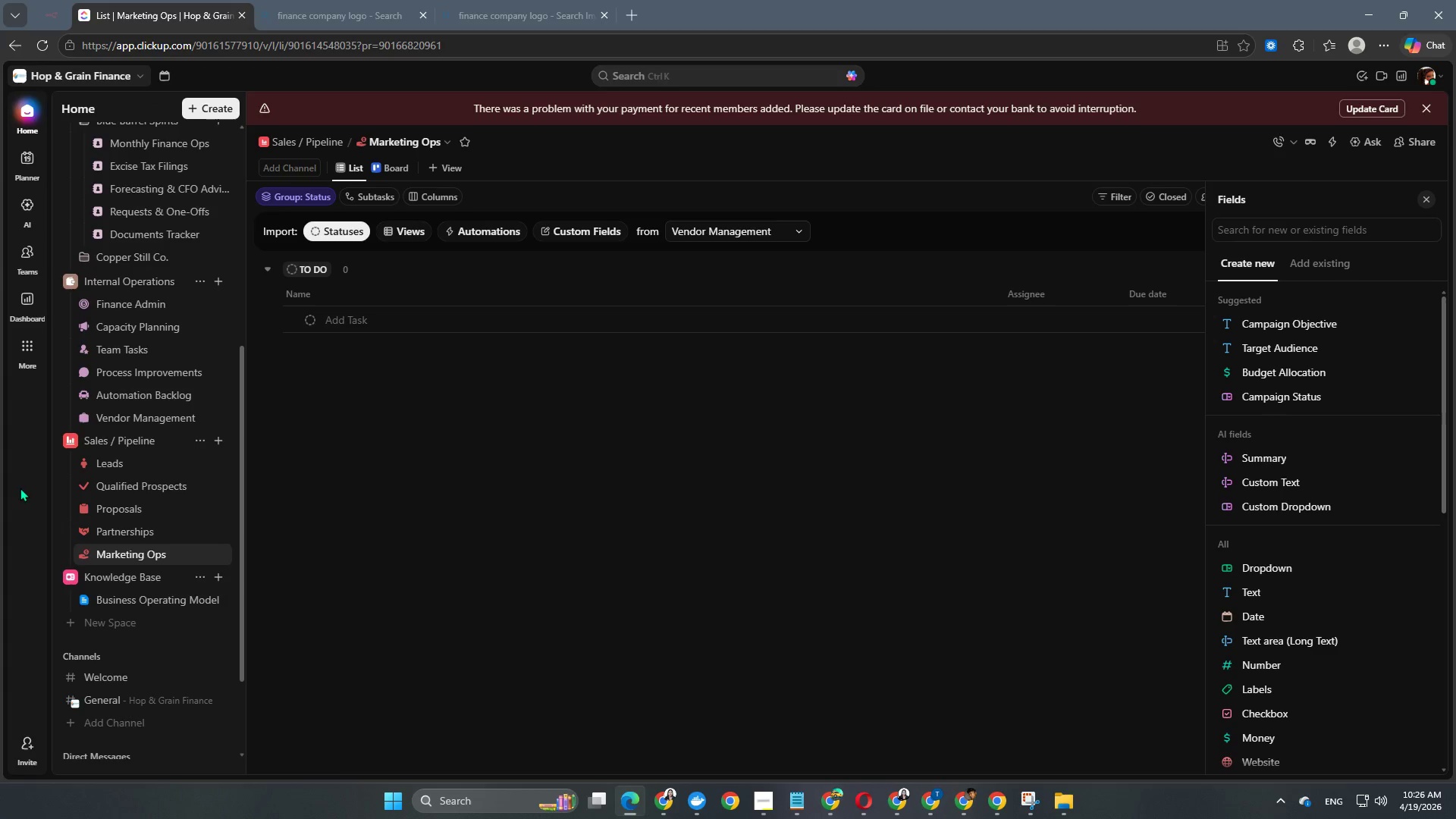 
scroll: coordinate [137, 496], scroll_direction: none, amount: 0.0
 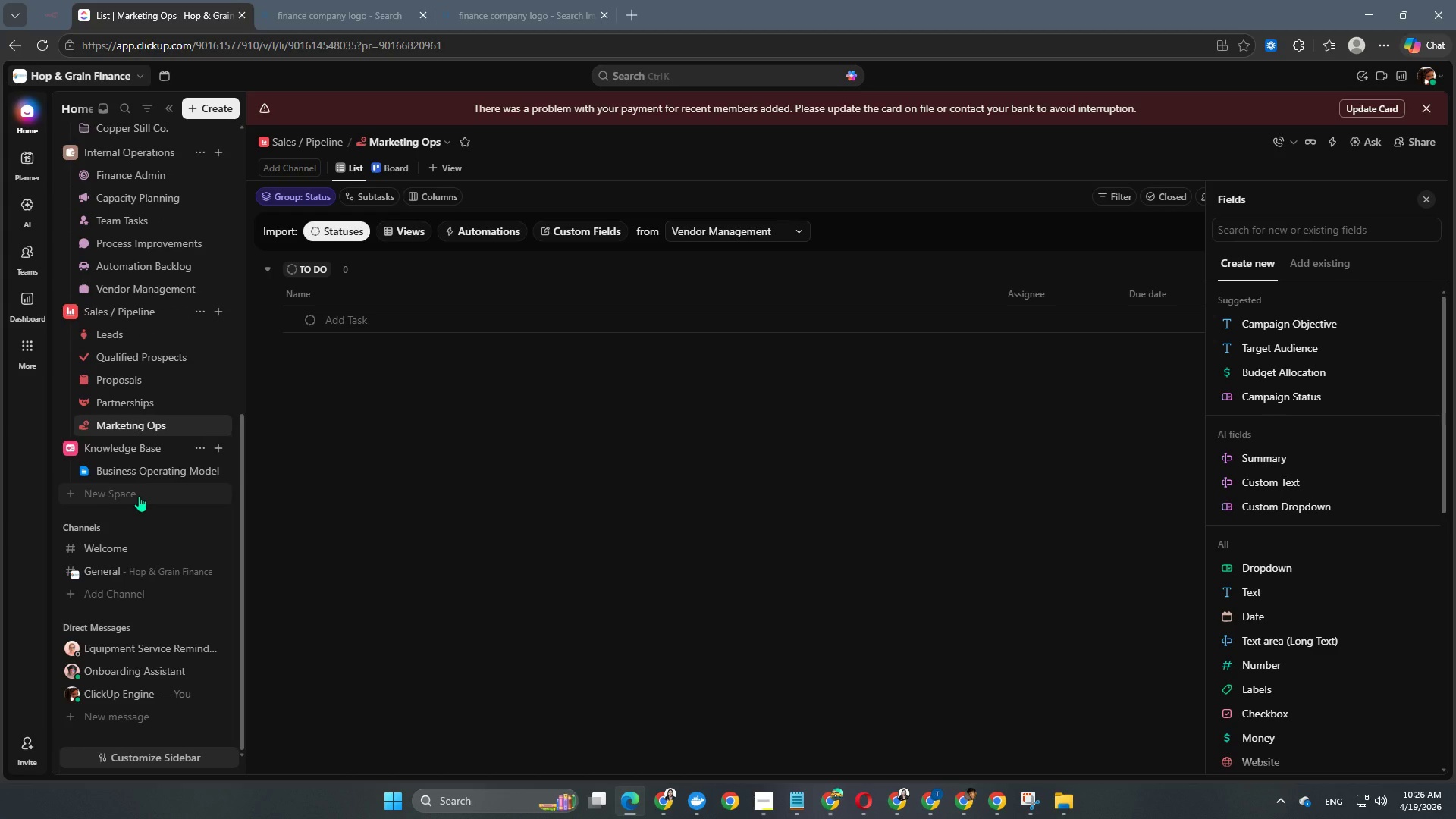 
wait(12.28)
 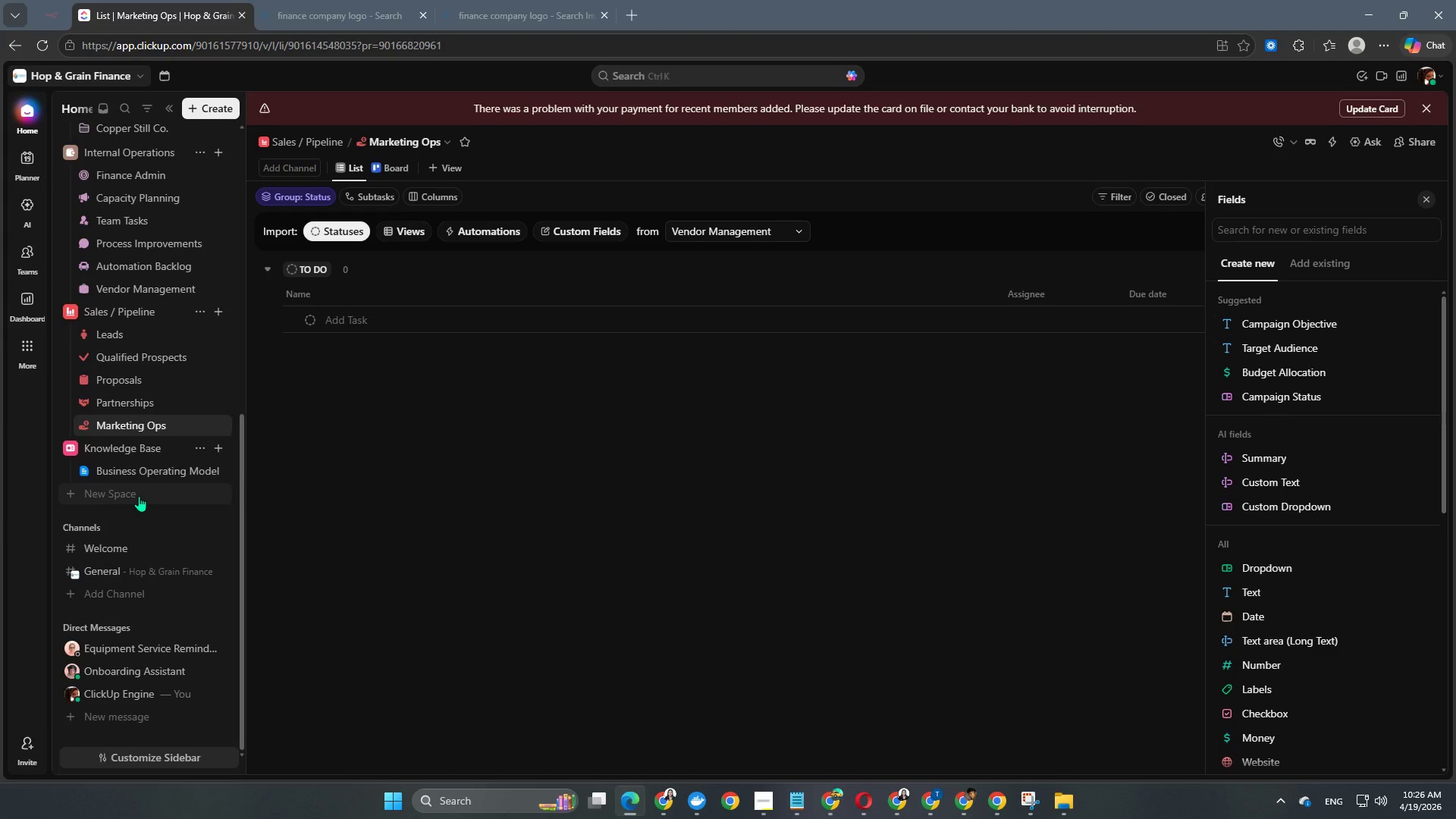 
left_click([219, 446])
 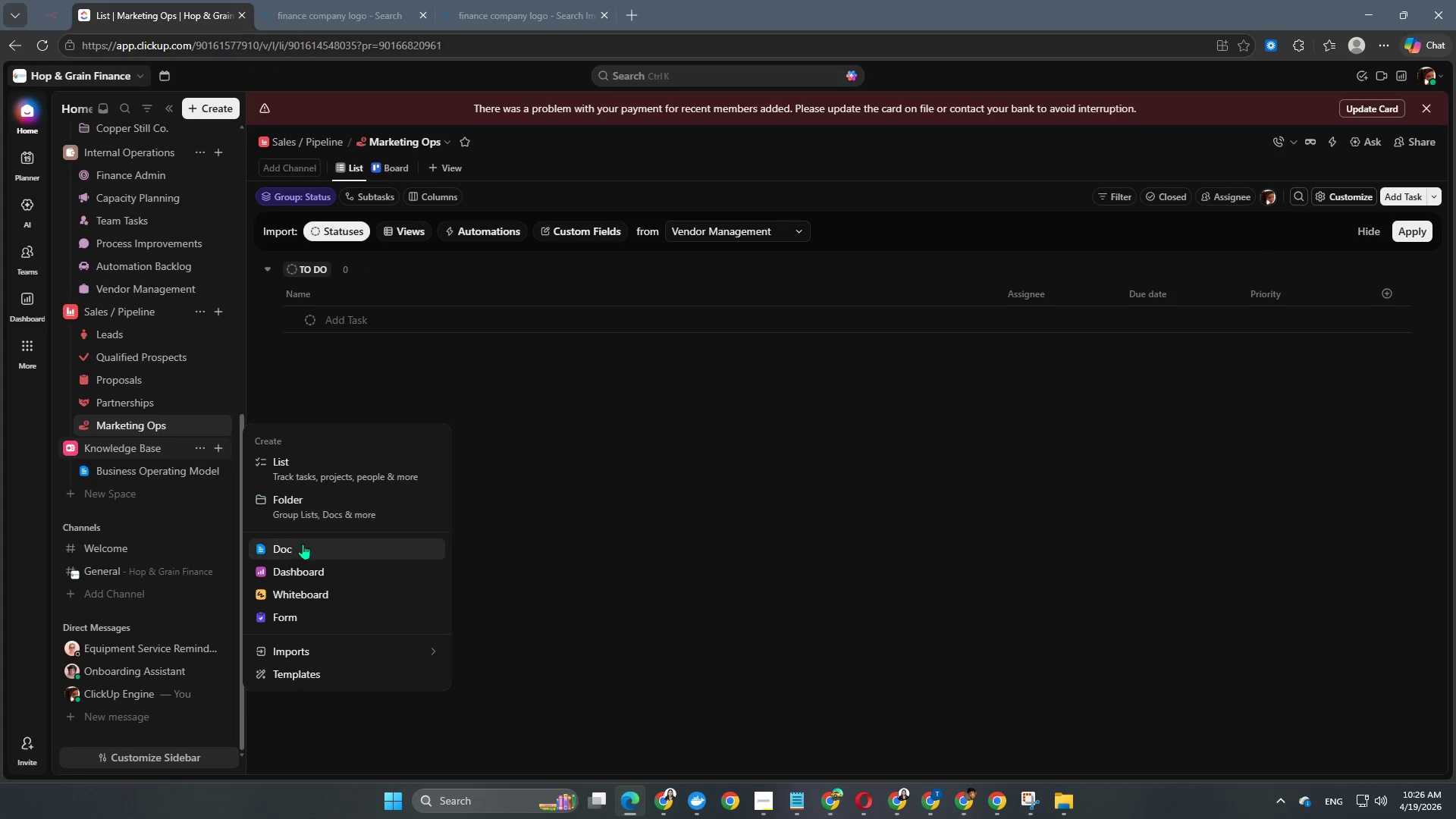 
left_click([300, 550])
 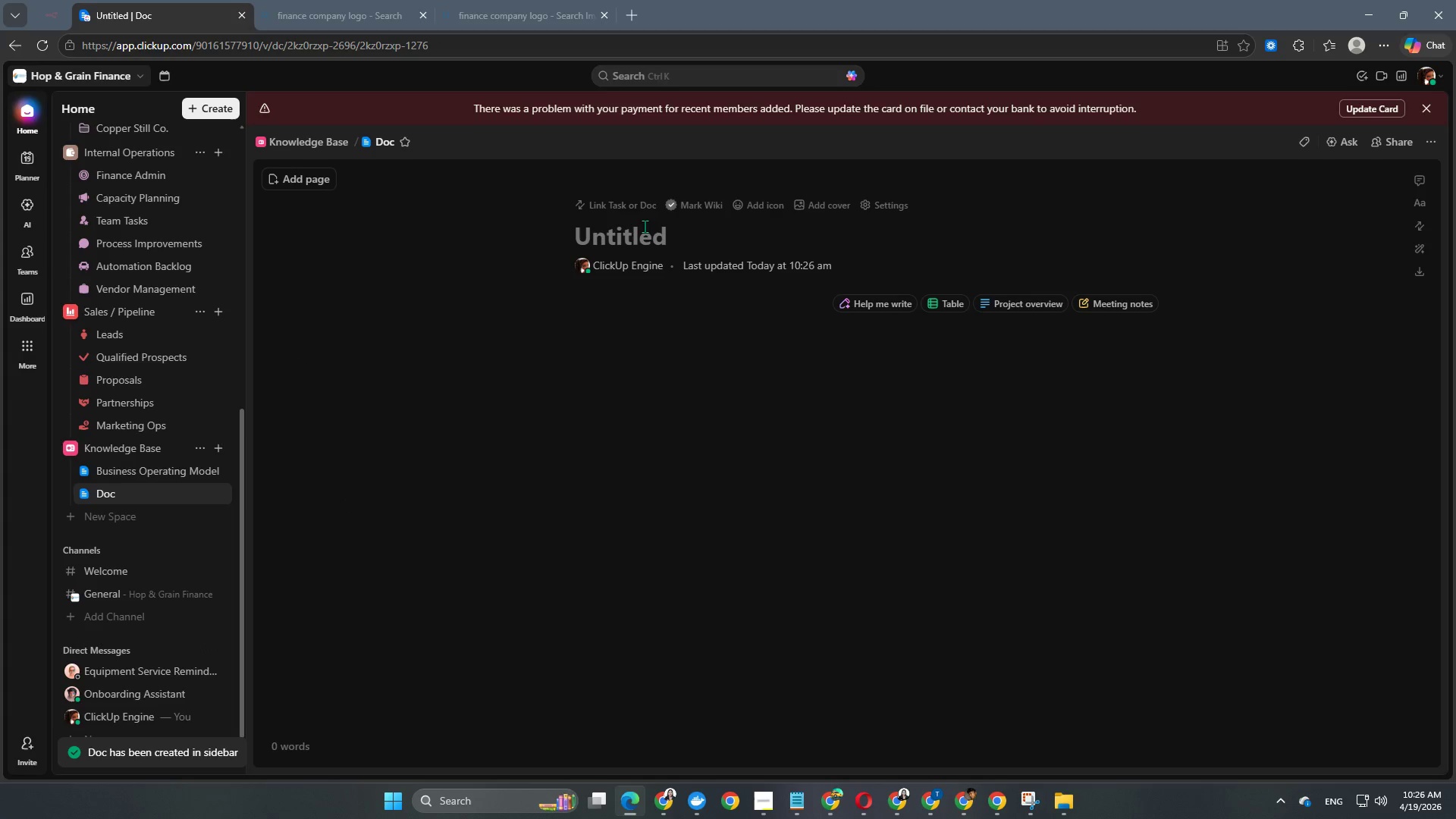 
wait(5.33)
 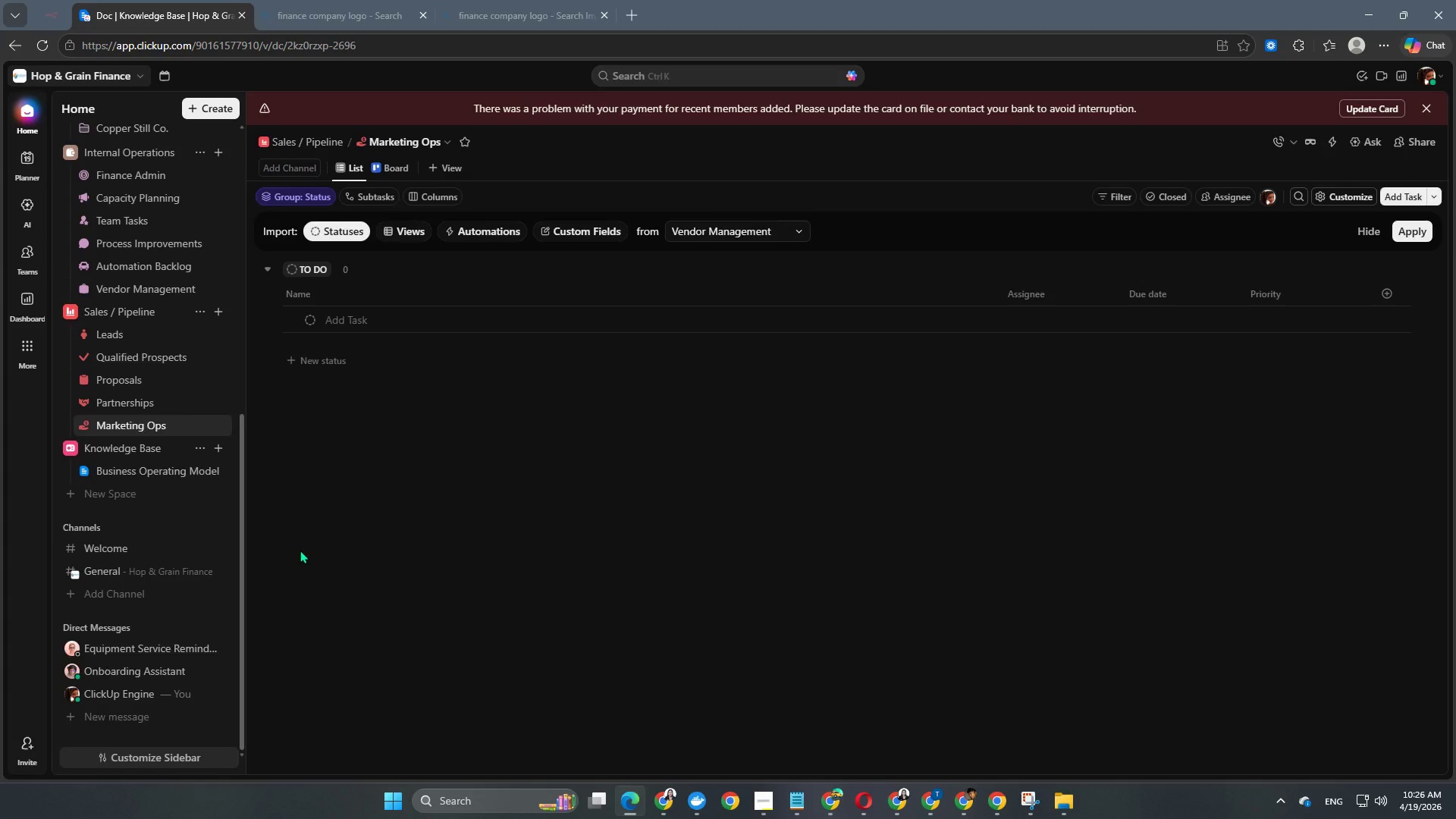 
hold_key(key=ShiftLeft, duration=1.14)
 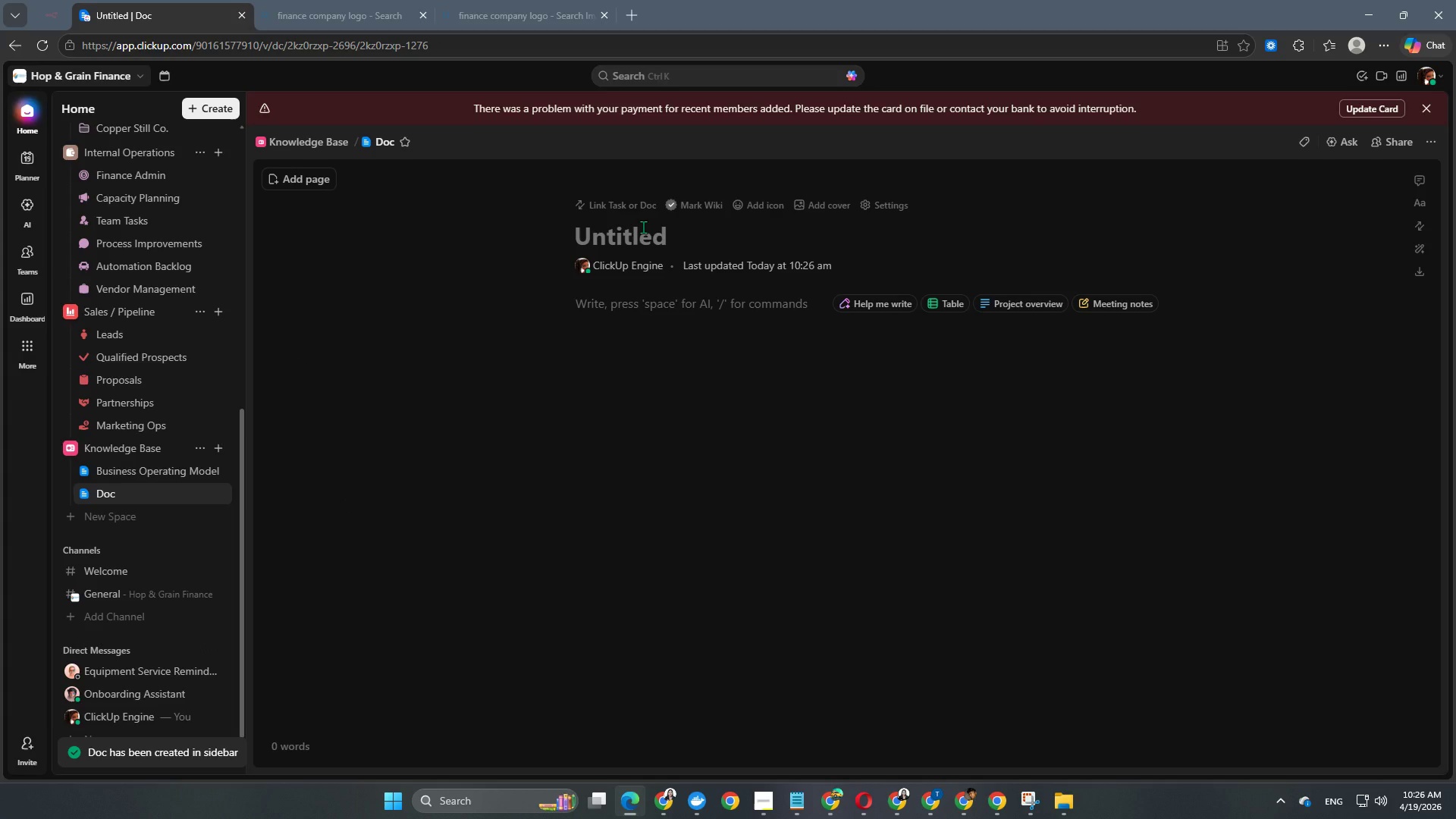 
wait(9.39)
 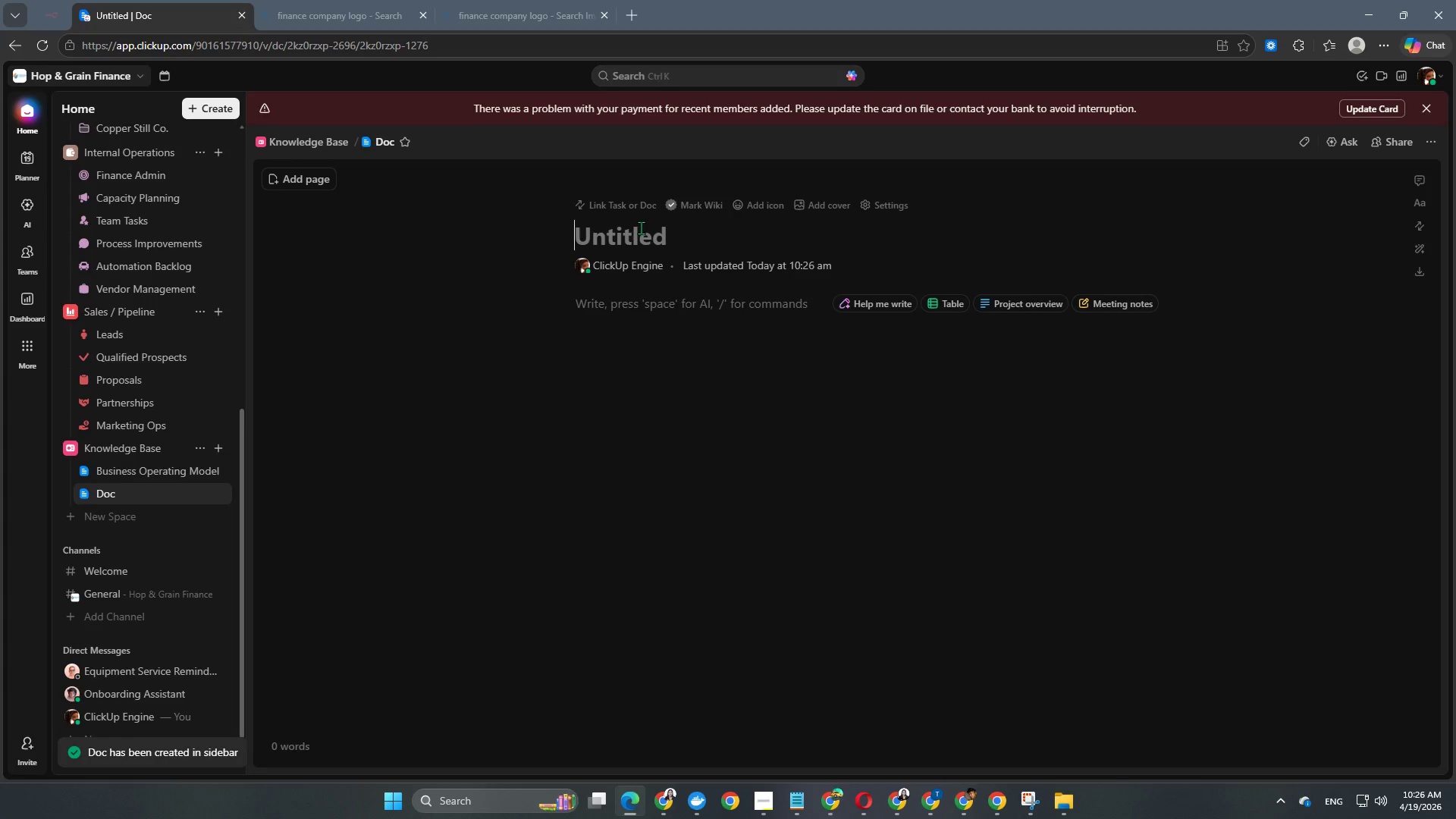 
type(SOP LIb)
key(Backspace)
key(Backspace)
type(ibrary)
 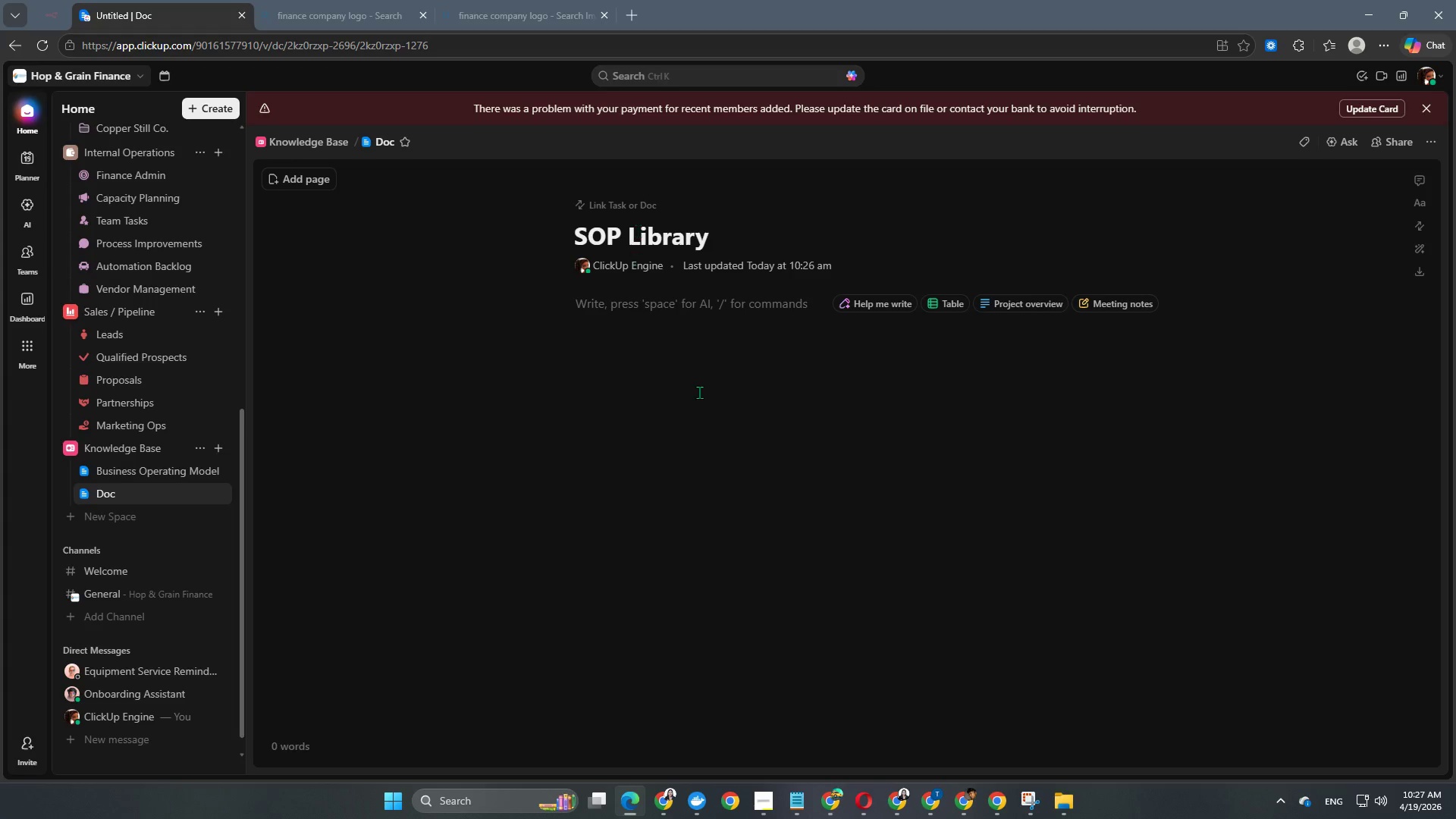 
left_click([731, 472])
 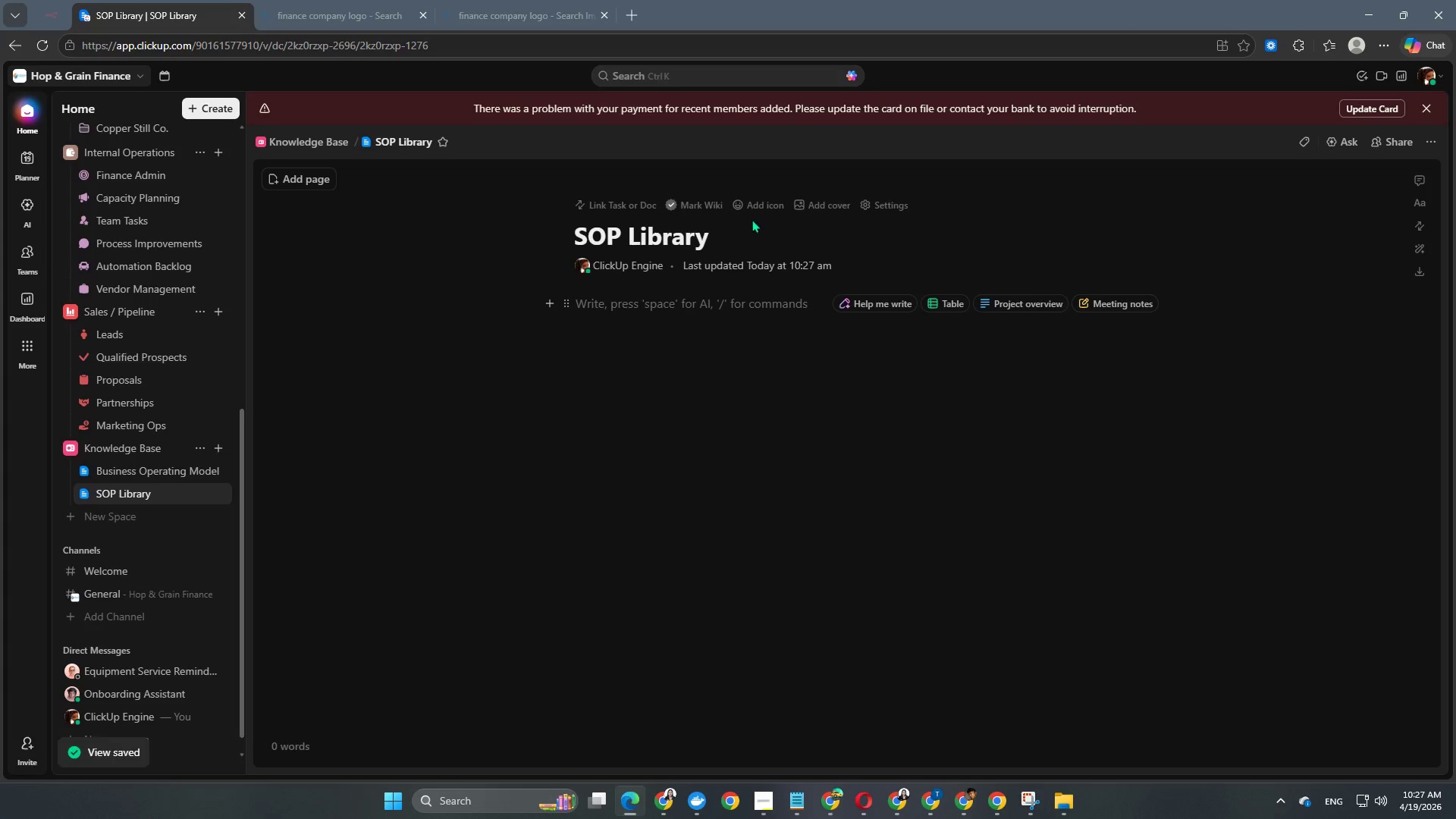 
left_click([764, 208])
 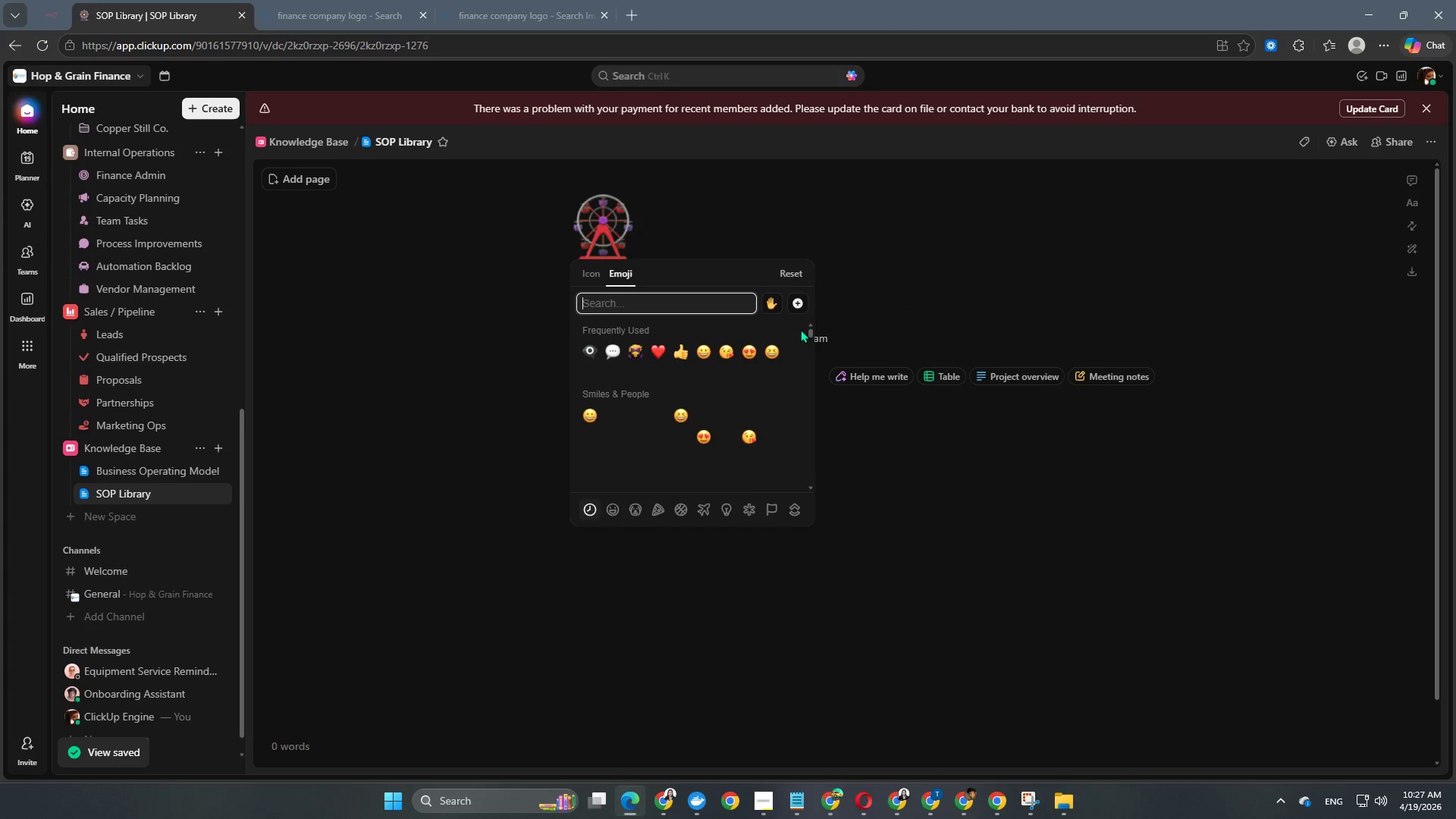 
left_click([899, 572])
 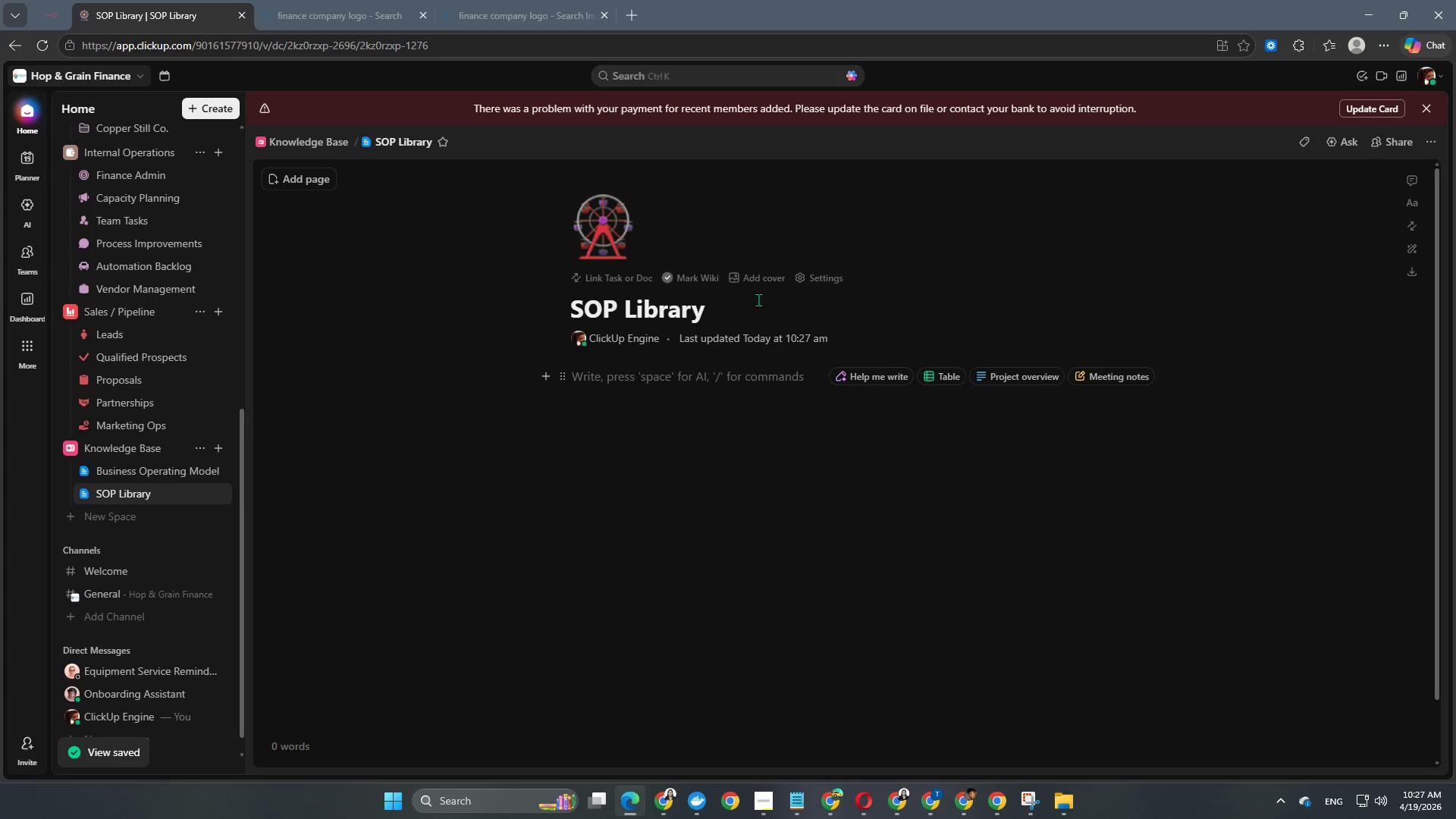 
left_click([765, 272])
 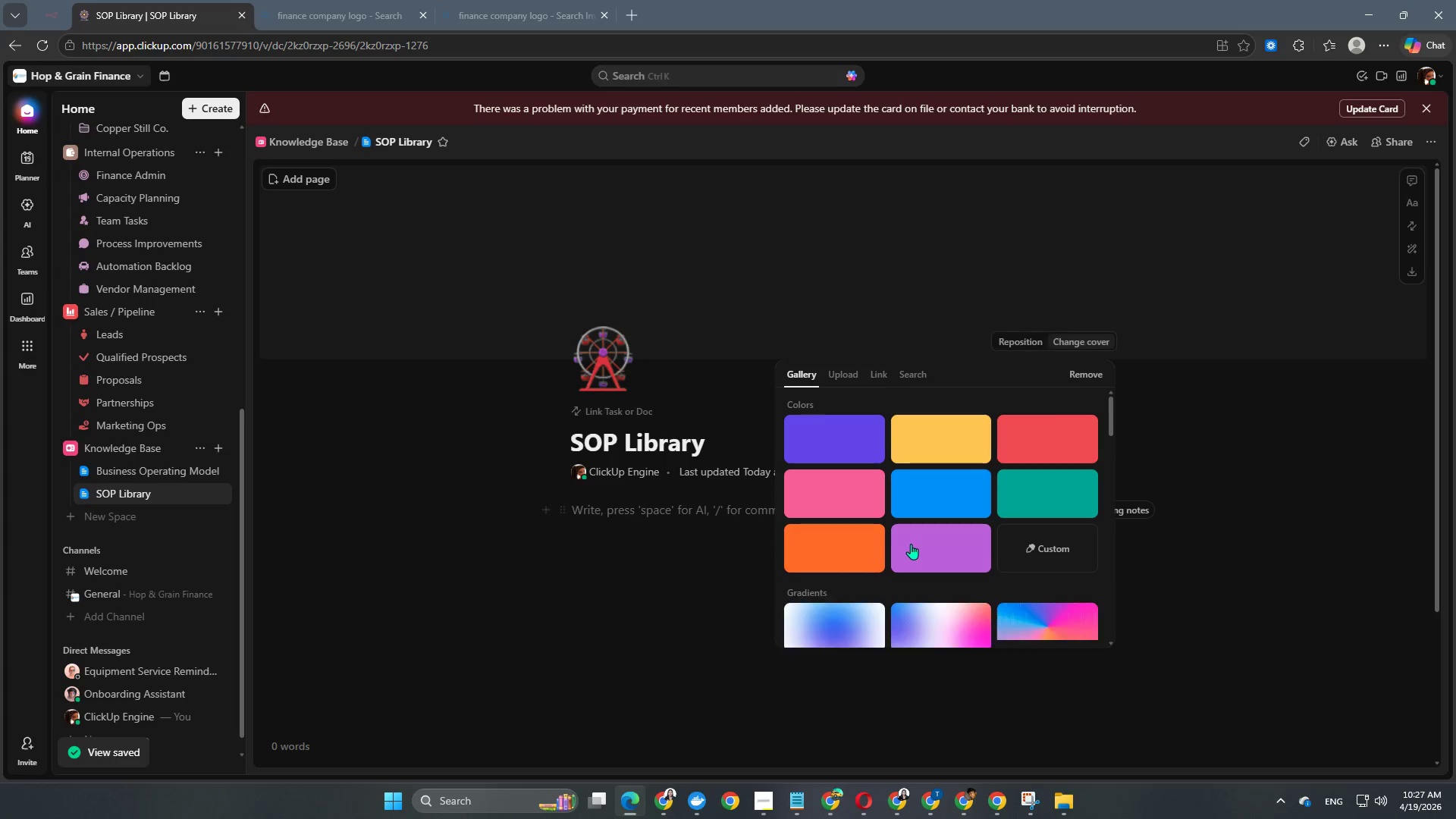 
scroll: coordinate [912, 567], scroll_direction: down, amount: 12.0
 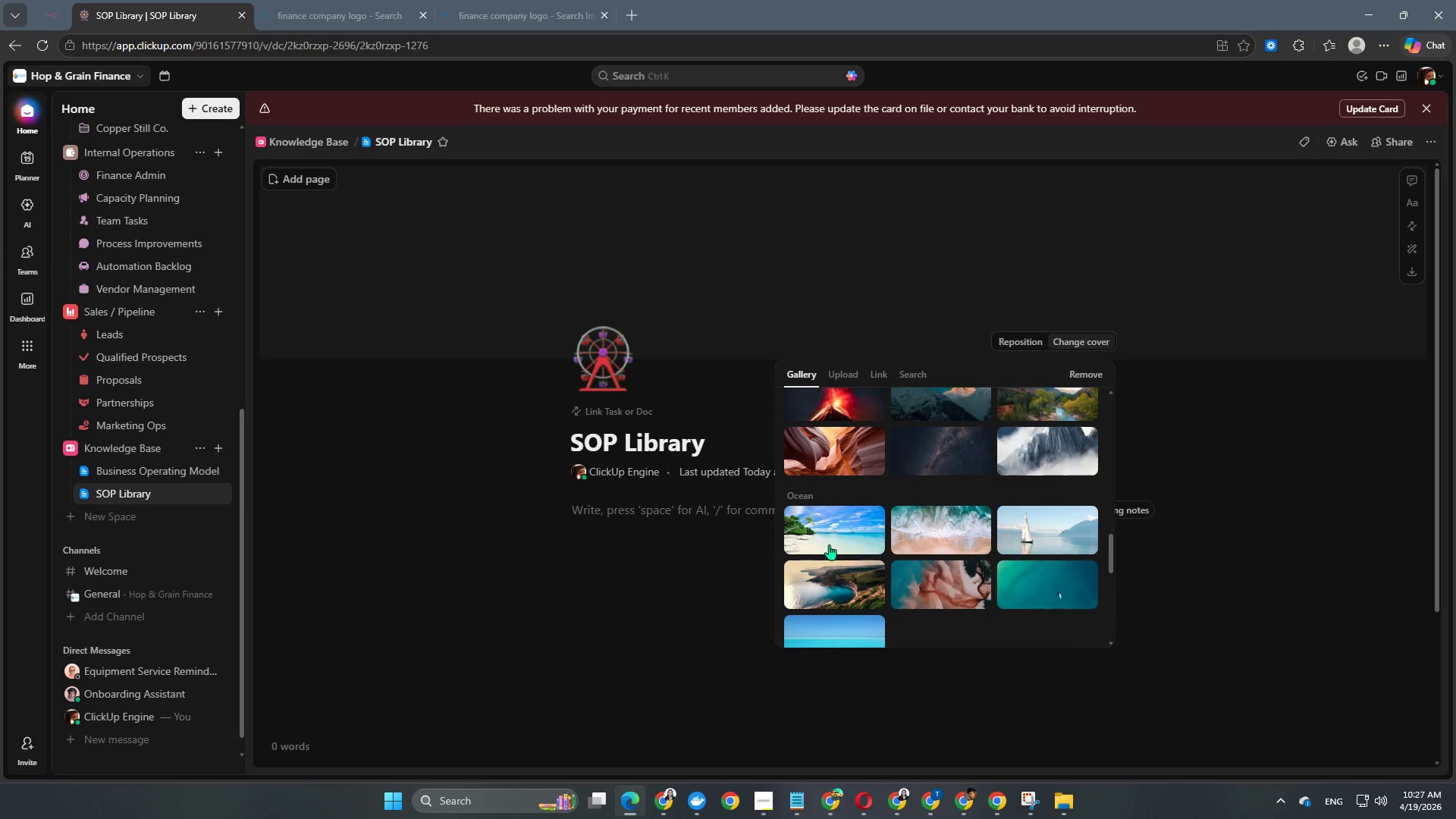 
left_click([805, 538])
 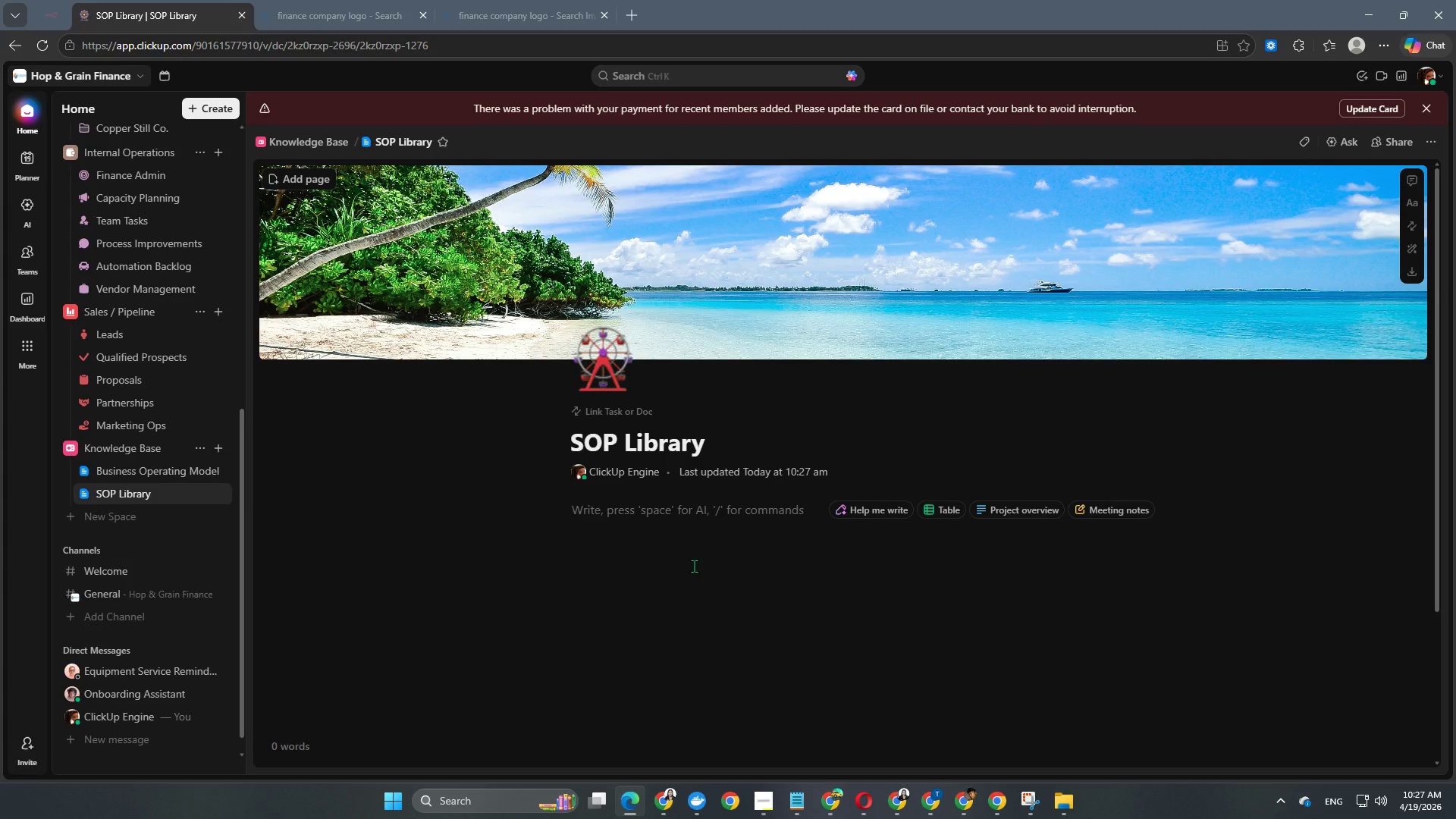 
scroll: coordinate [694, 566], scroll_direction: down, amount: 3.0
 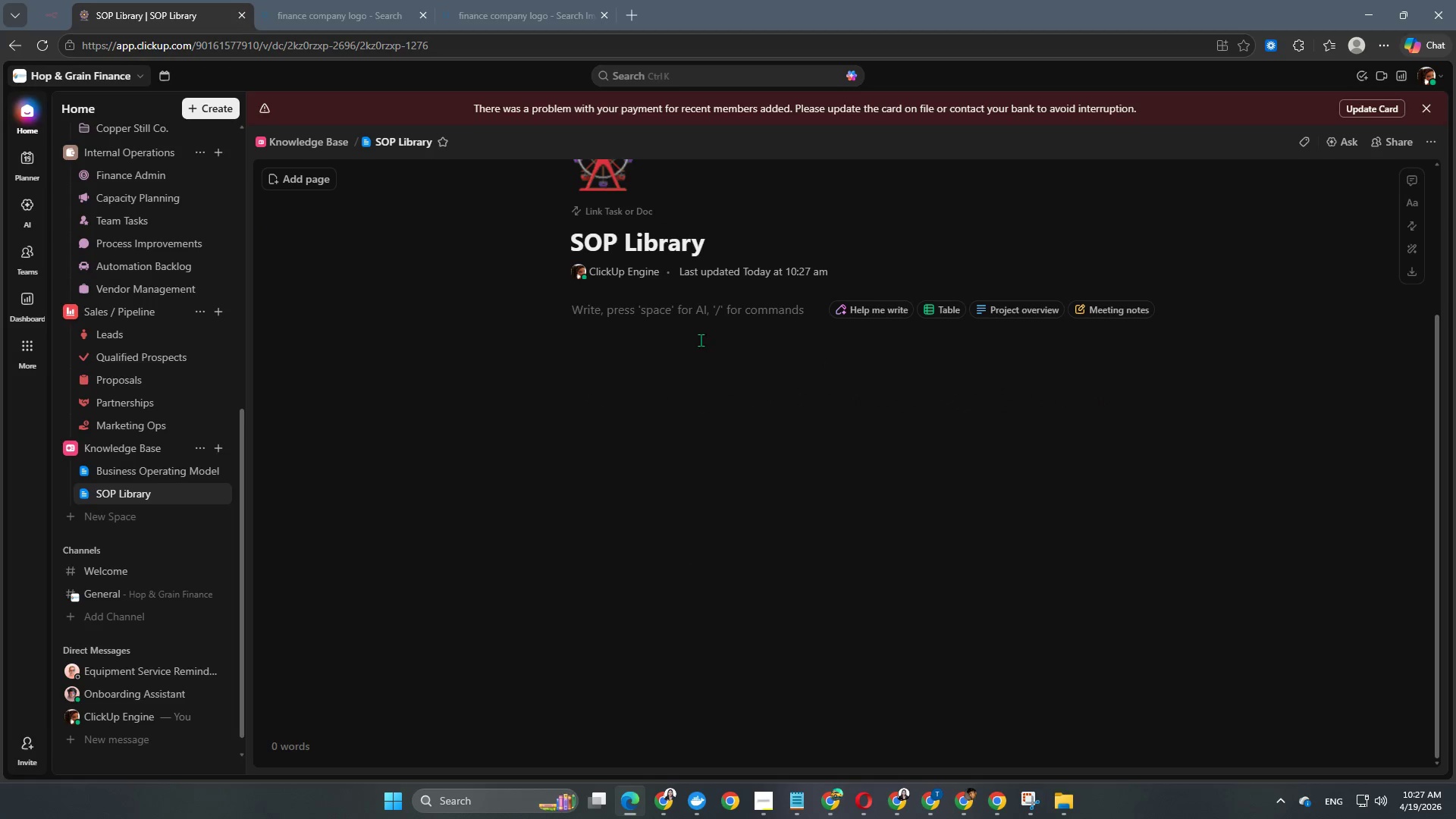 
left_click([698, 334])
 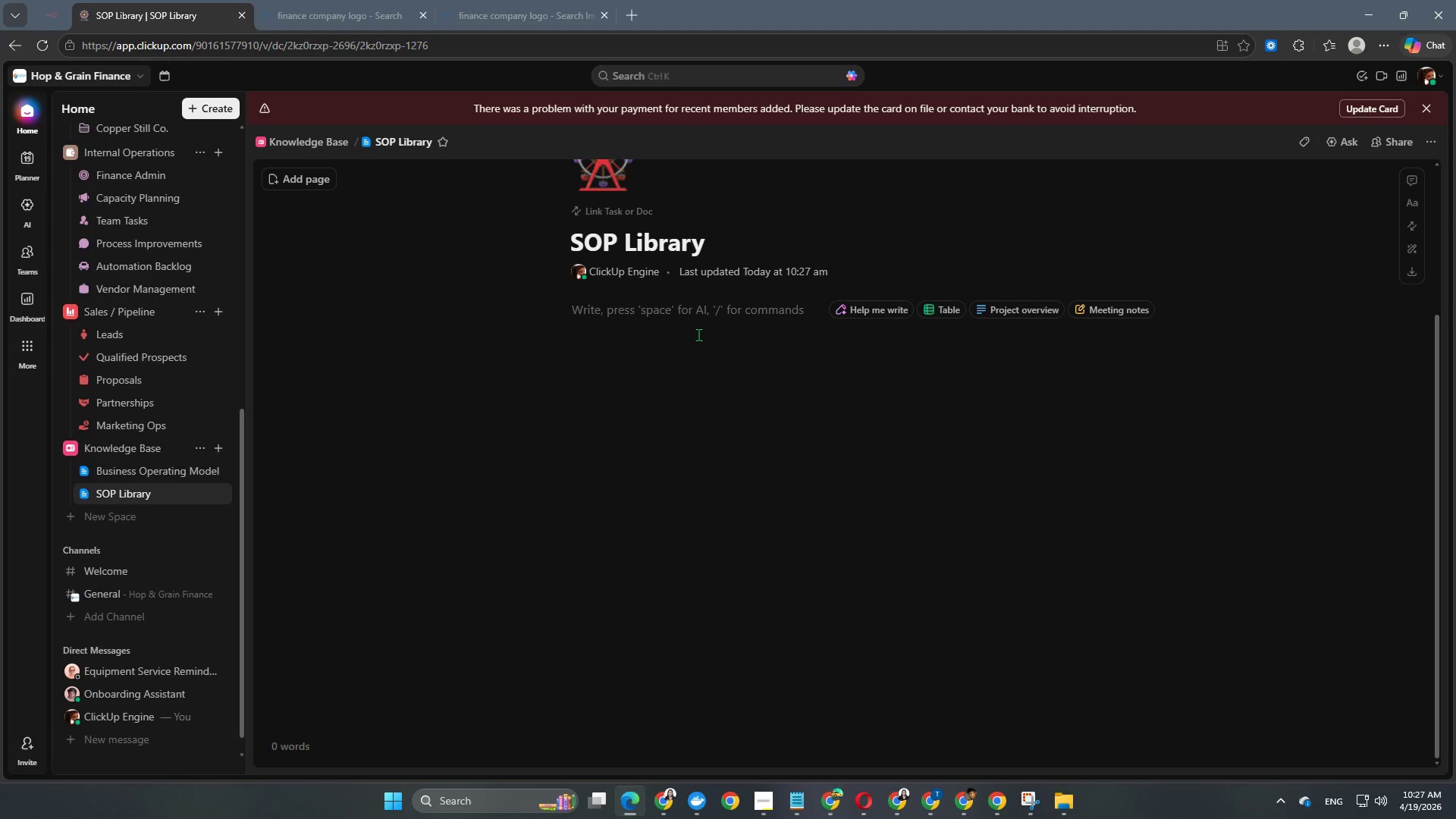 
key(Enter)
 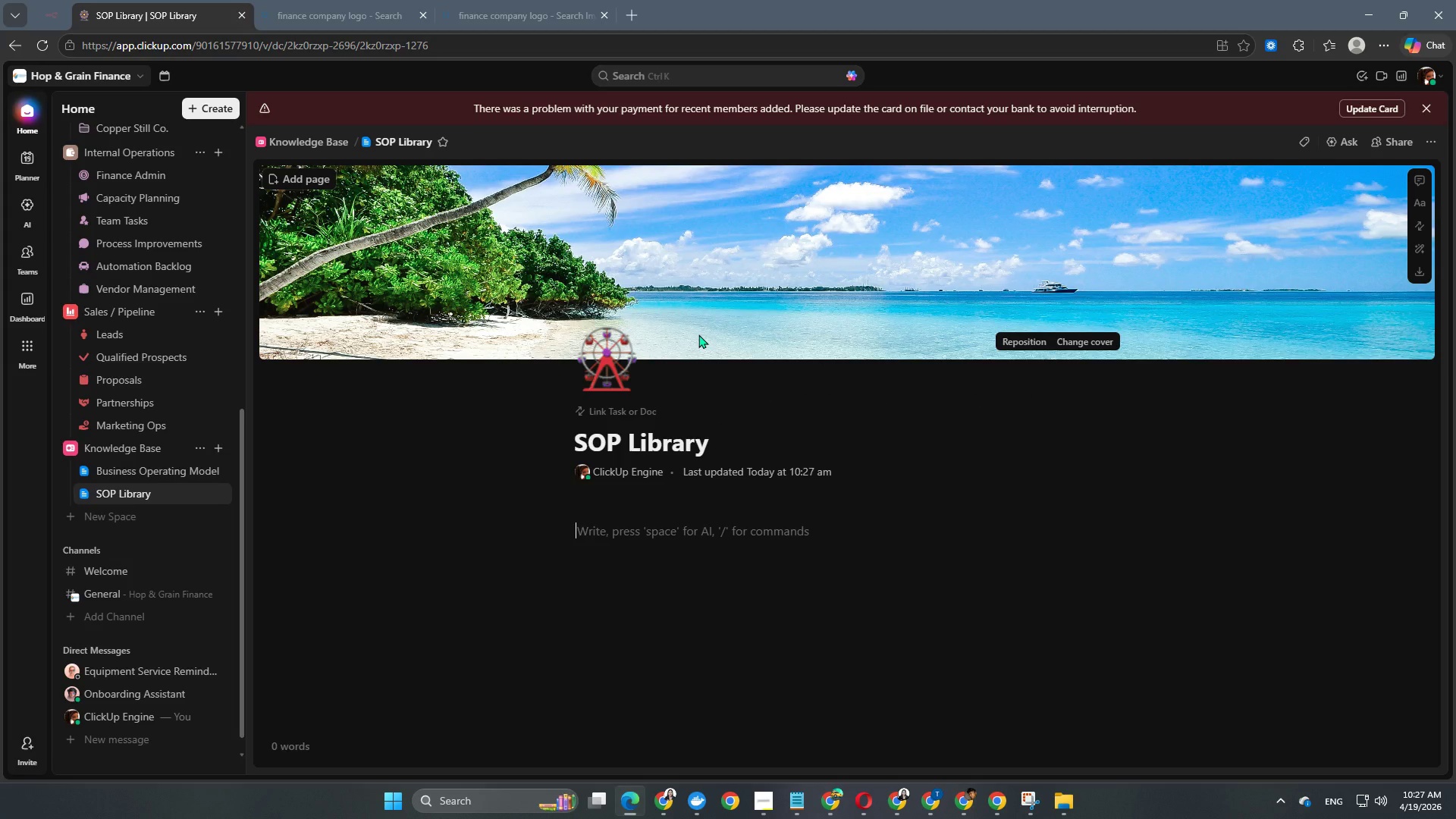 
type(SOP Li)
key(Backspace)
key(Backspace)
key(Backspace)
key(Backspace)
key(Backspace)
key(Backspace)
type(Hop & Grain Fina)
key(Backspace)
key(Backspace)
type(nance)
 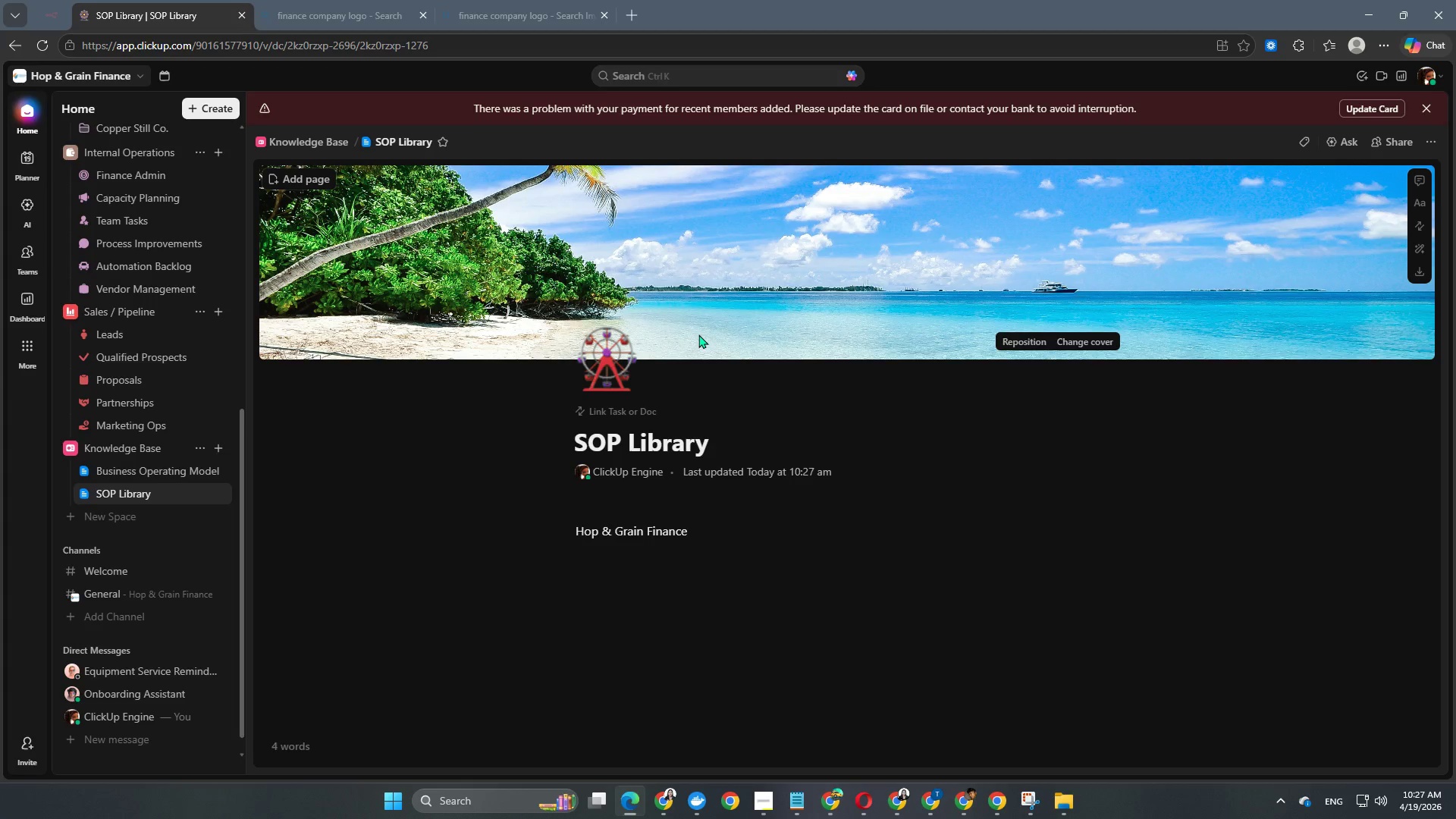 
left_click_drag(start_coordinate=[709, 539], to_coordinate=[512, 525])
 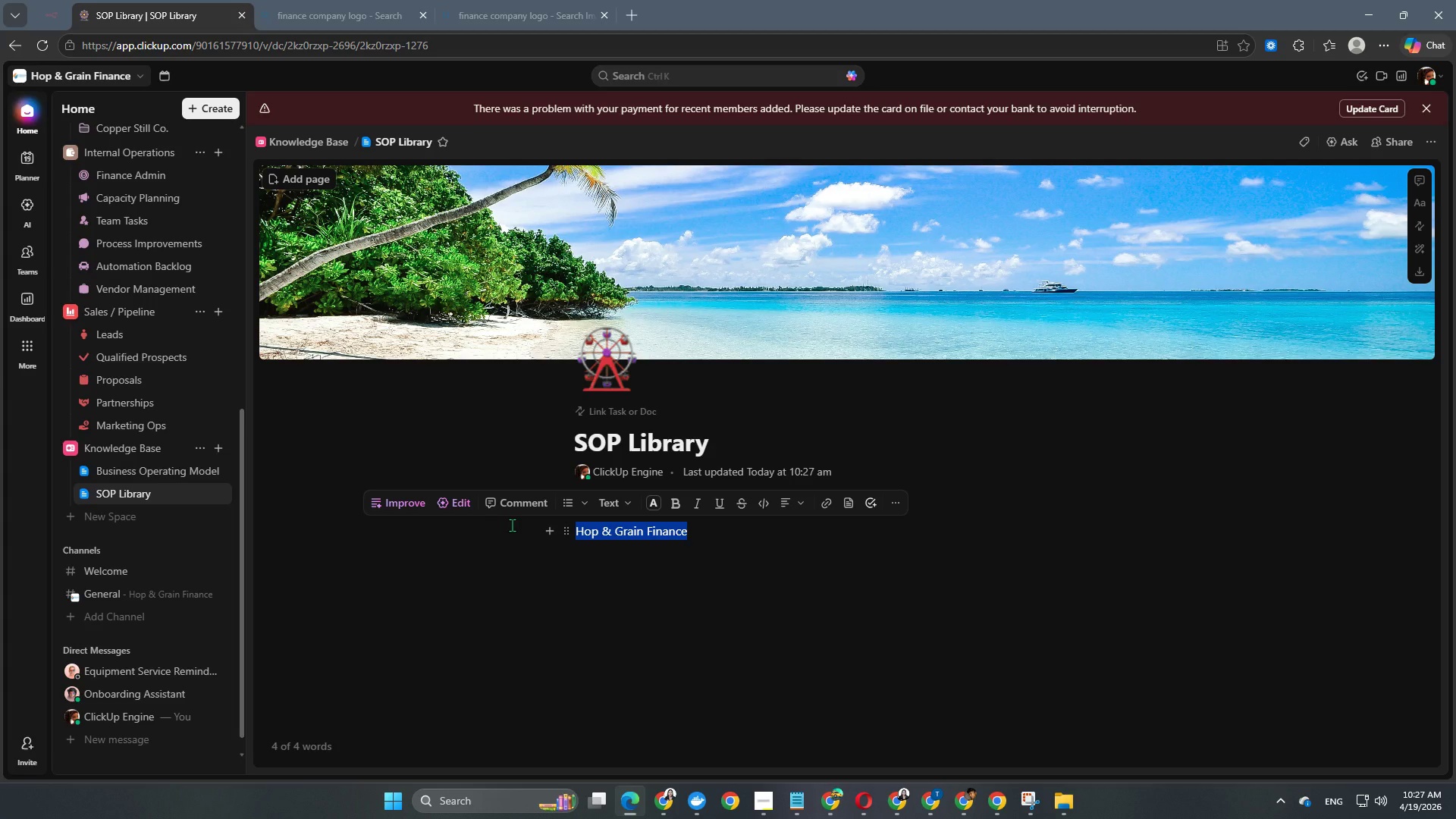 
wait(16.58)
 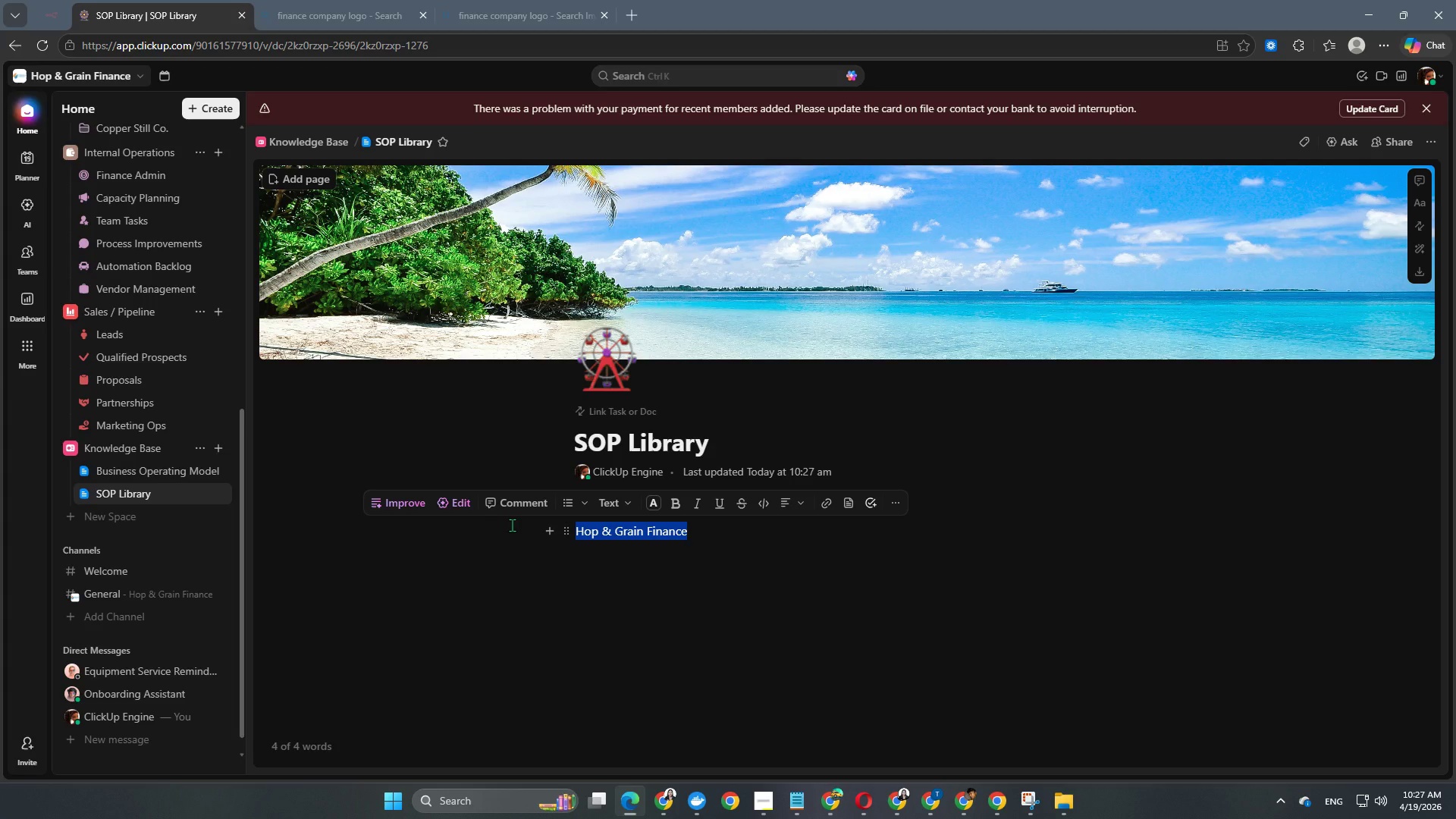 
key(Alt+Control+Numpad1)
 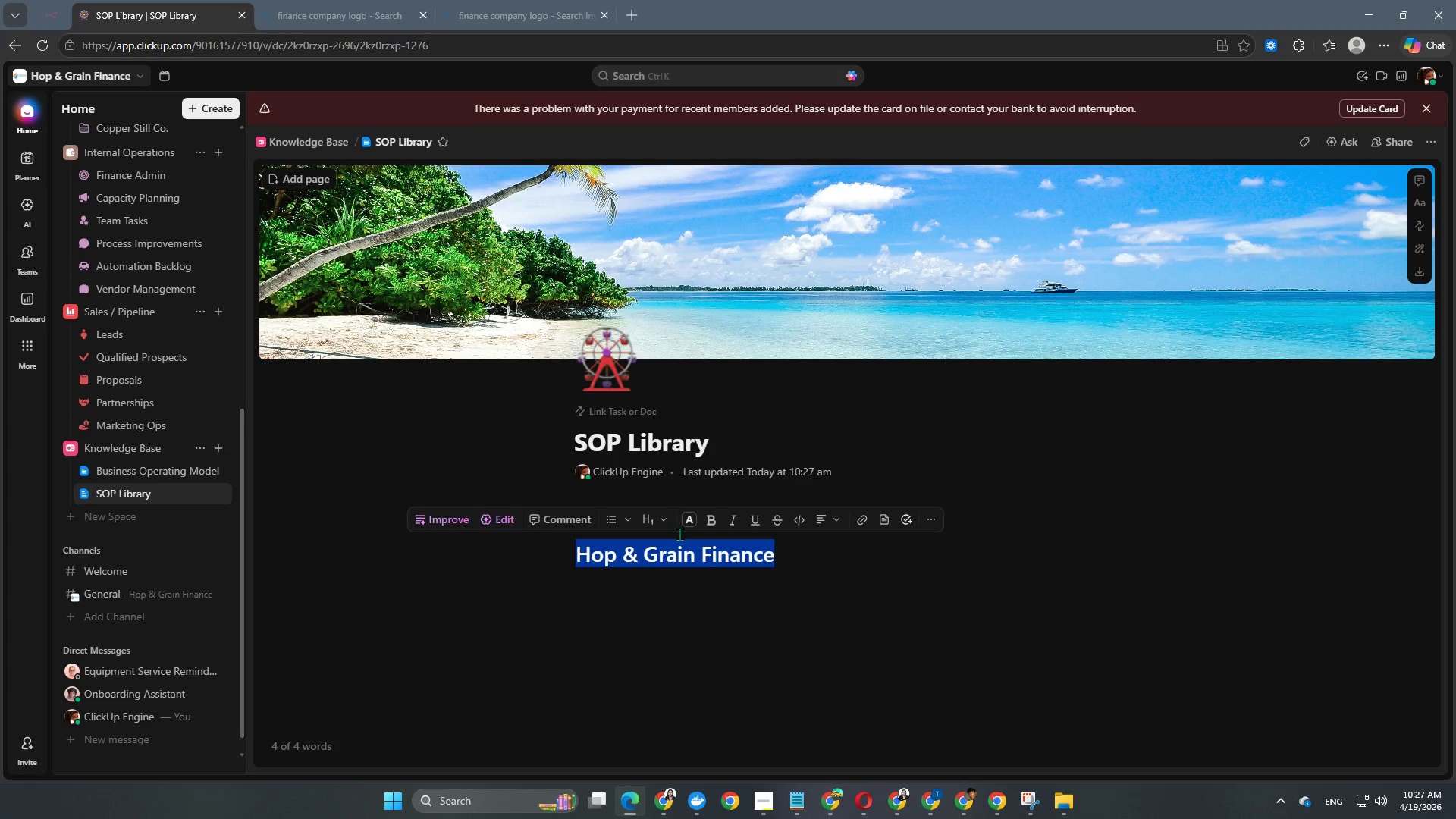 
mouse_move([676, 541])
 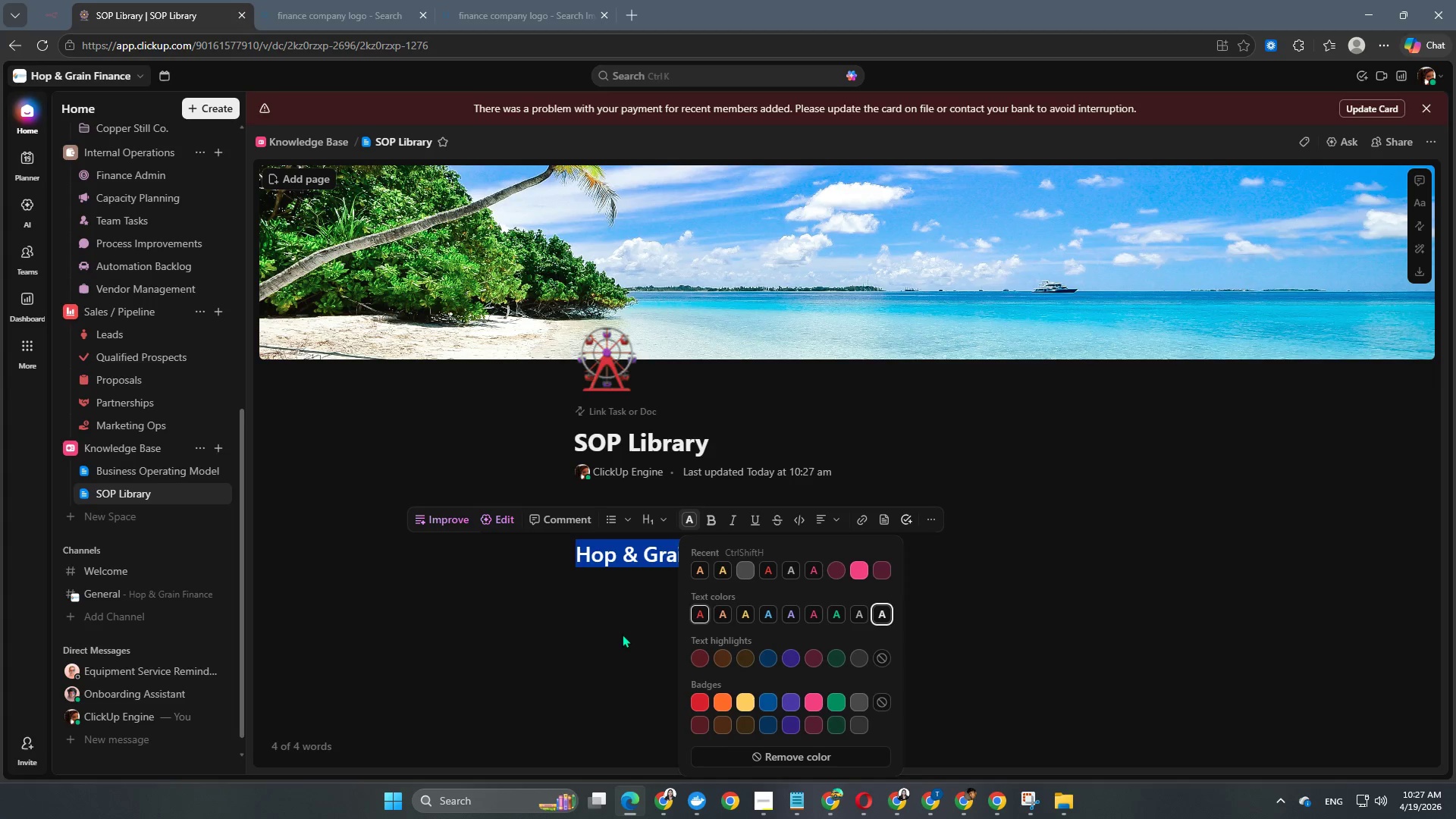 
left_click([620, 634])
 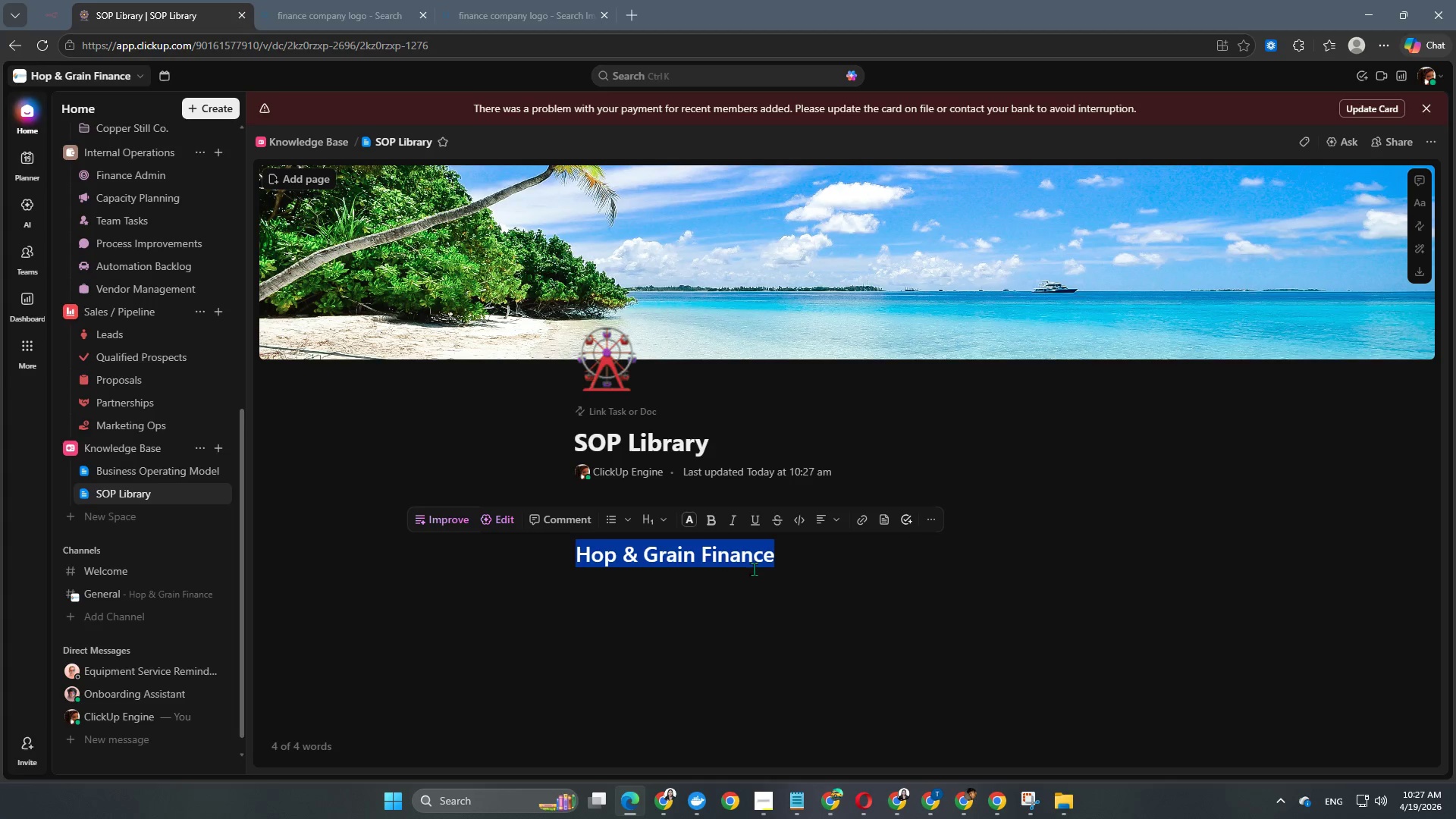 
left_click([766, 582])
 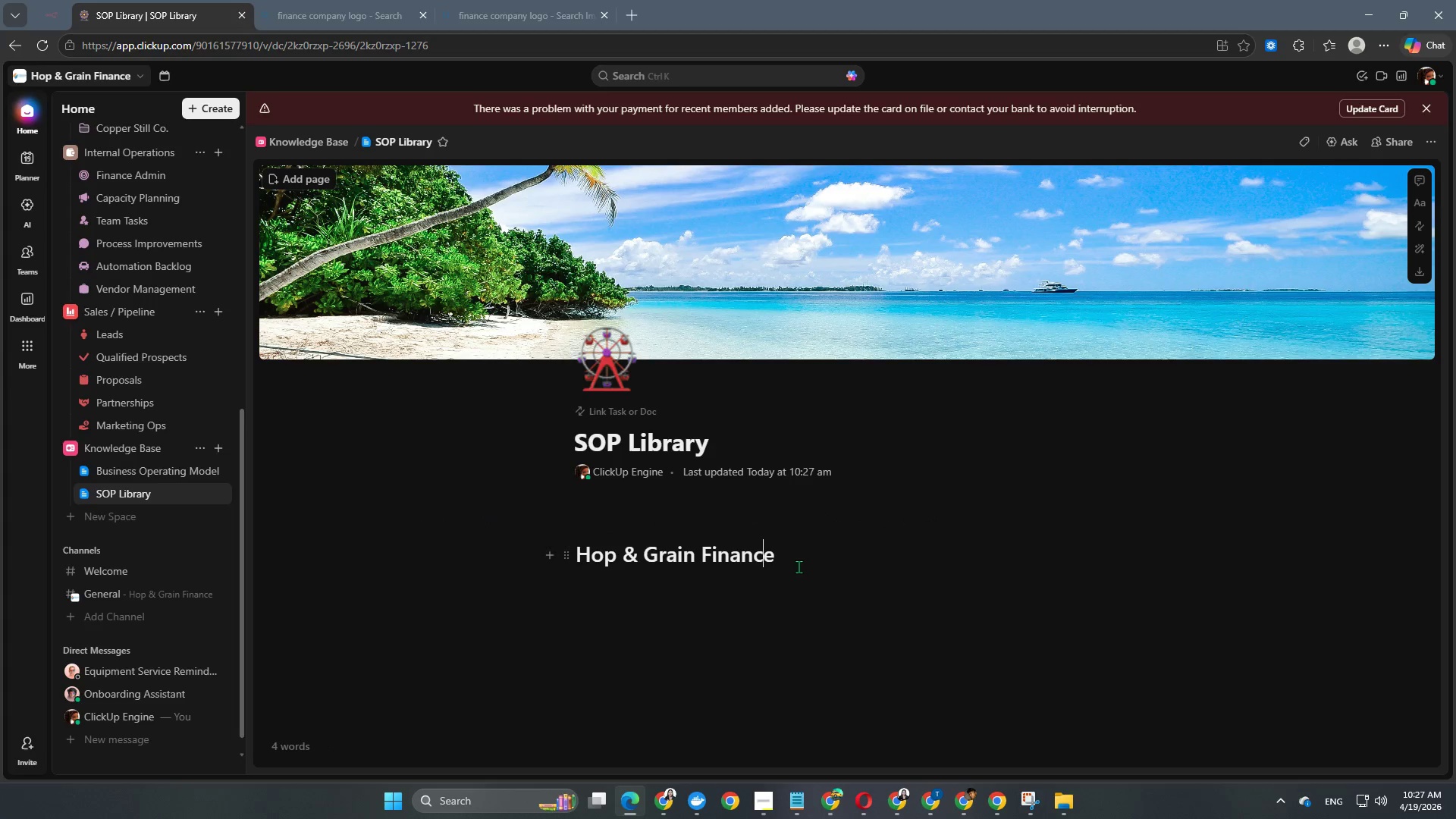 
left_click_drag(start_coordinate=[799, 566], to_coordinate=[507, 563])
 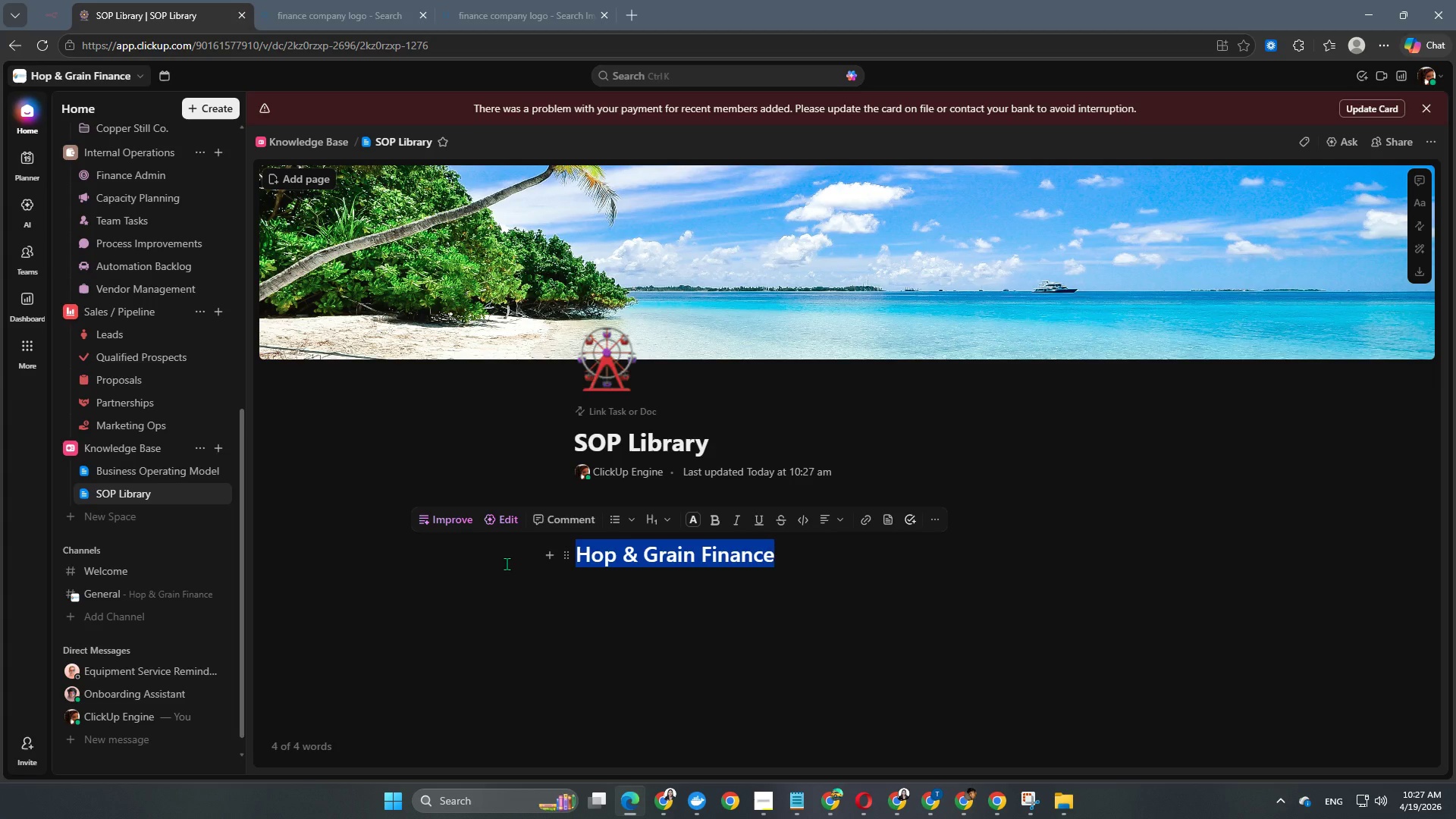 
type(hop & Gr)
key(Backspace)
key(Backspace)
type(grain finance)
 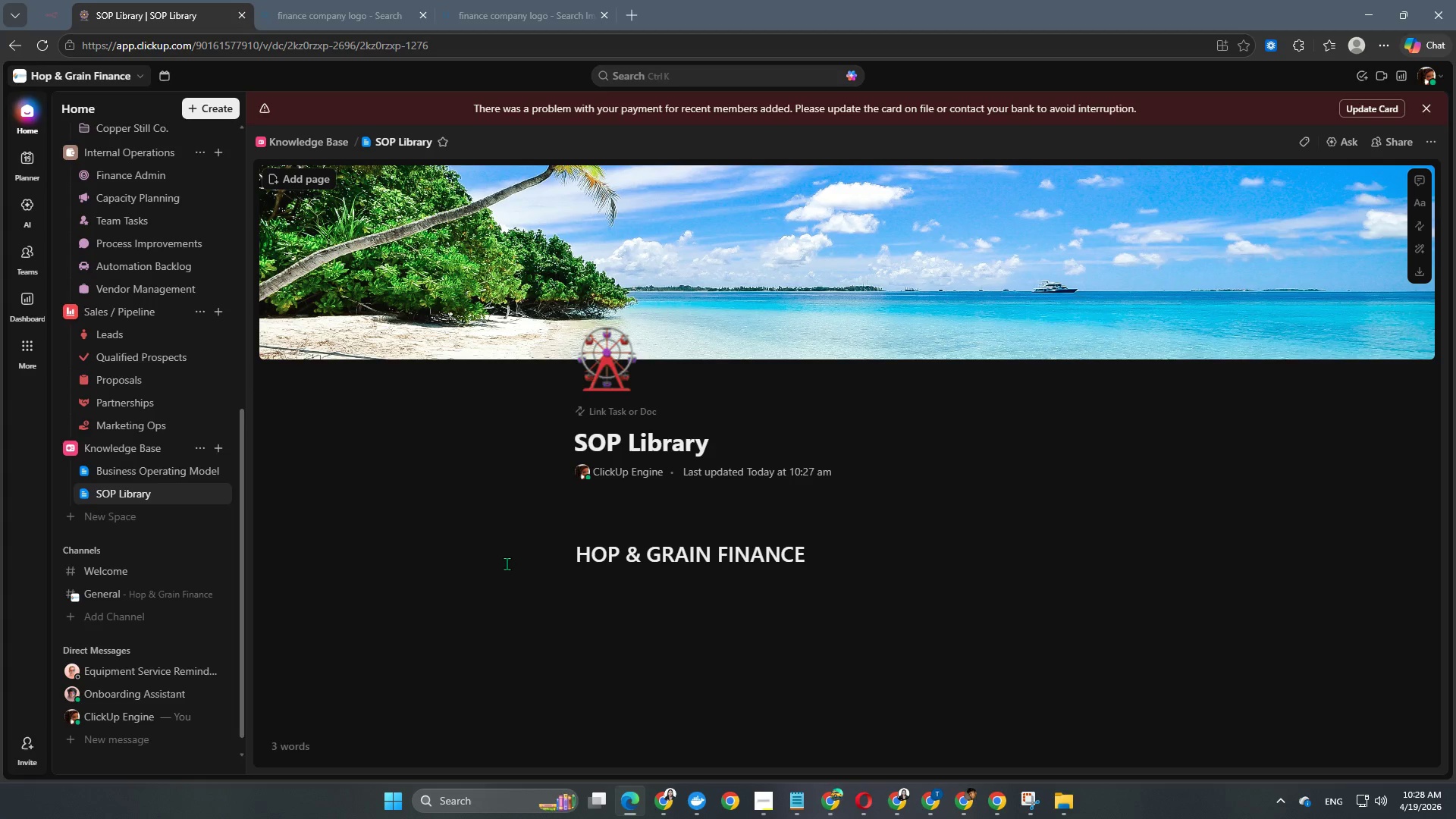 
key(Enter)
 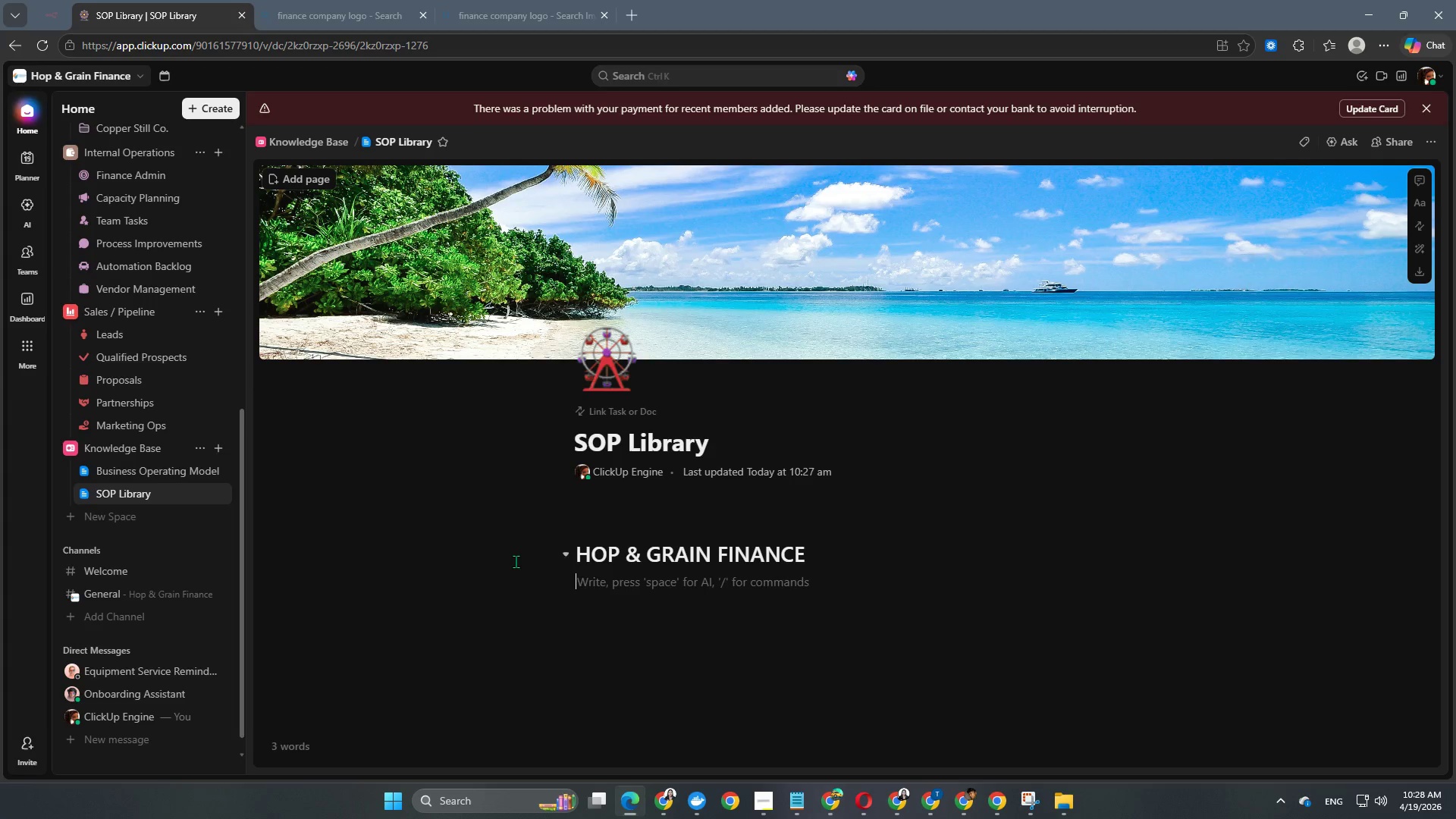 
key(Enter)
 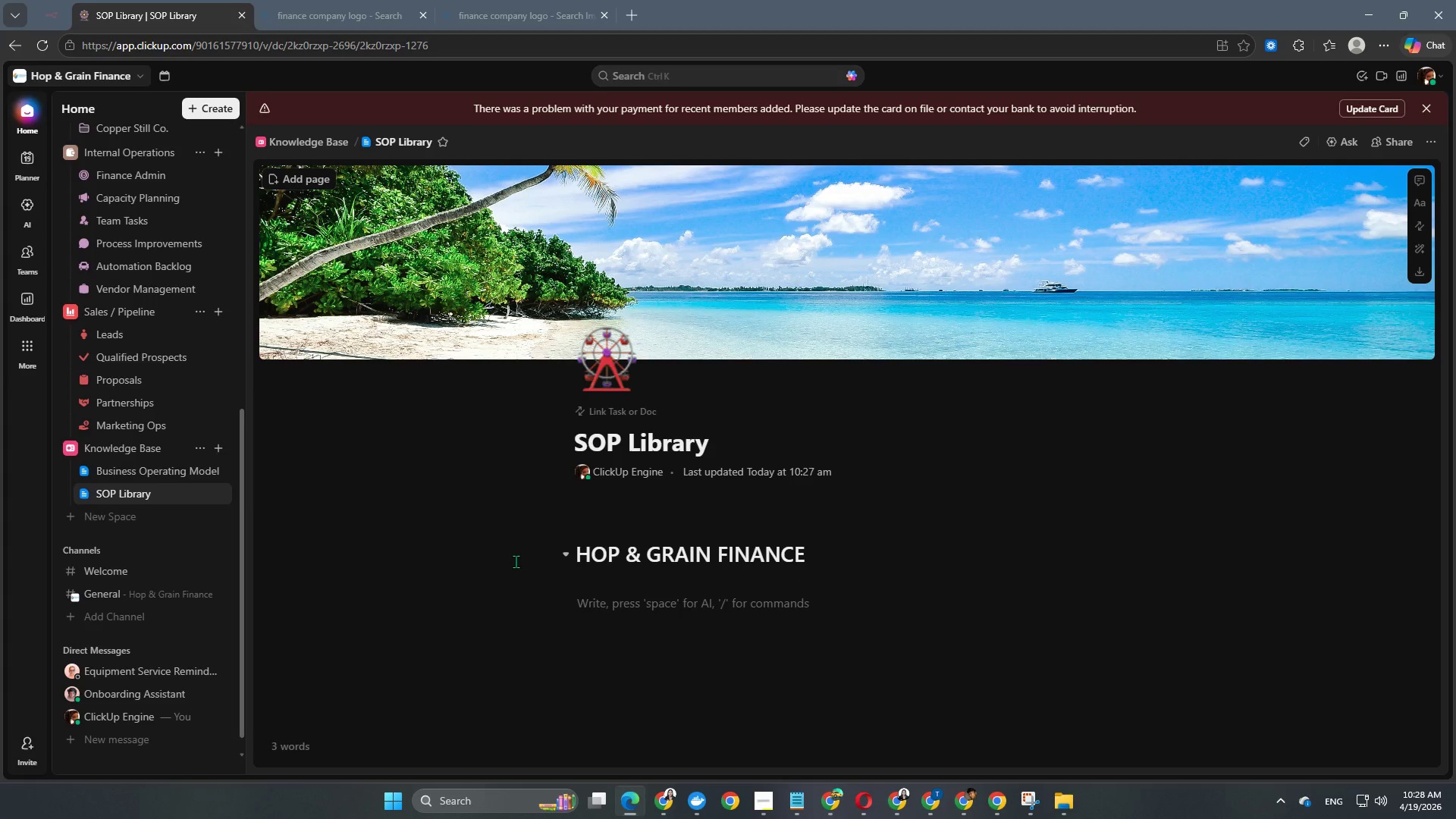 
key(Minus)
 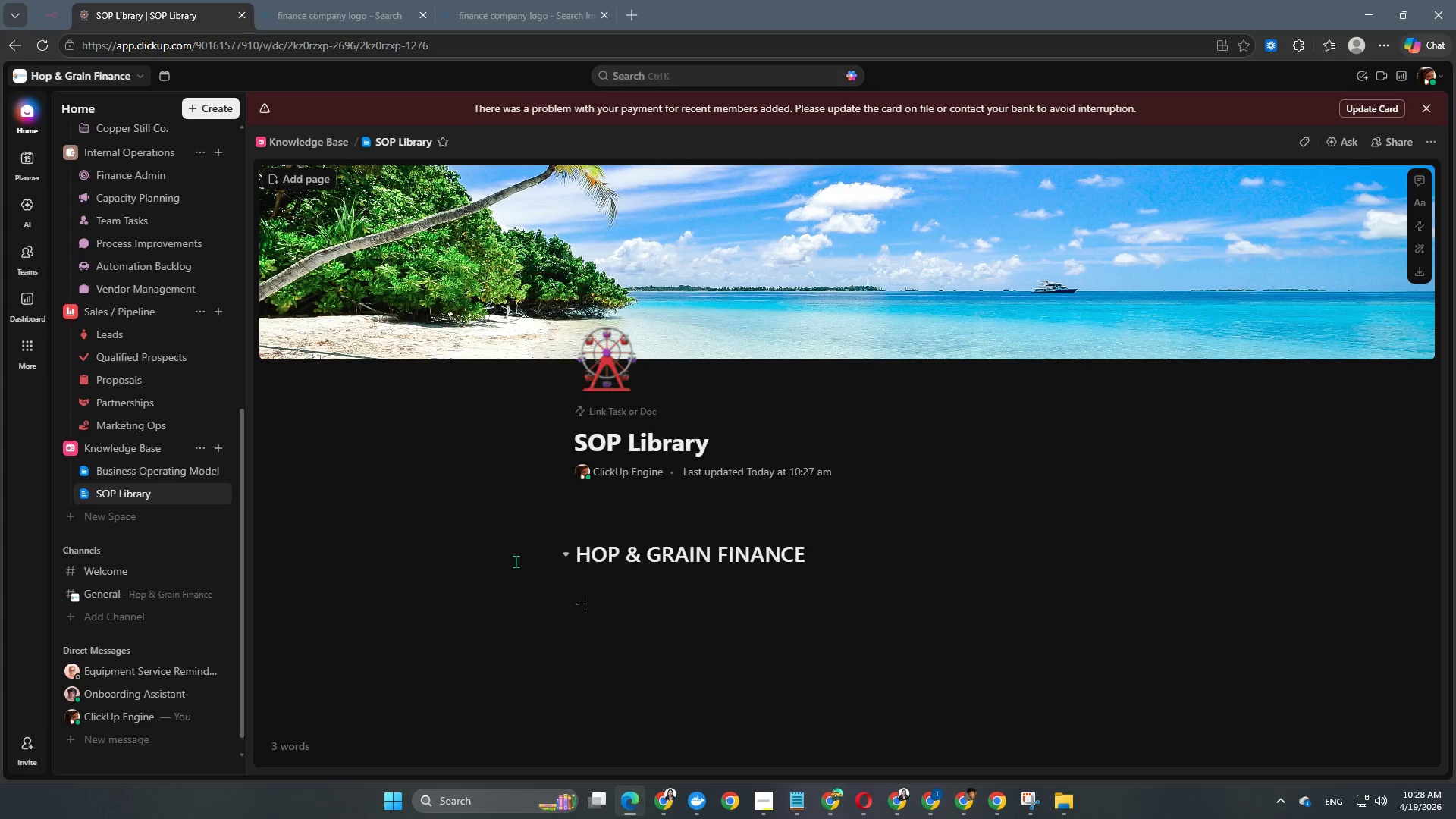 
key(Minus)
 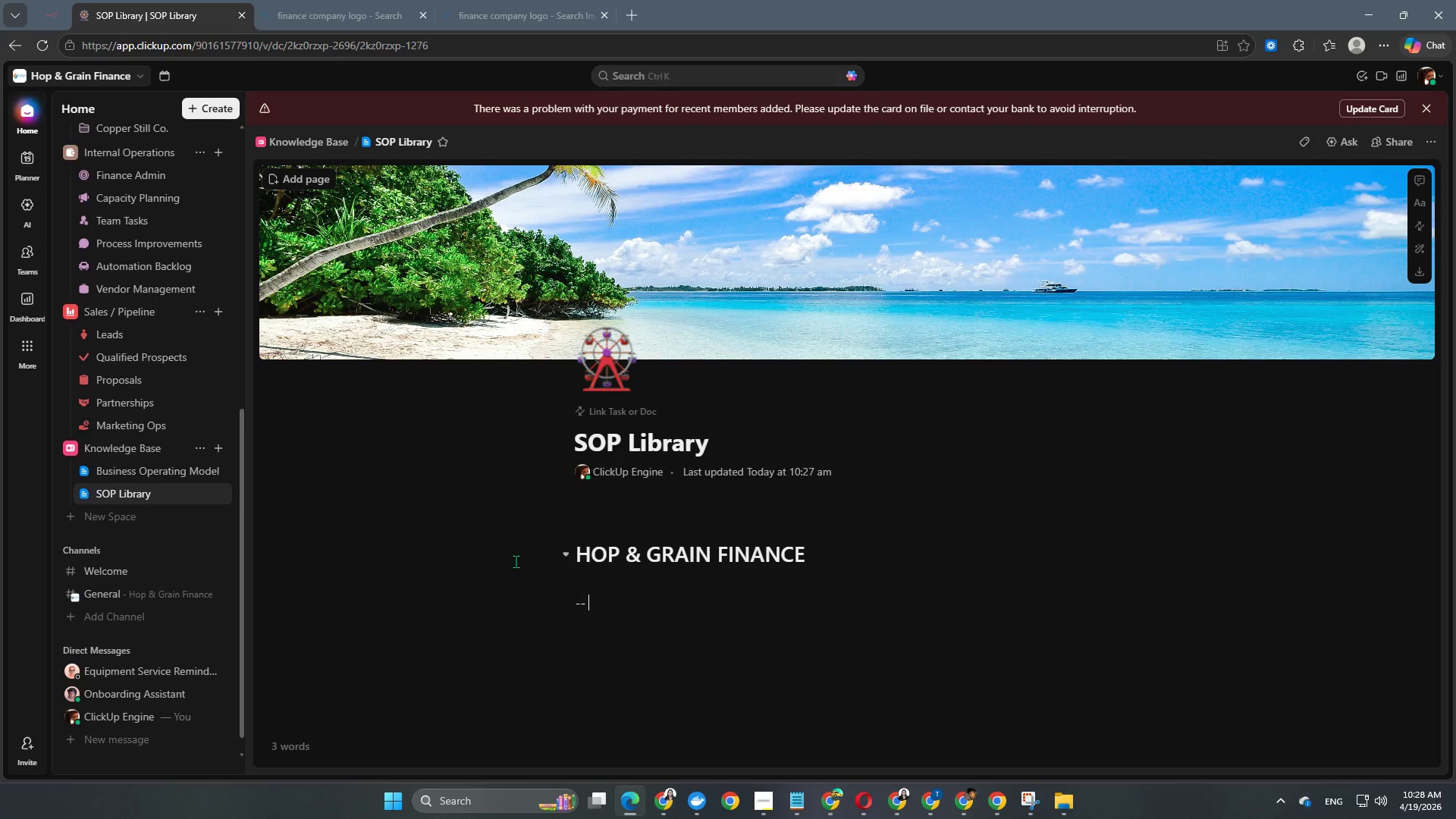 
key(Space)
 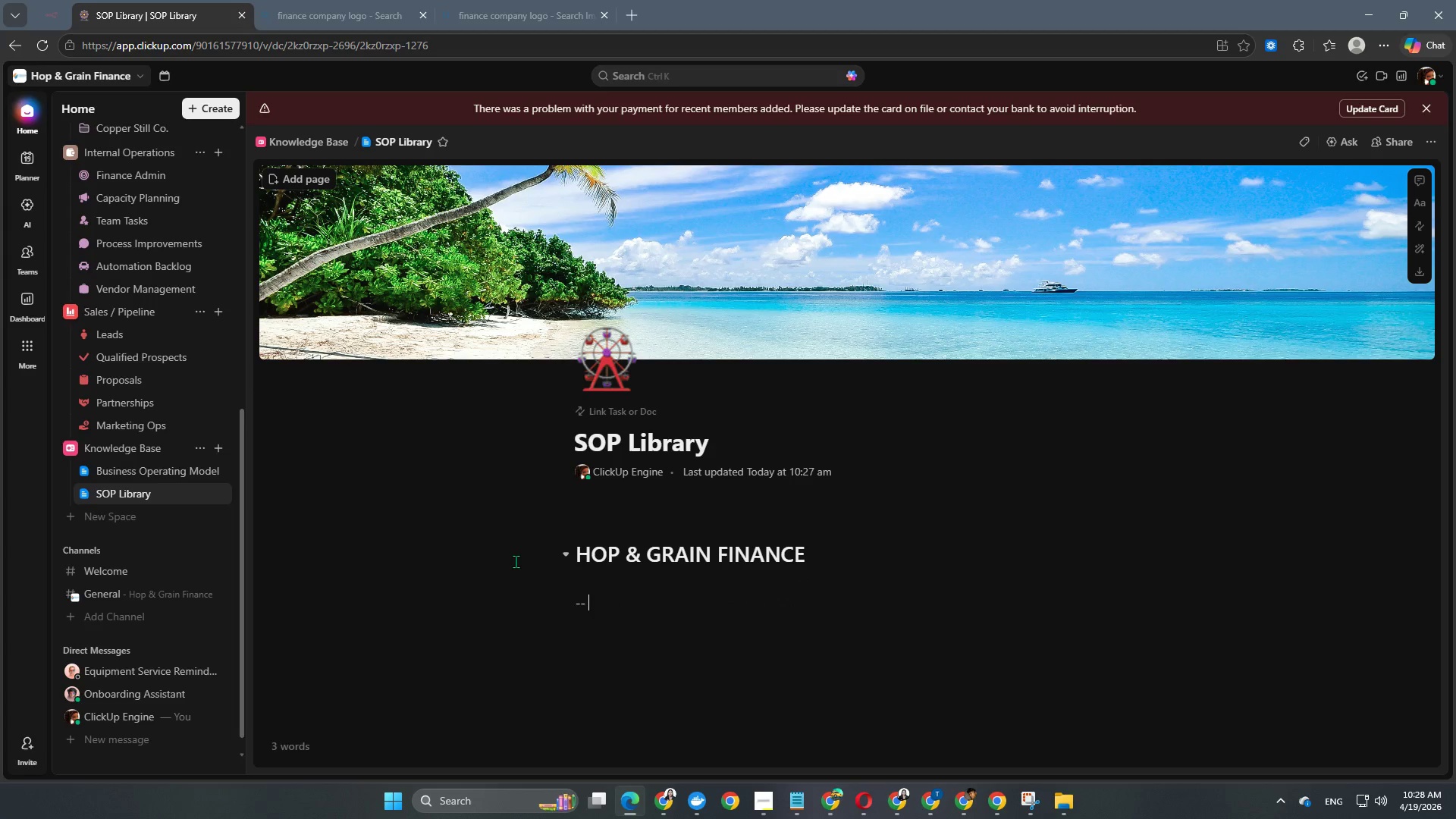 
key(Enter)
 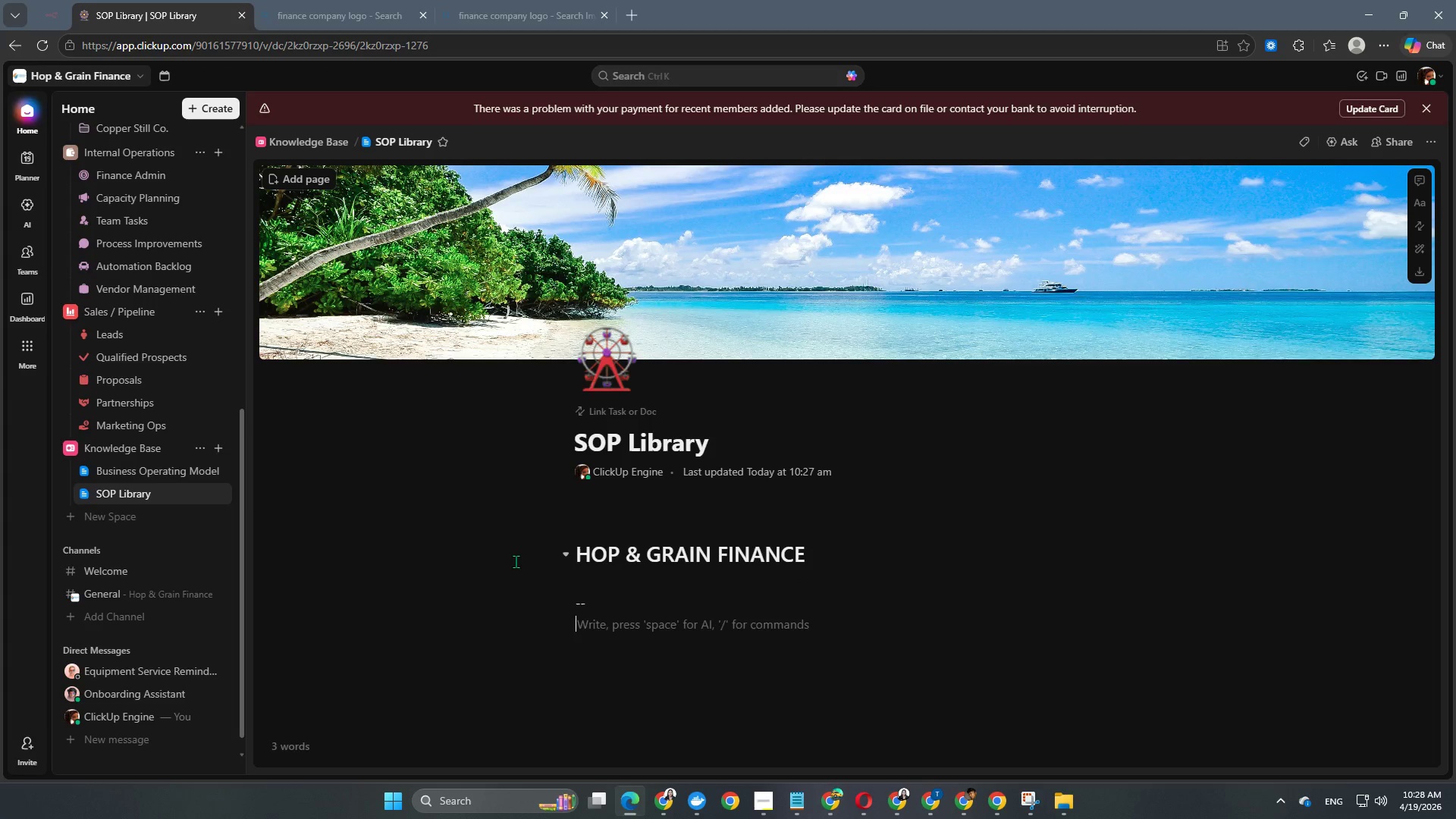 
key(Enter)
 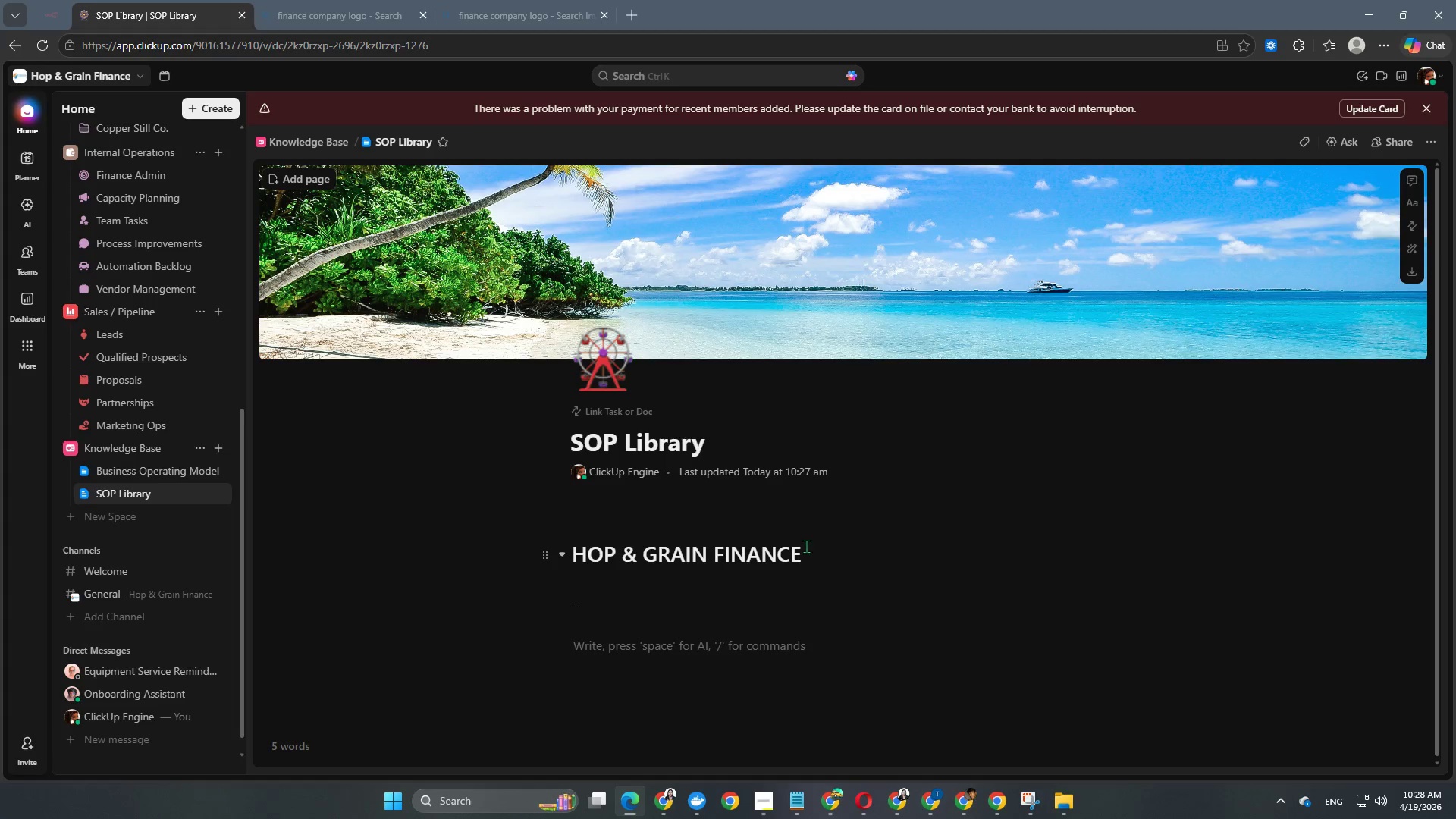 
left_click_drag(start_coordinate=[811, 554], to_coordinate=[572, 560])
 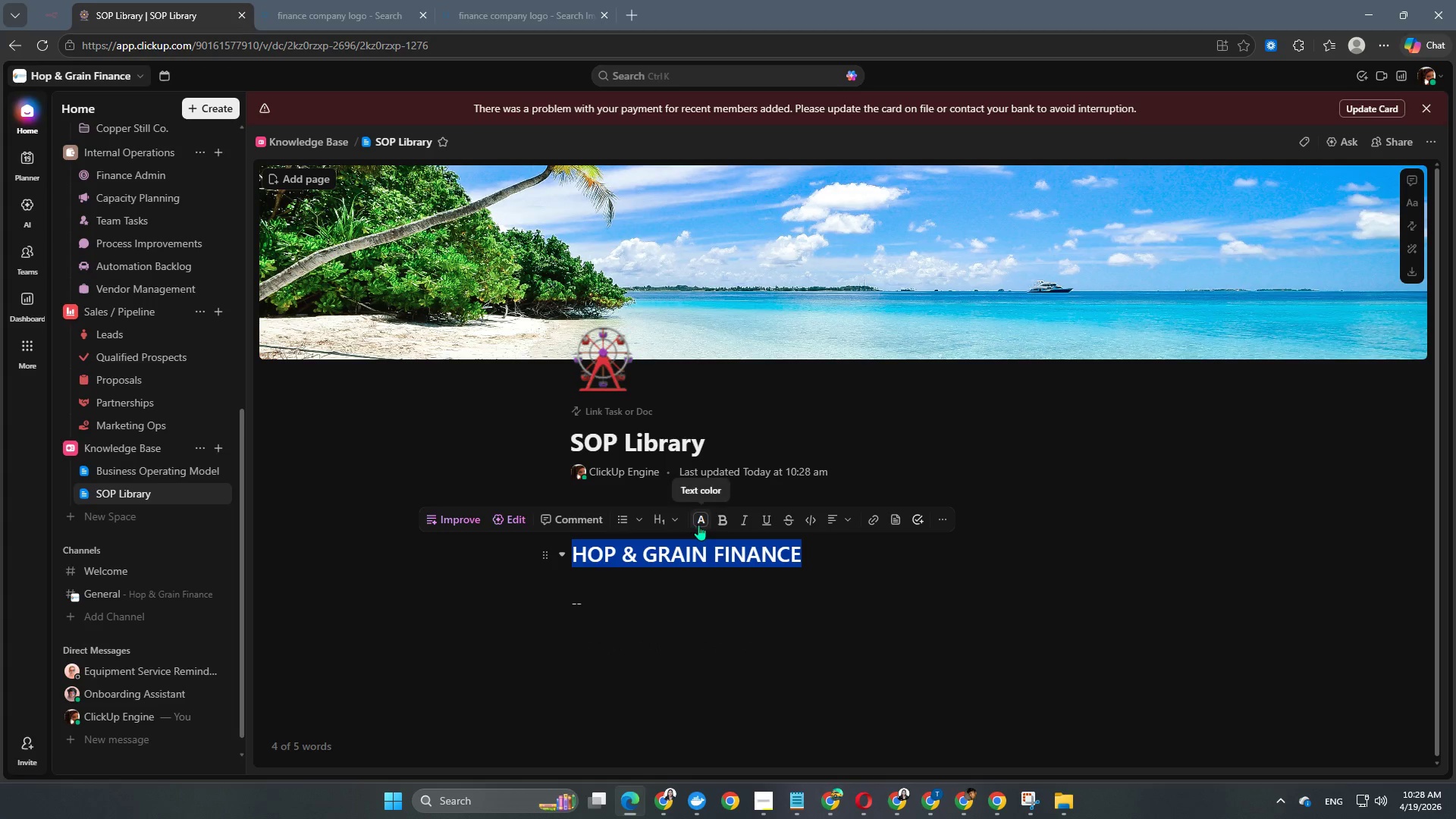 
left_click([699, 525])
 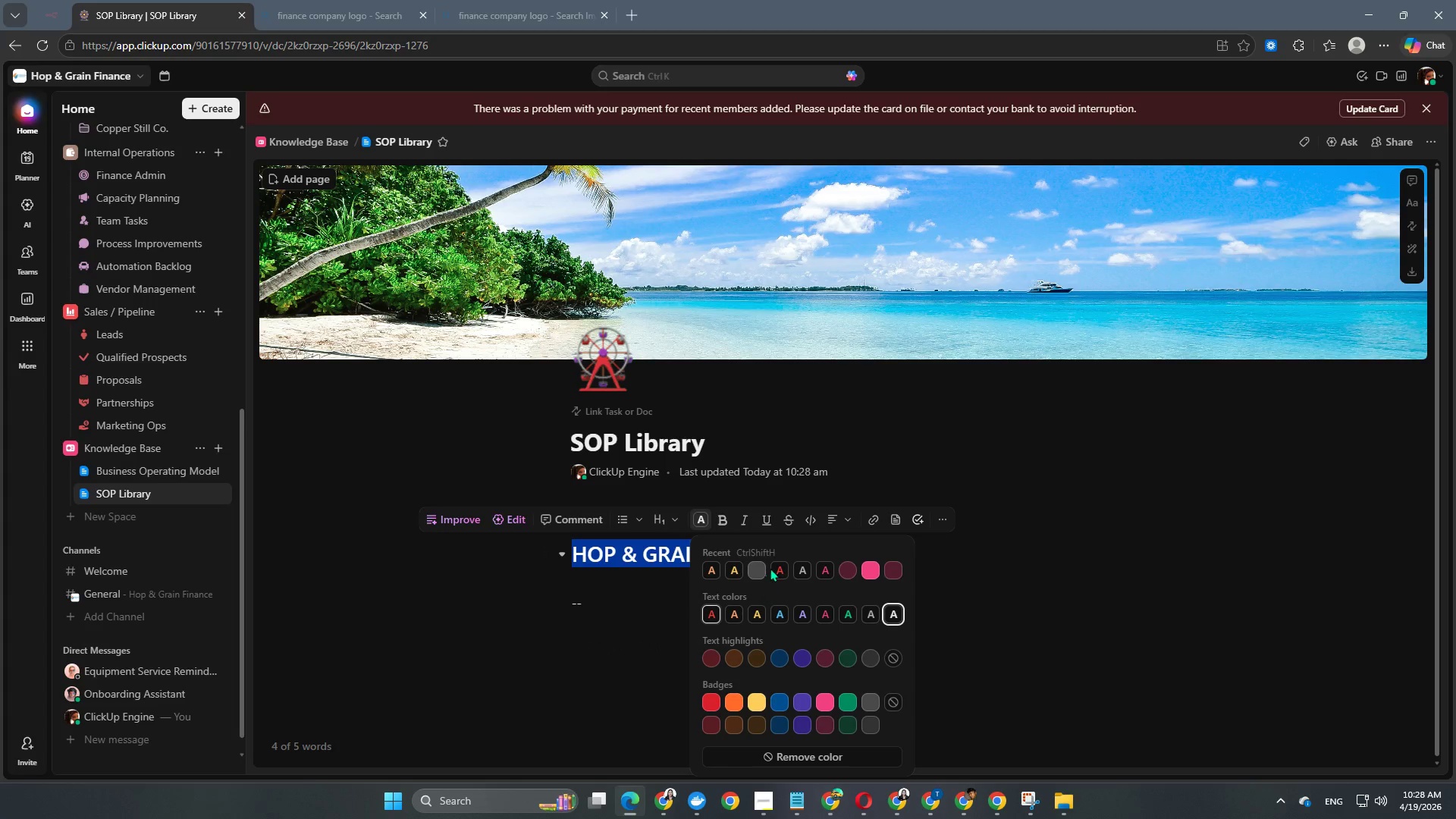 
left_click([777, 570])
 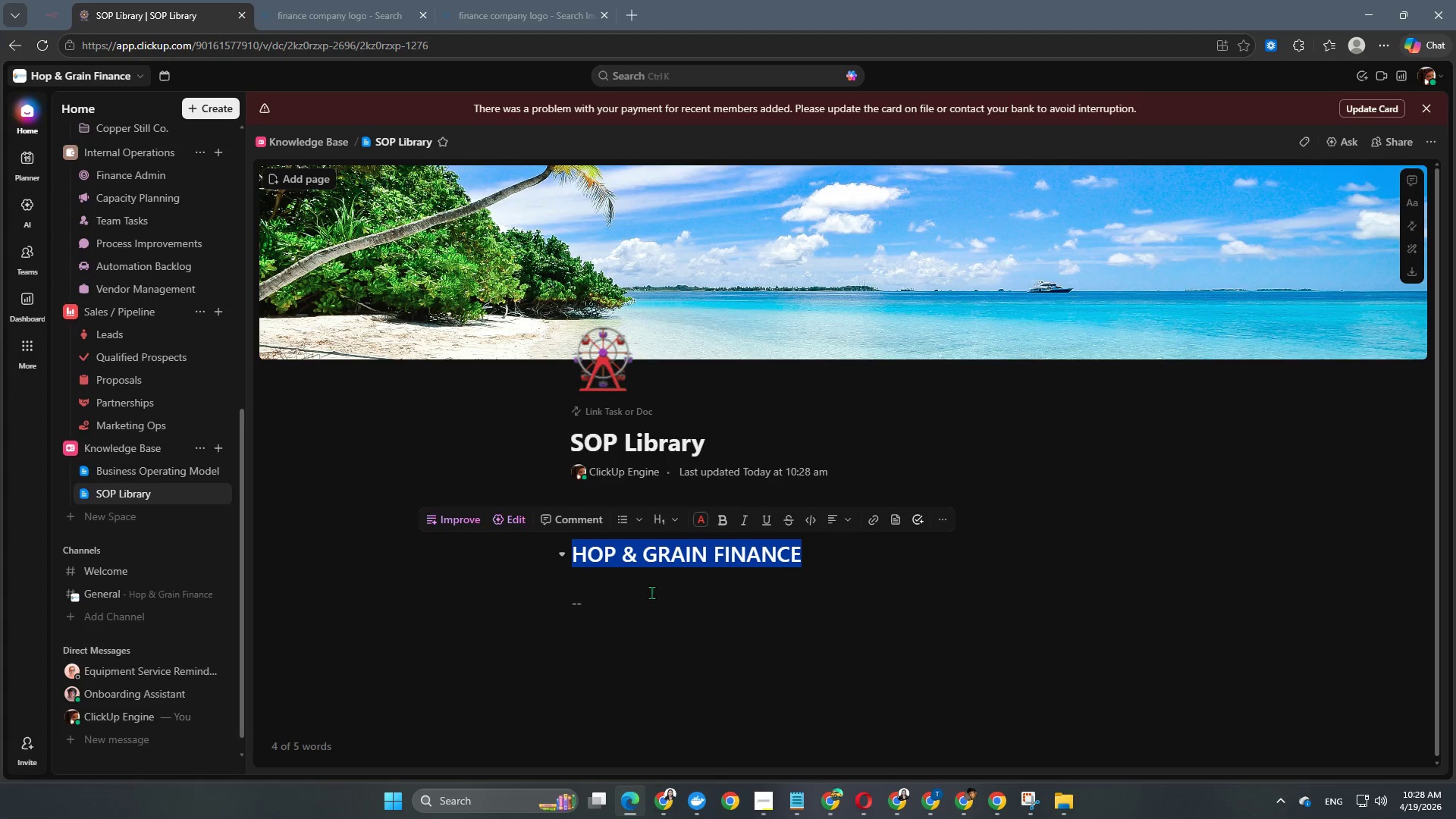 
left_click([623, 639])
 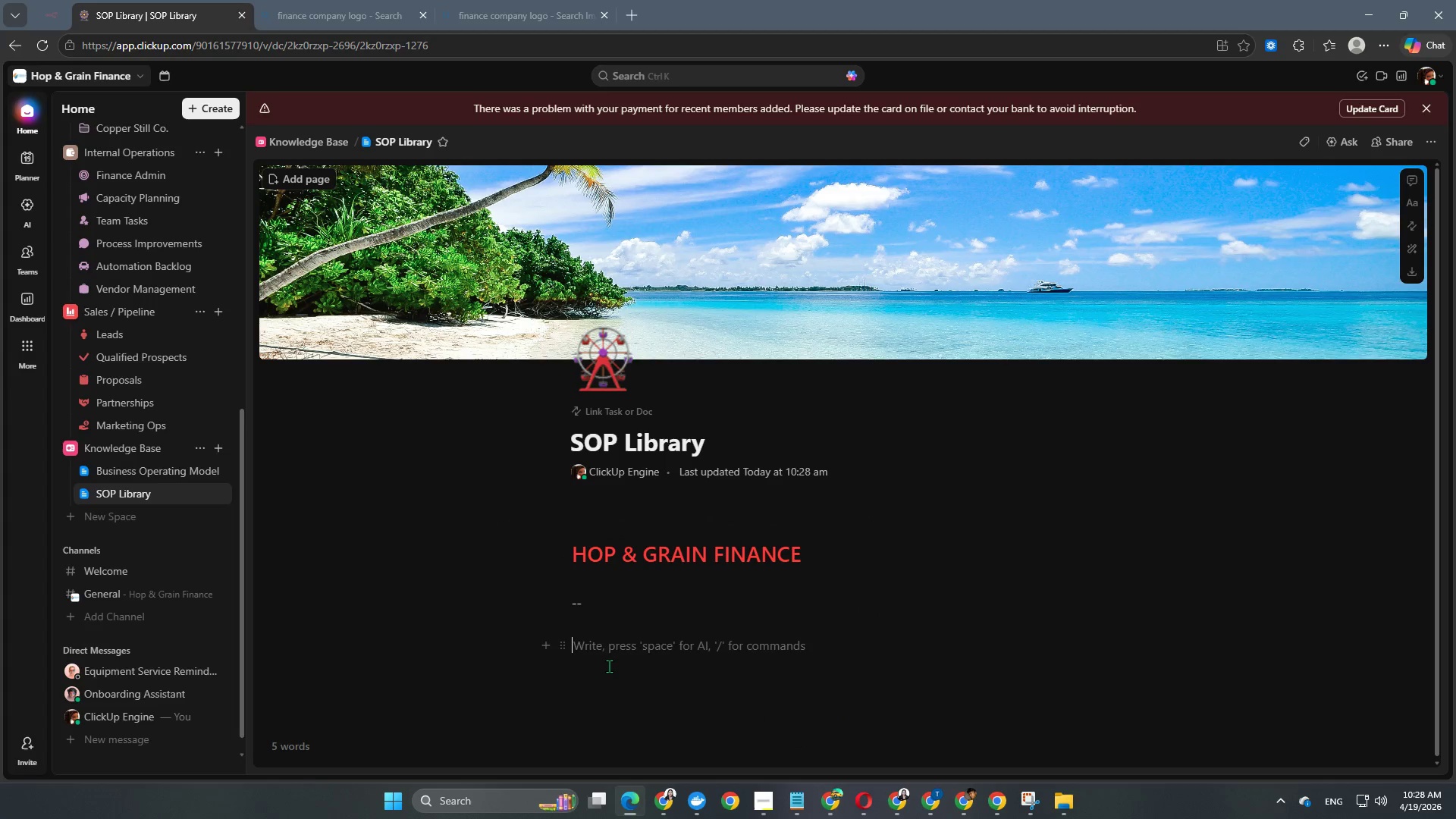 
left_click_drag(start_coordinate=[609, 666], to_coordinate=[607, 670])
 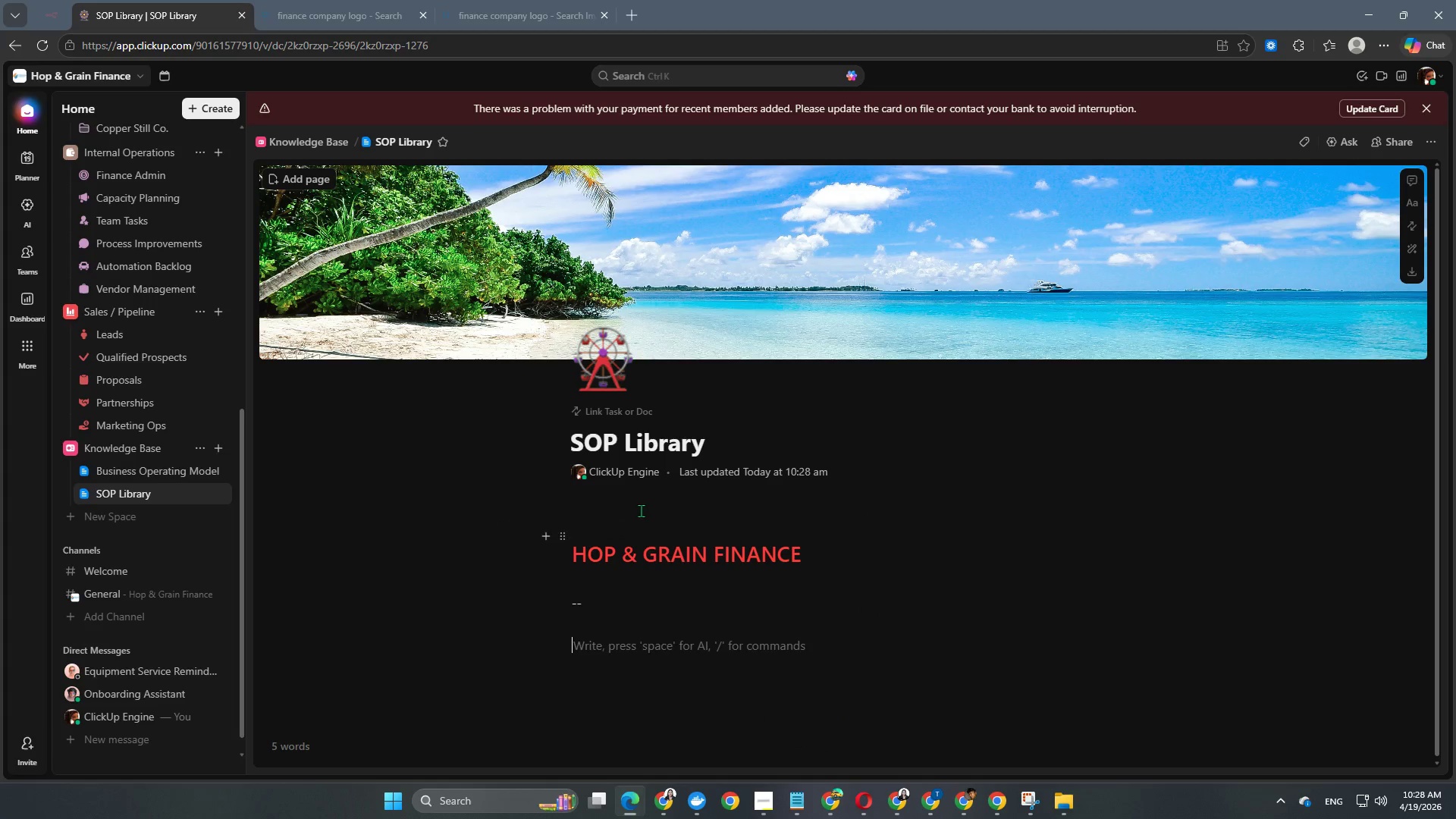 
scroll: coordinate [641, 510], scroll_direction: down, amount: 2.0
 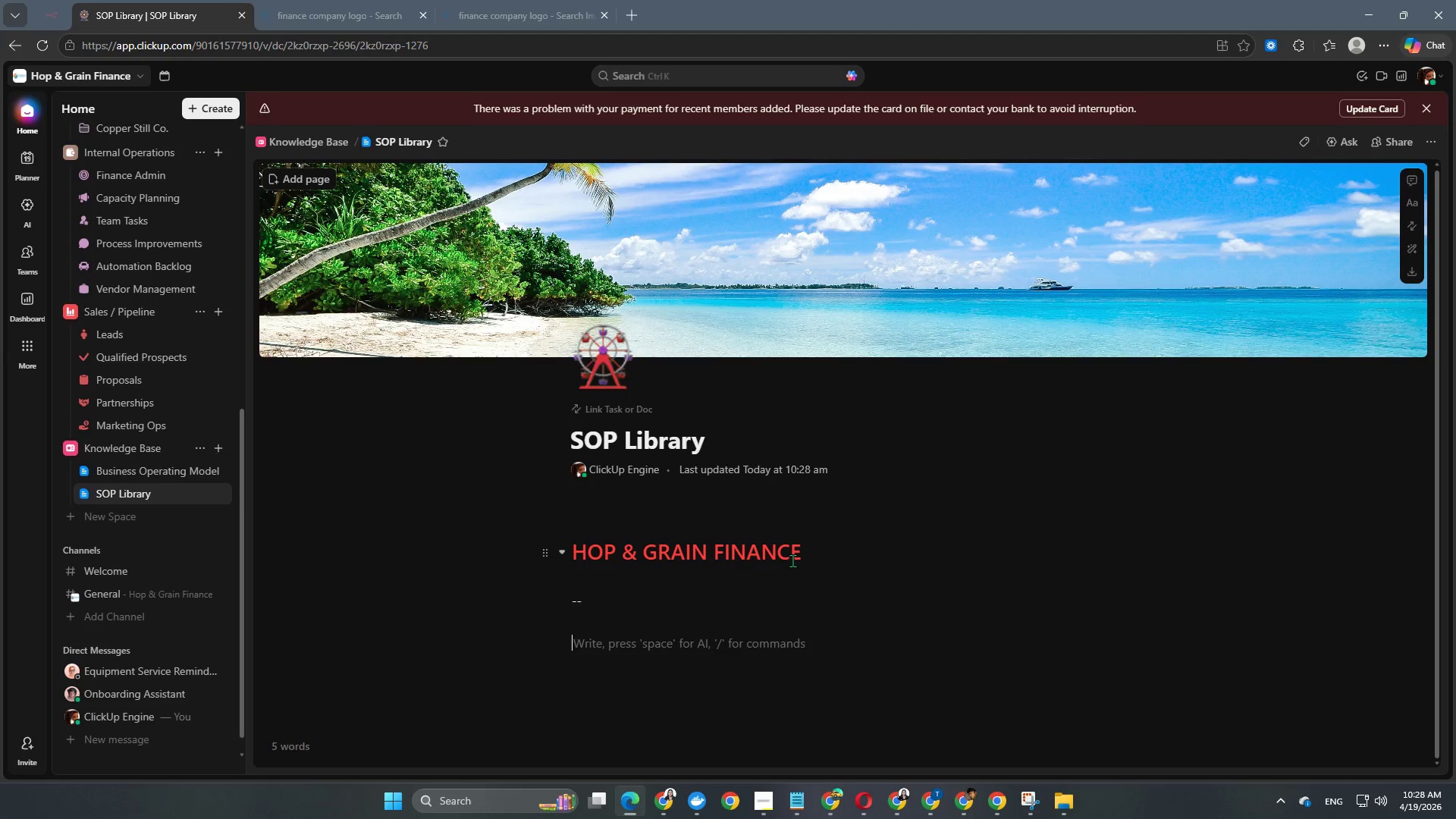 
left_click_drag(start_coordinate=[805, 556], to_coordinate=[575, 561])
 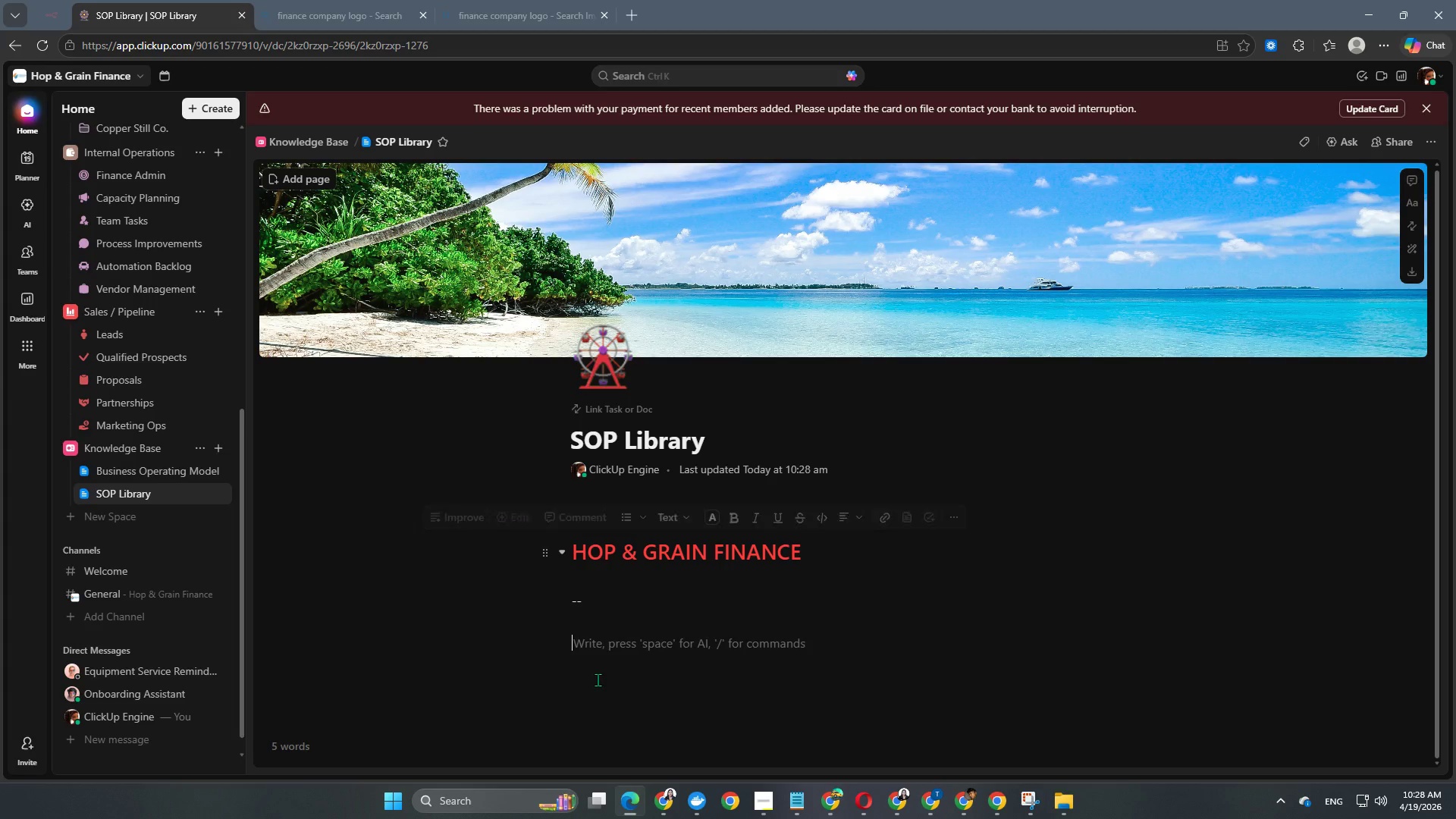 
key(Control+C)
 